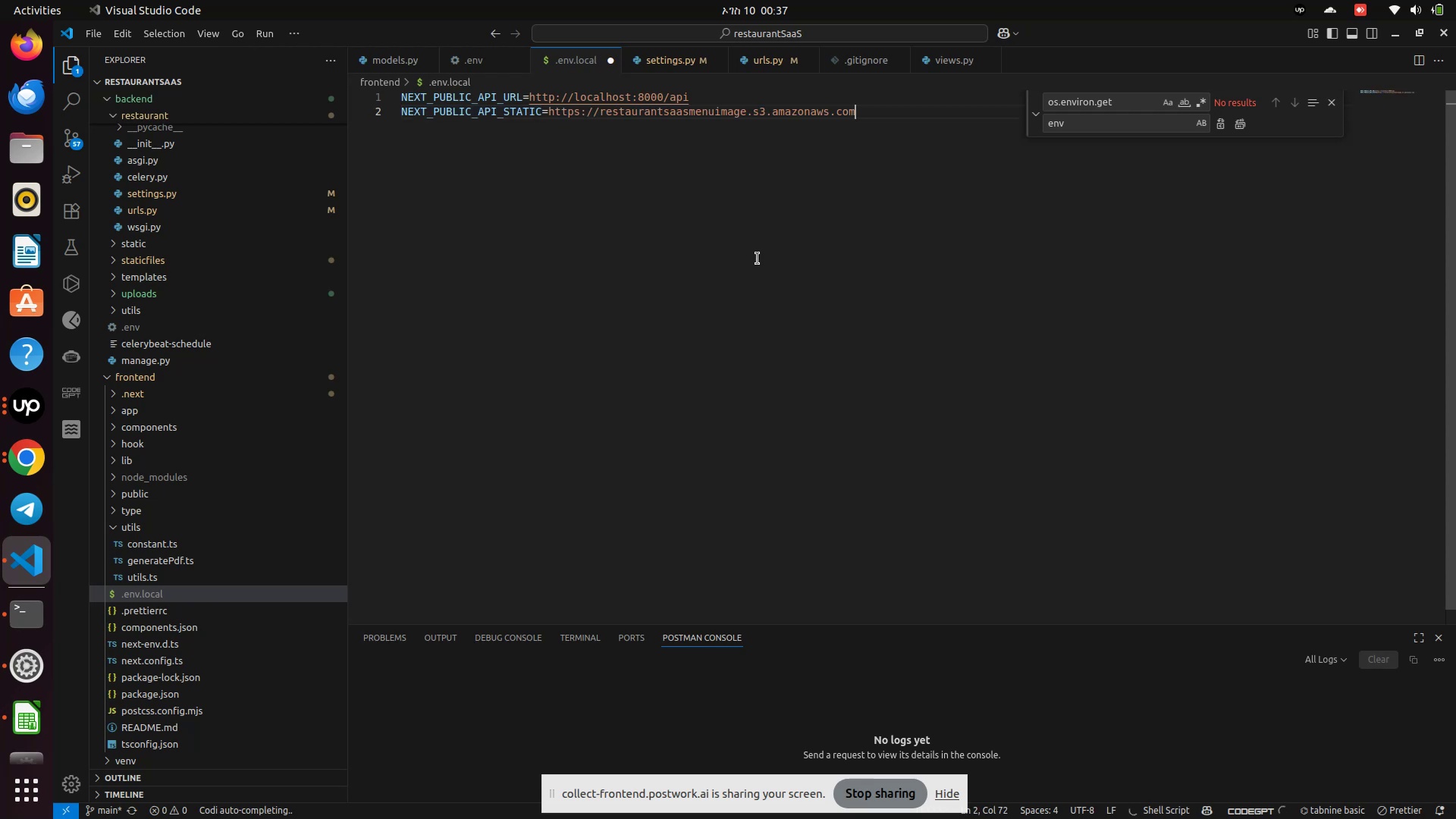 
key(Control+ControlLeft)
 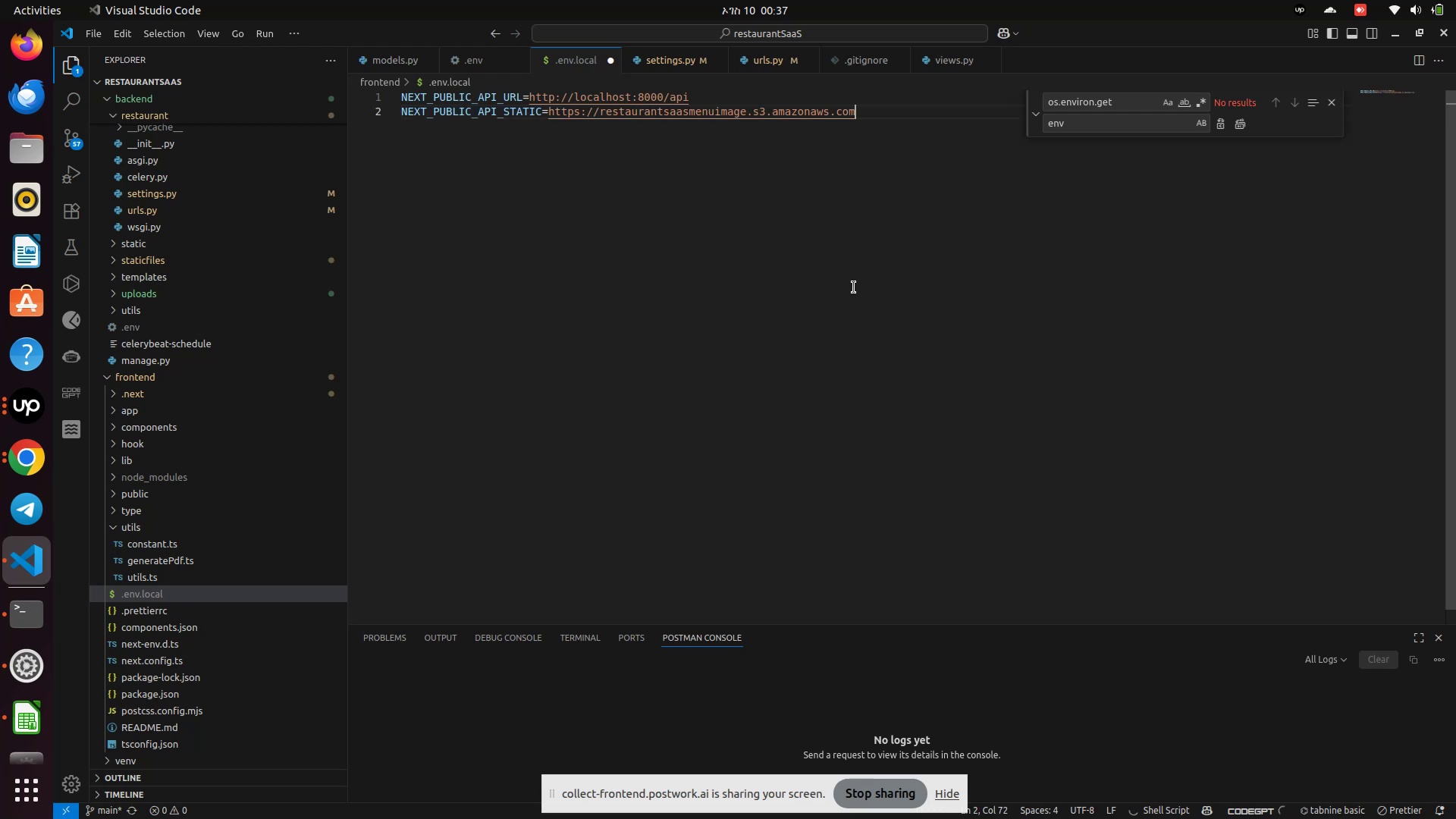 
key(Control+S)
 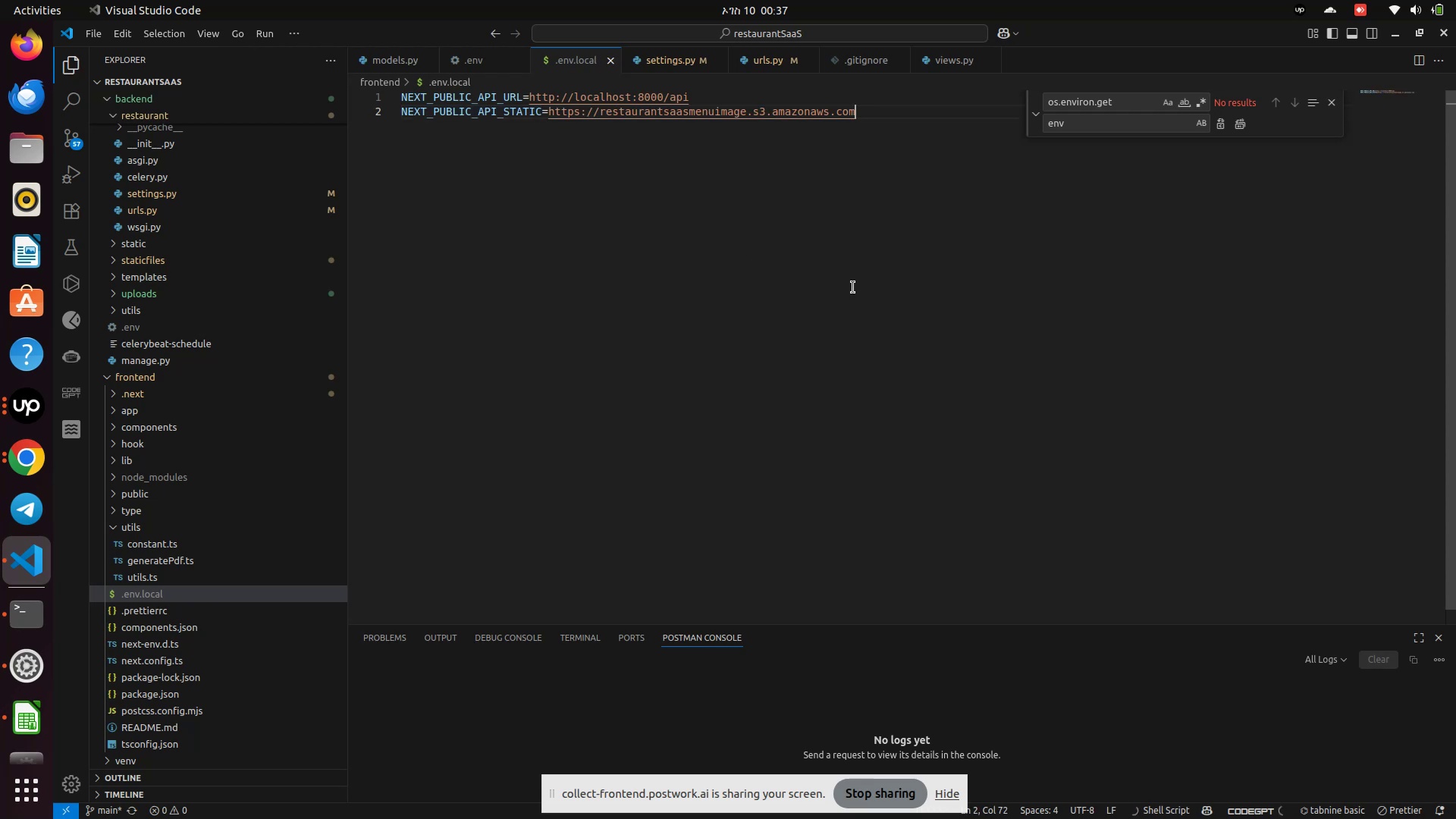 
key(Control+S)
 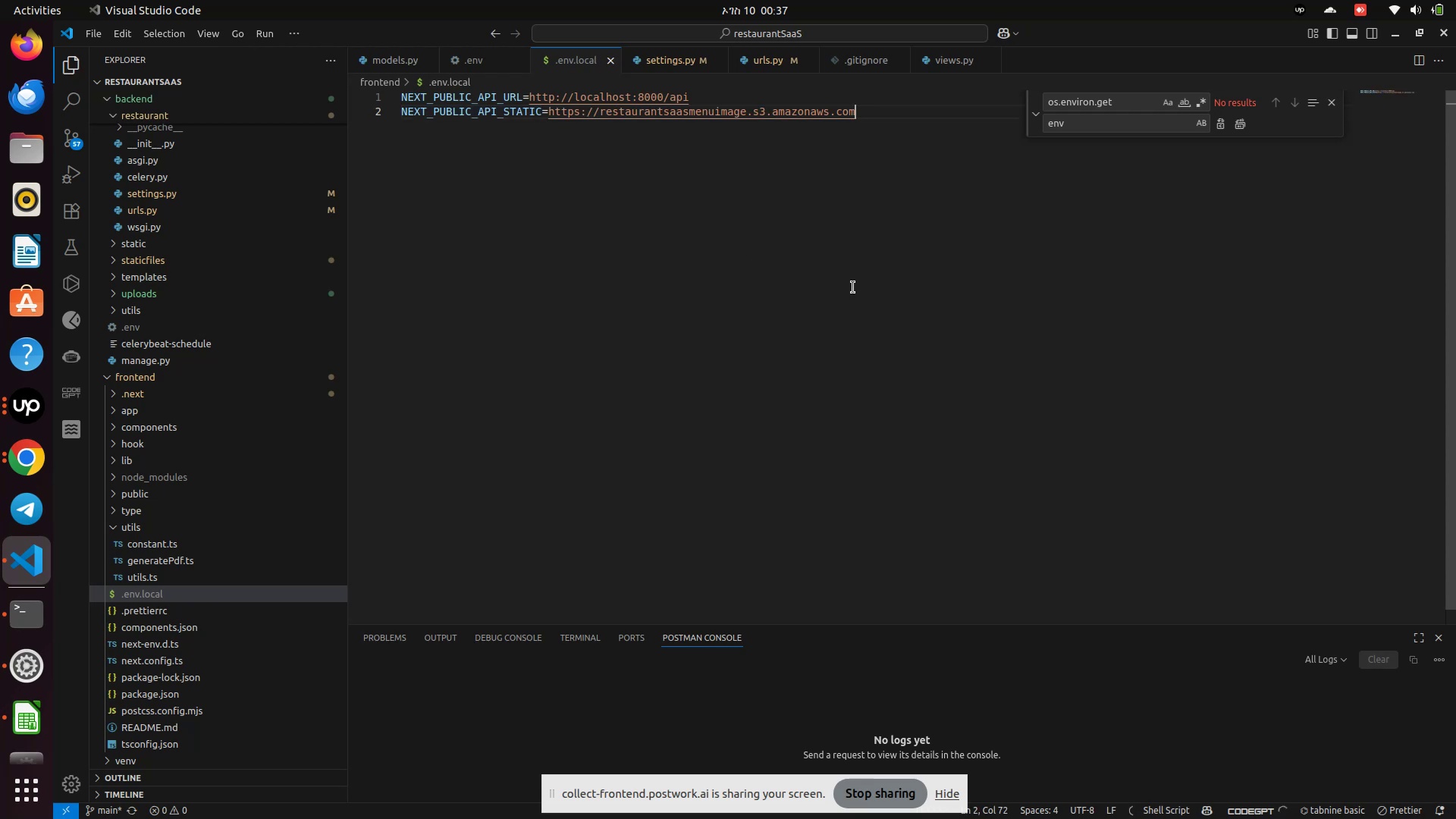 
key(Control+S)
 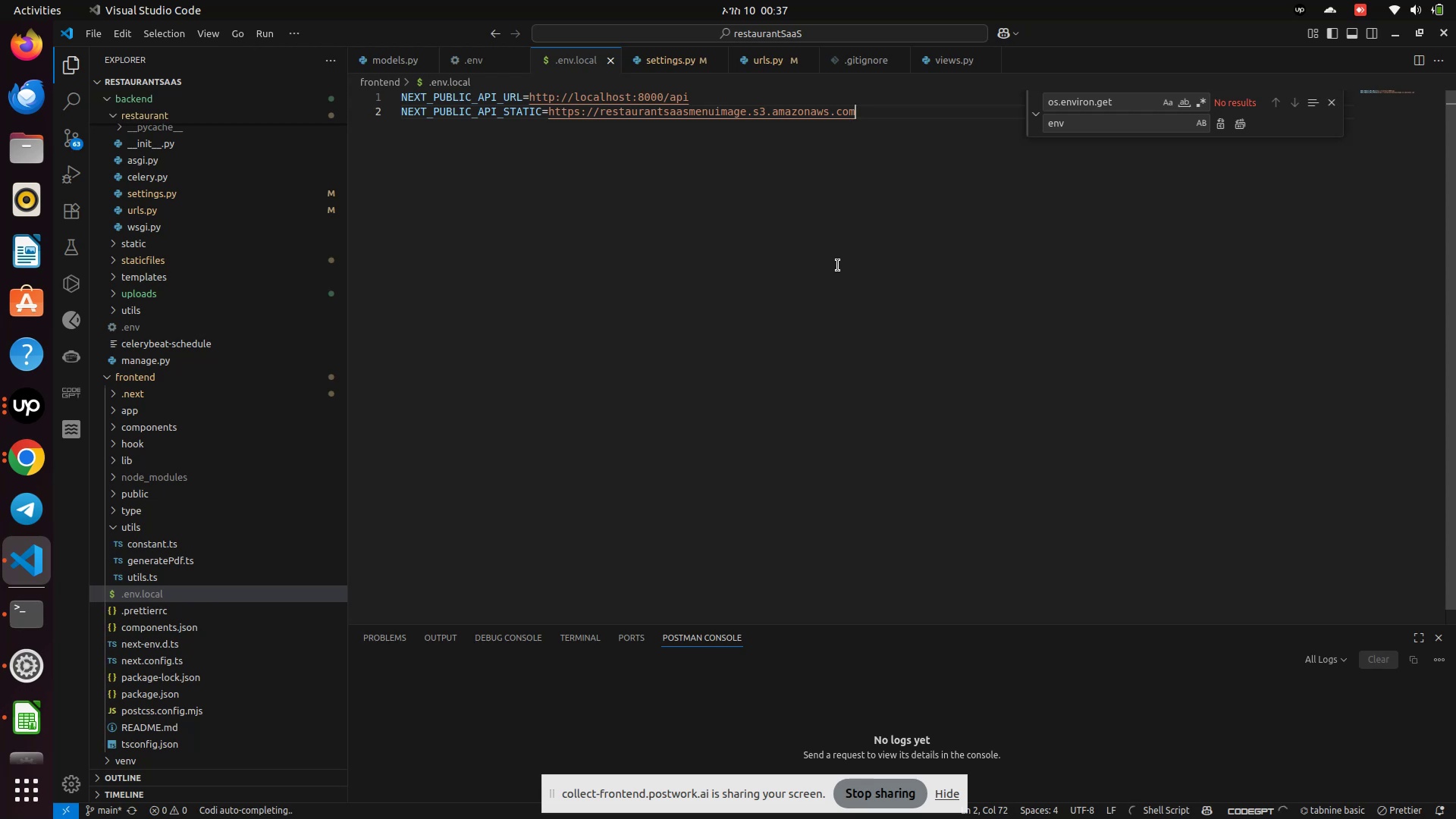 
left_click([838, 265])
 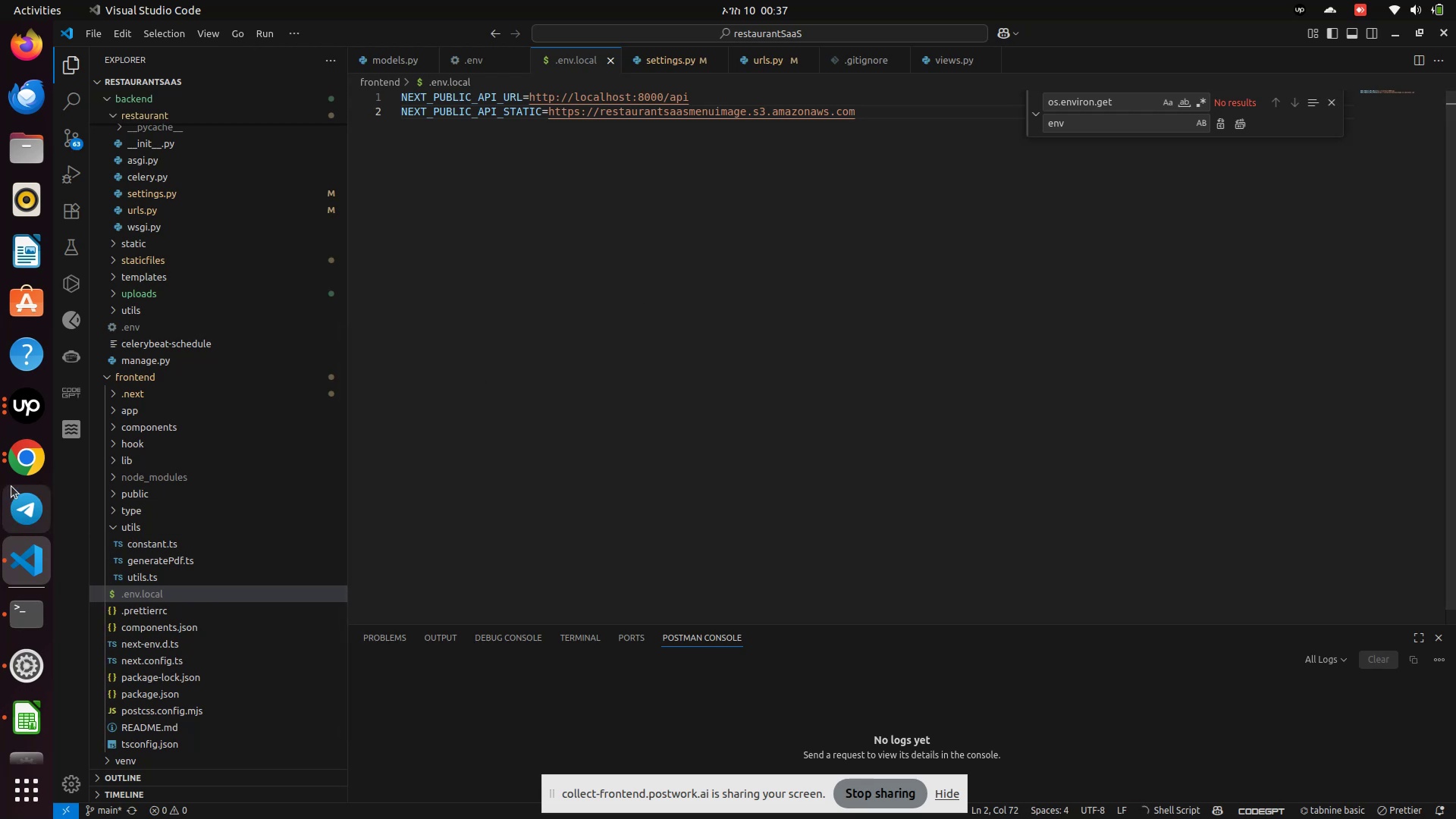 
left_click([36, 463])
 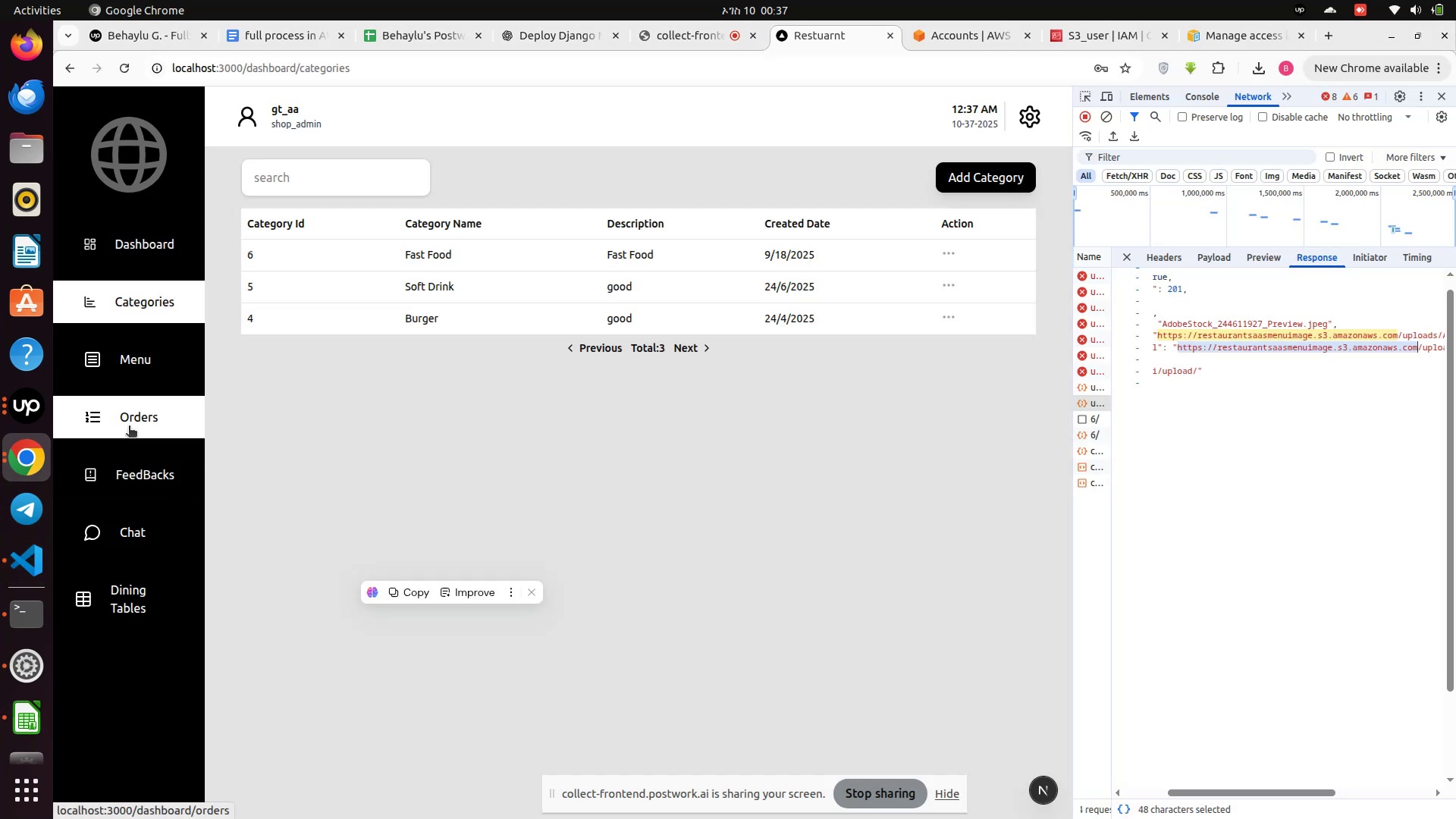 
left_click([168, 359])
 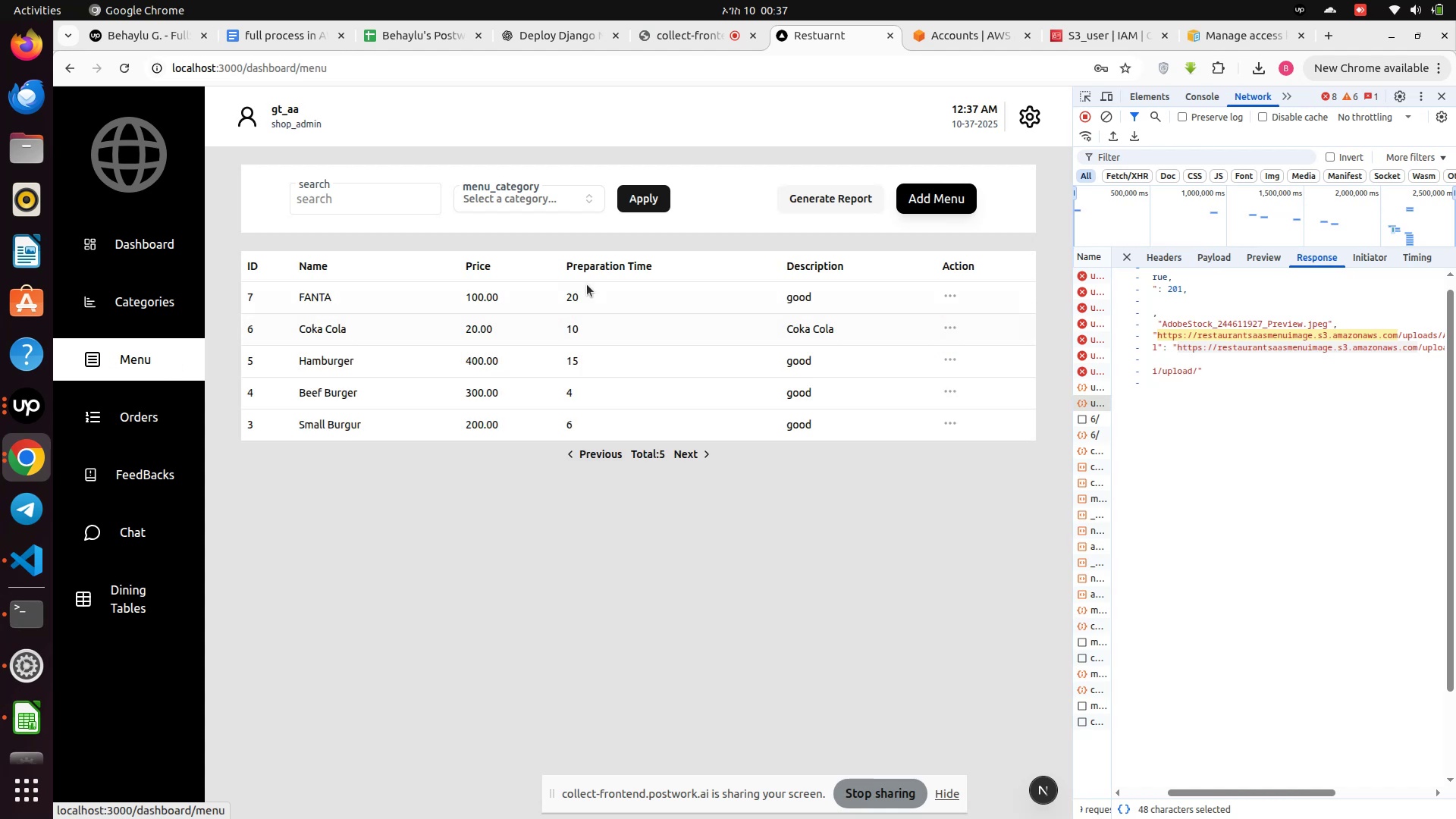 
wait(5.17)
 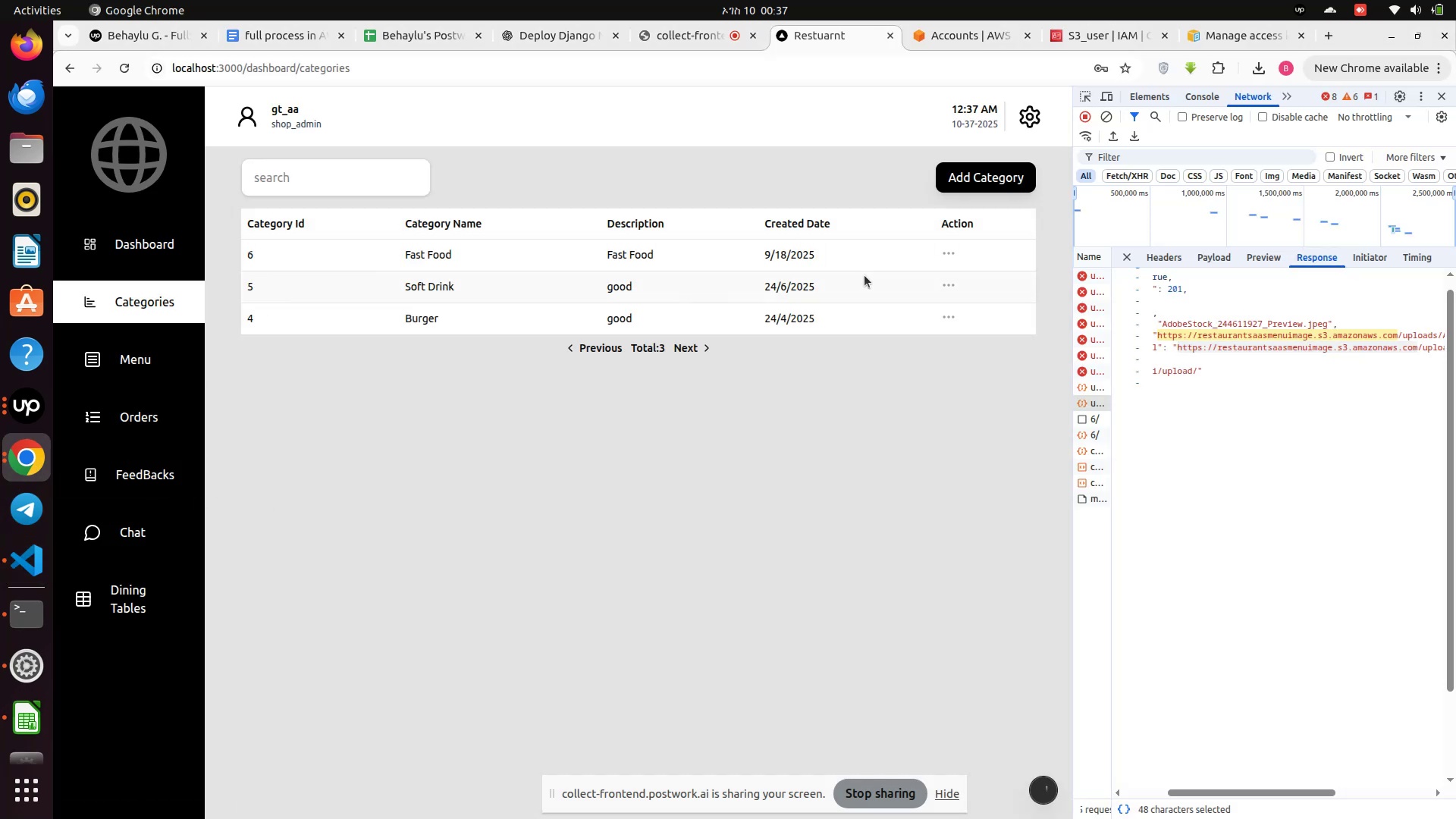 
left_click([941, 298])
 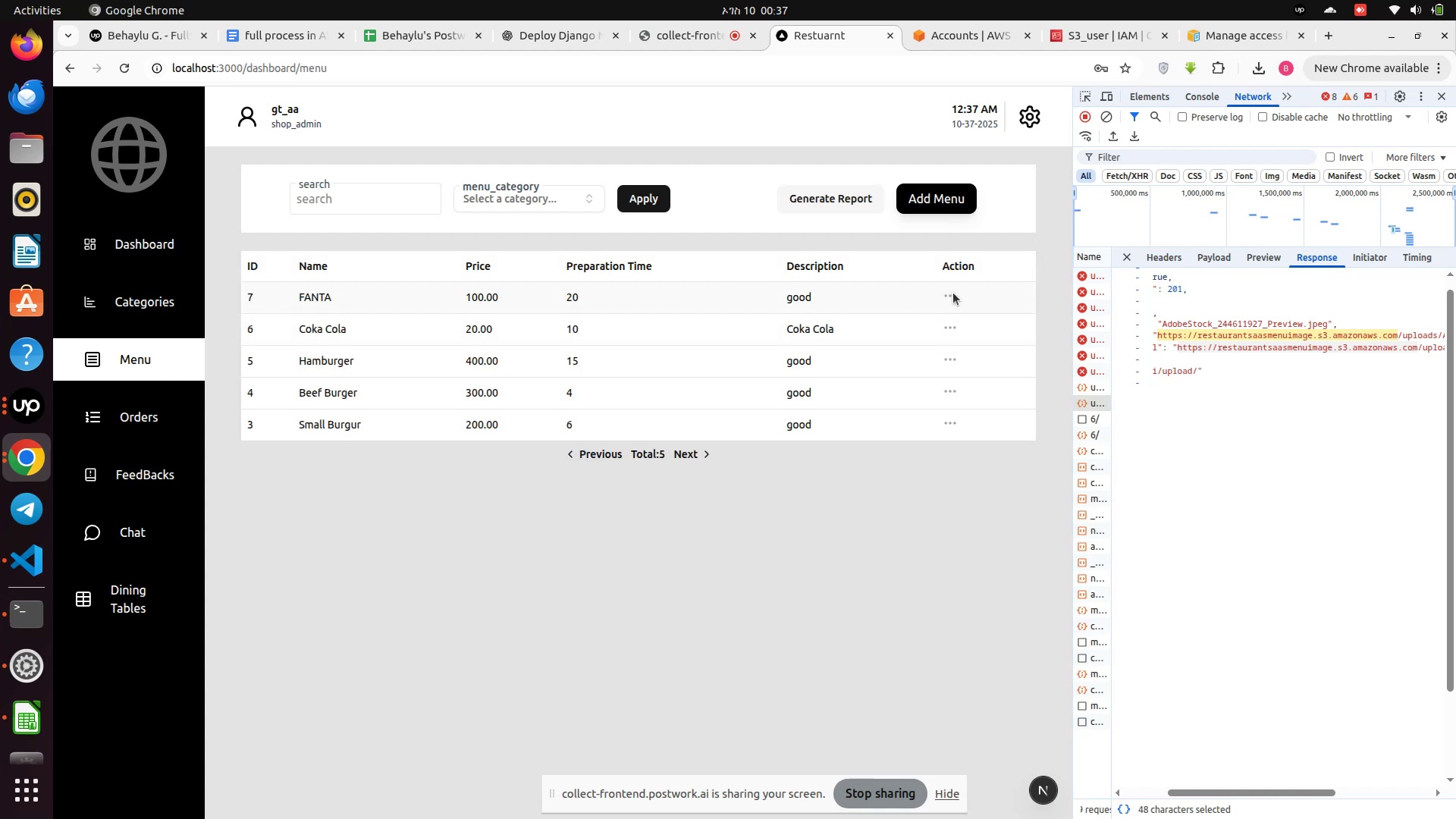 
left_click([953, 293])
 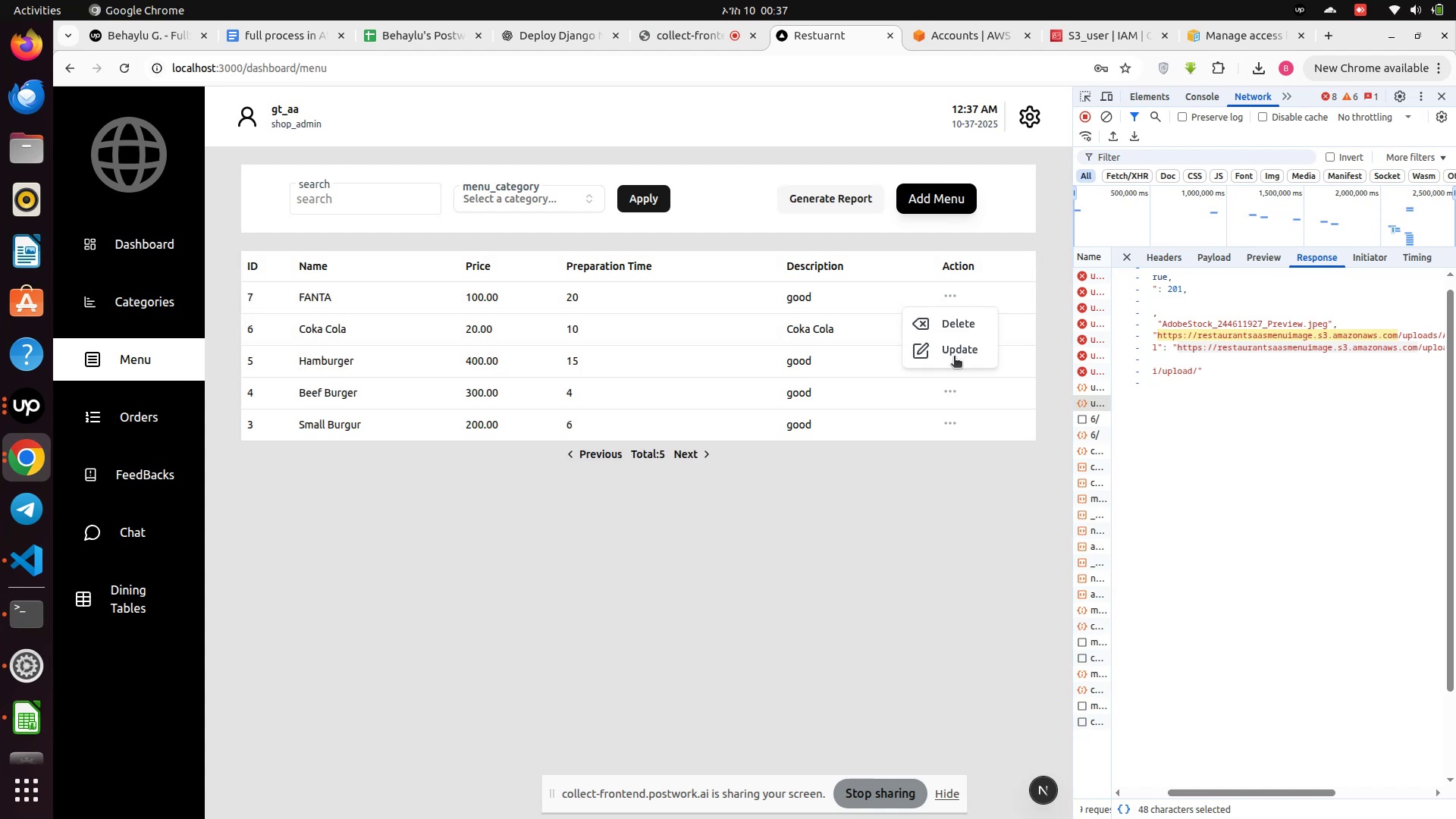 
left_click([954, 355])
 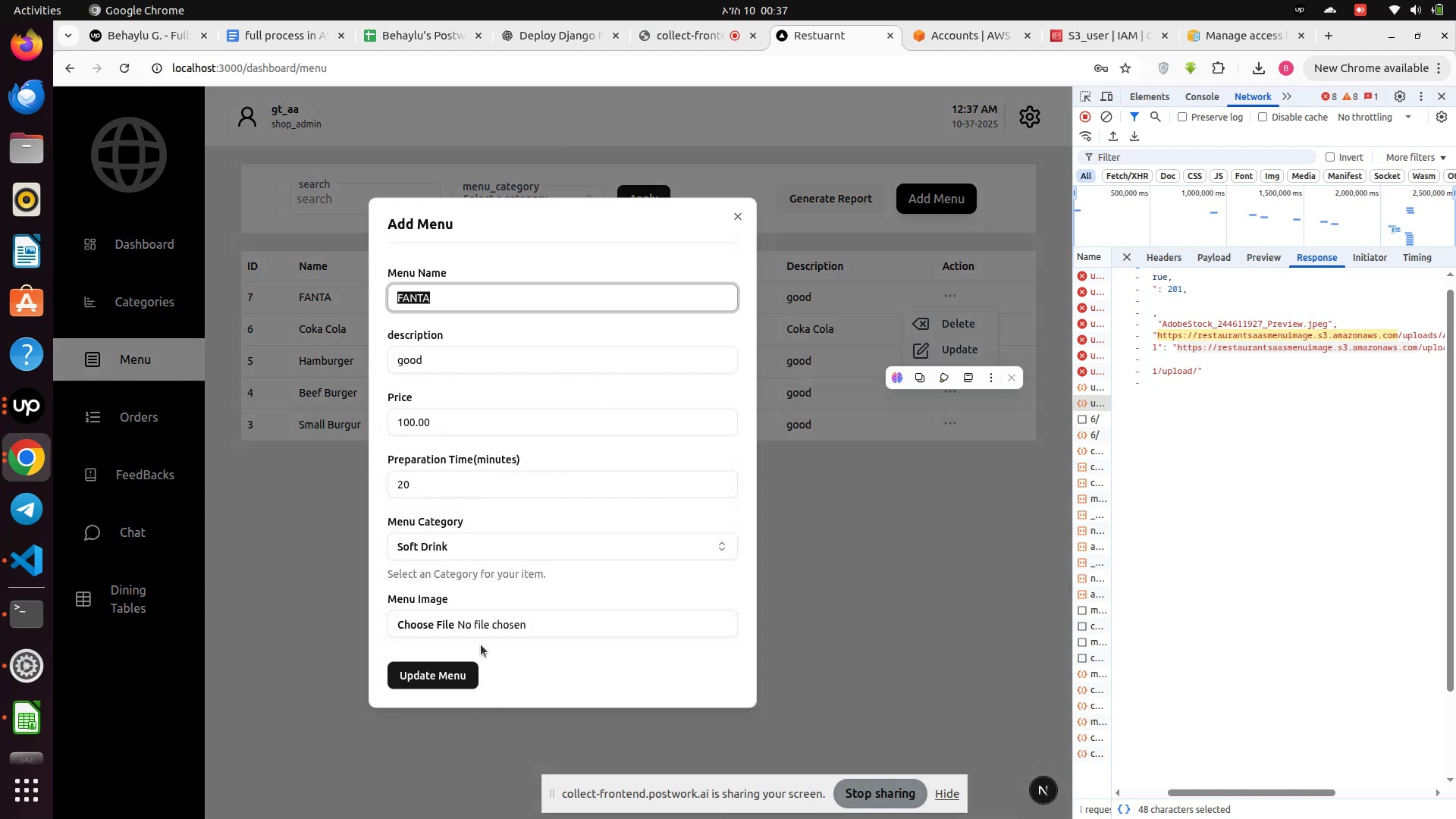 
left_click([482, 621])
 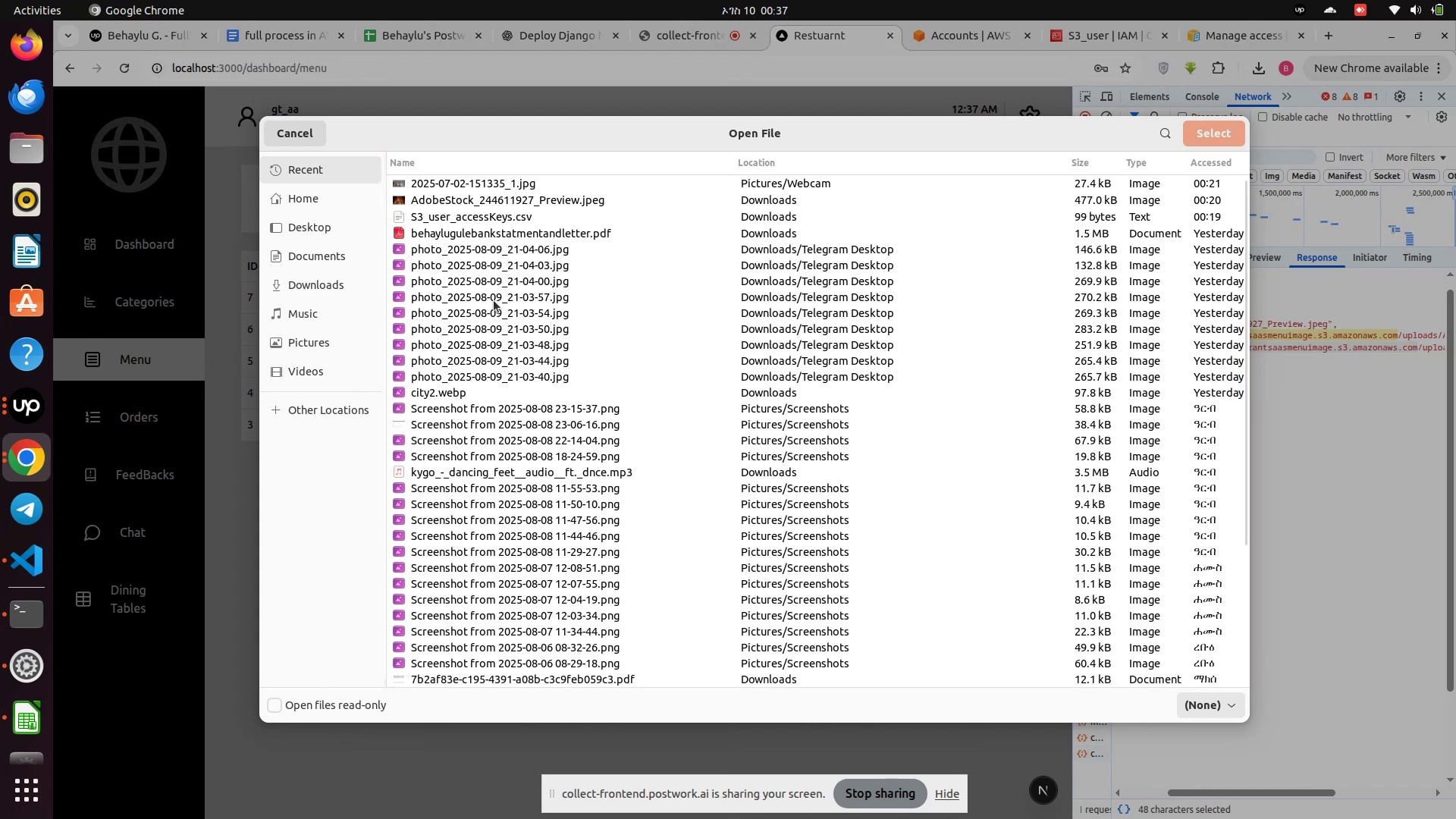 
scroll: coordinate [497, 318], scroll_direction: down, amount: 3.0
 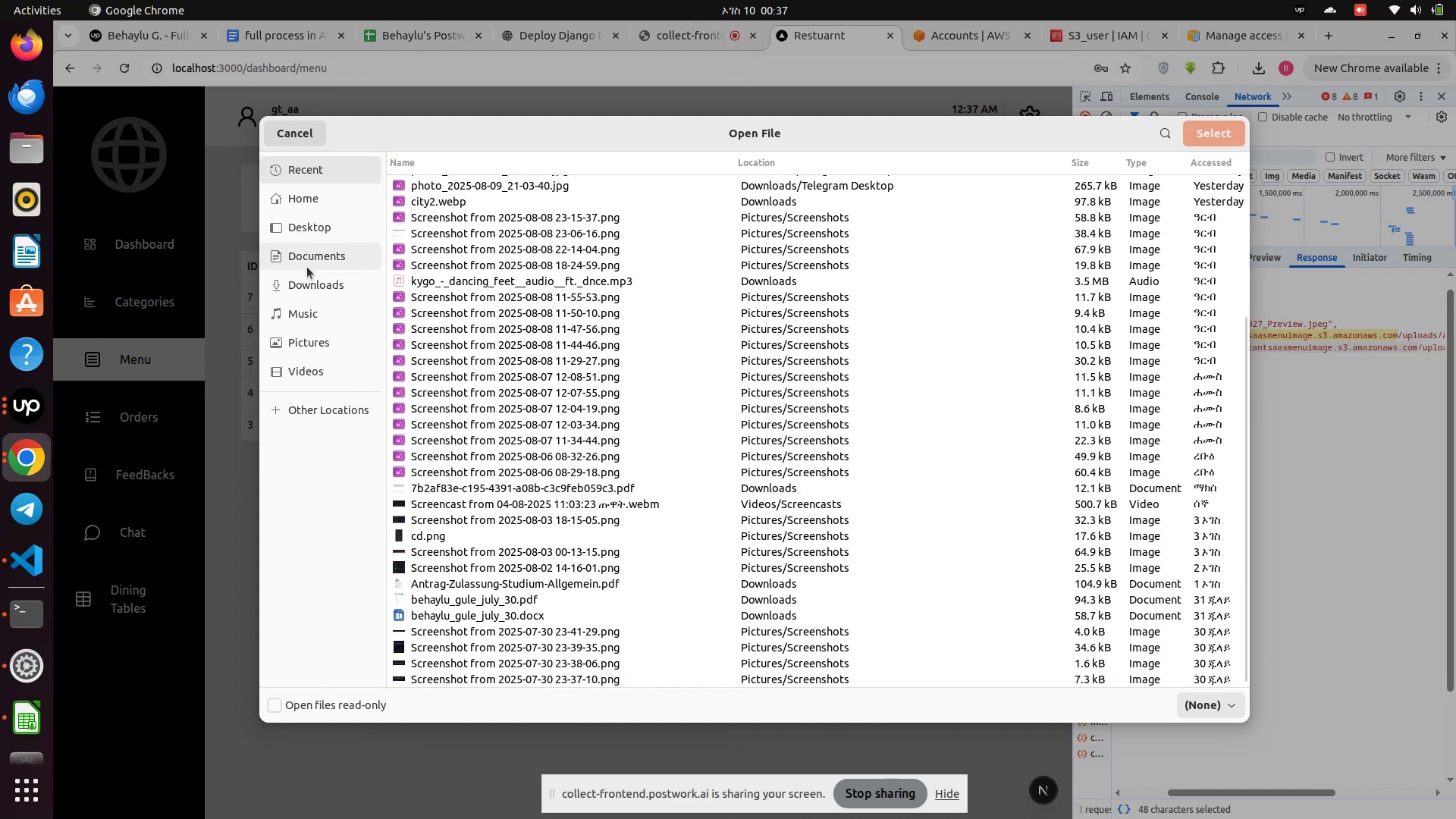 
left_click([289, 263])
 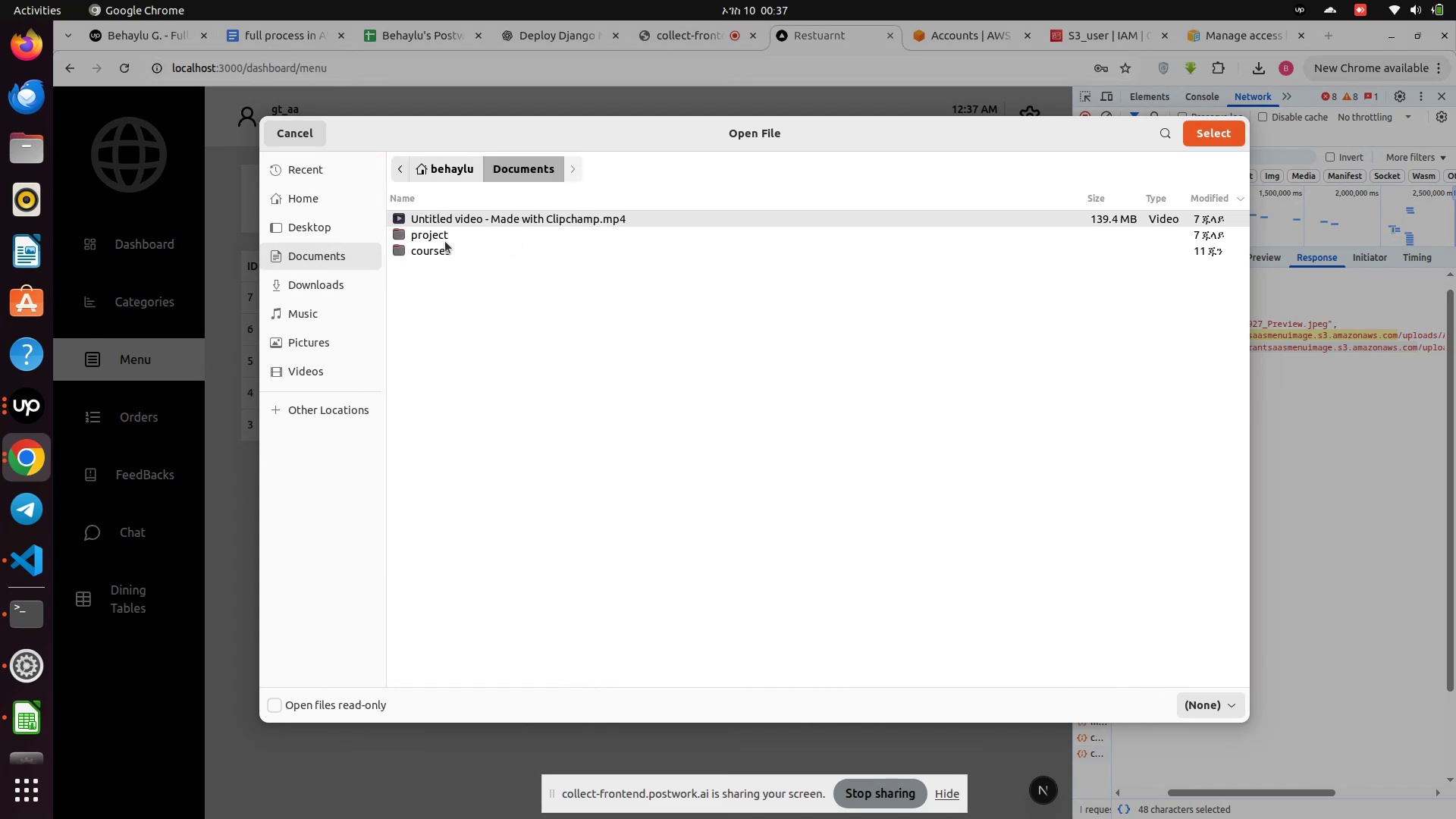 
left_click([445, 240])
 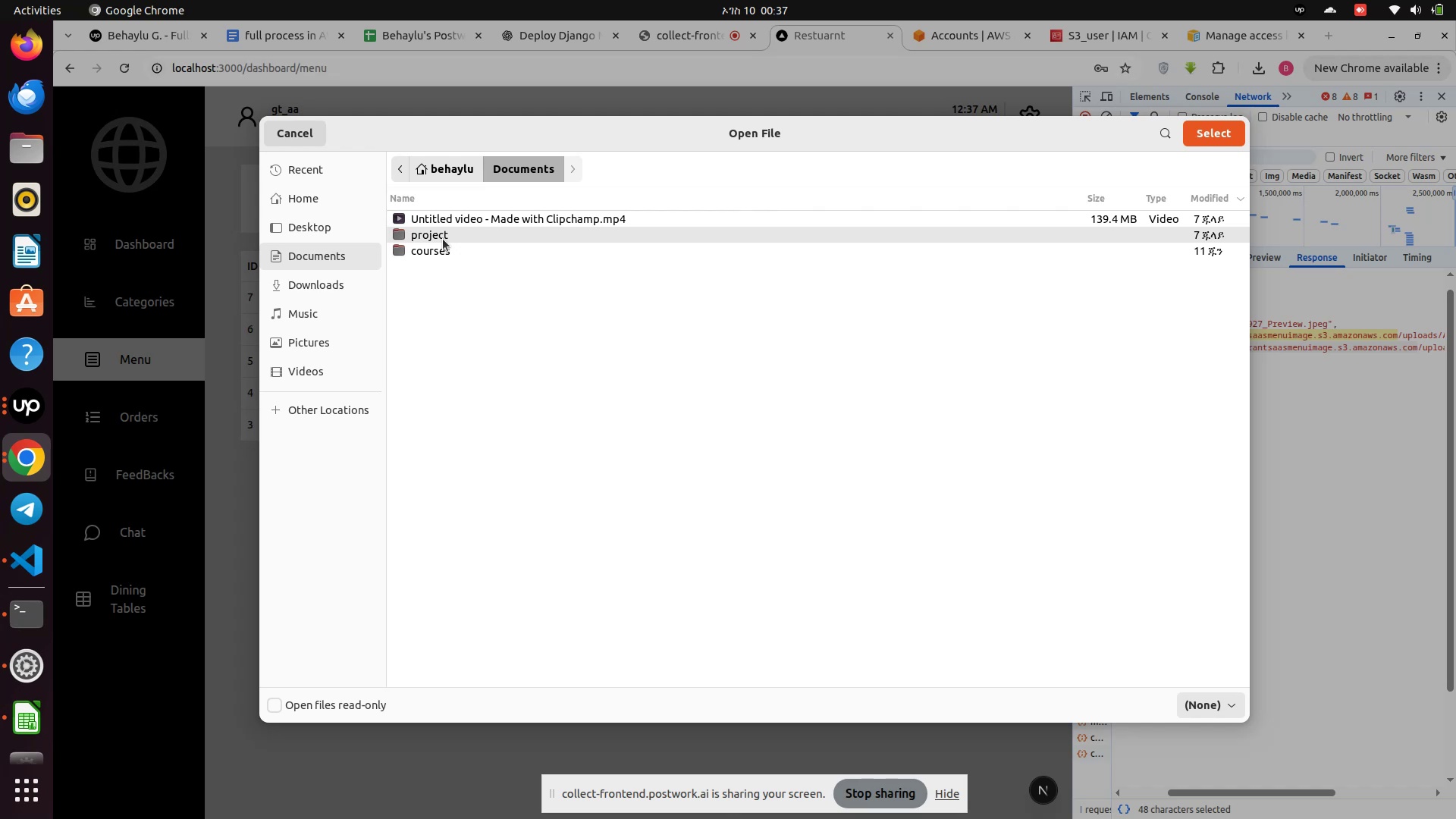 
double_click([443, 239])
 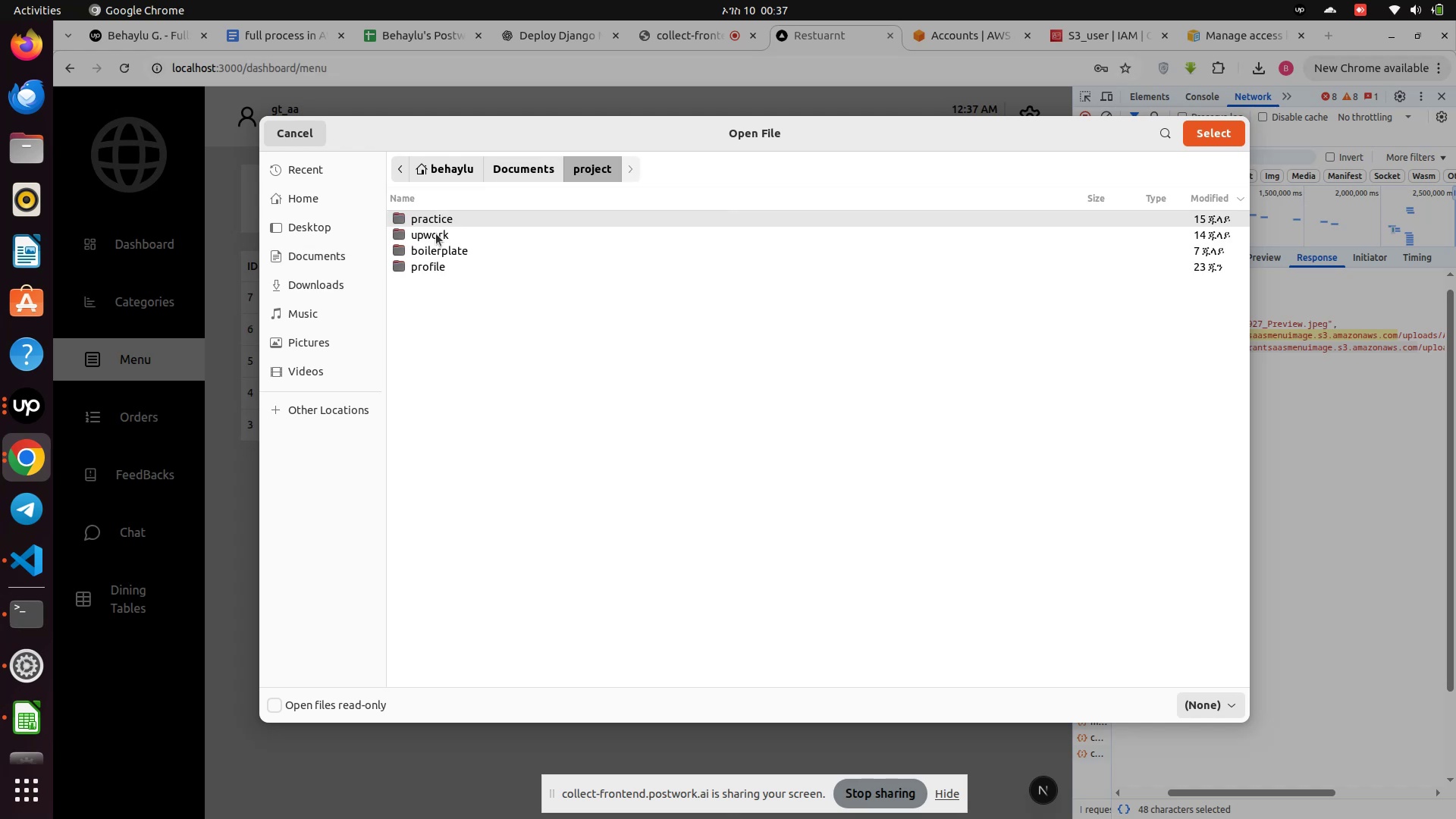 
double_click([434, 236])
 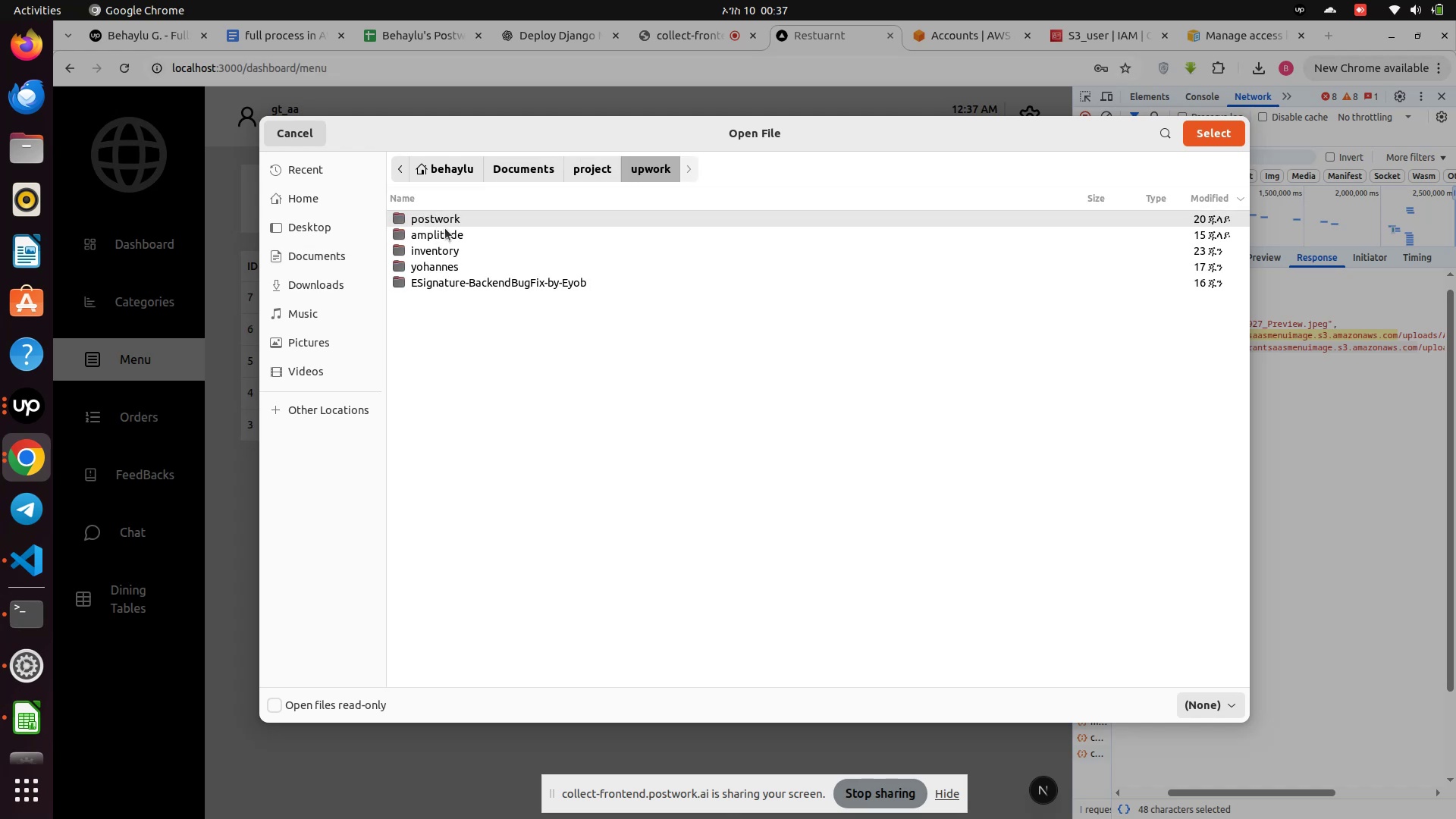 
left_click([439, 224])
 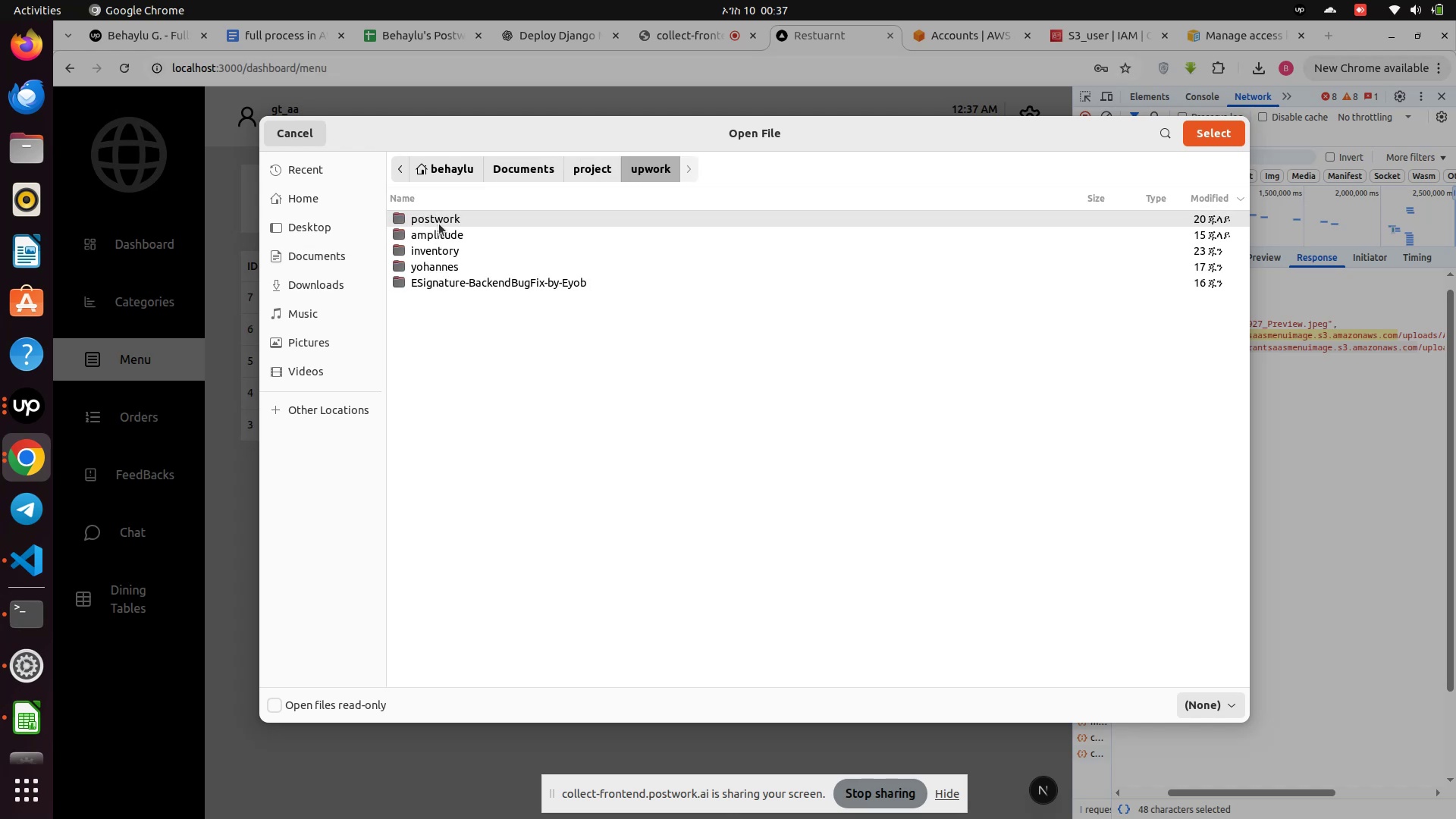 
left_click([439, 224])
 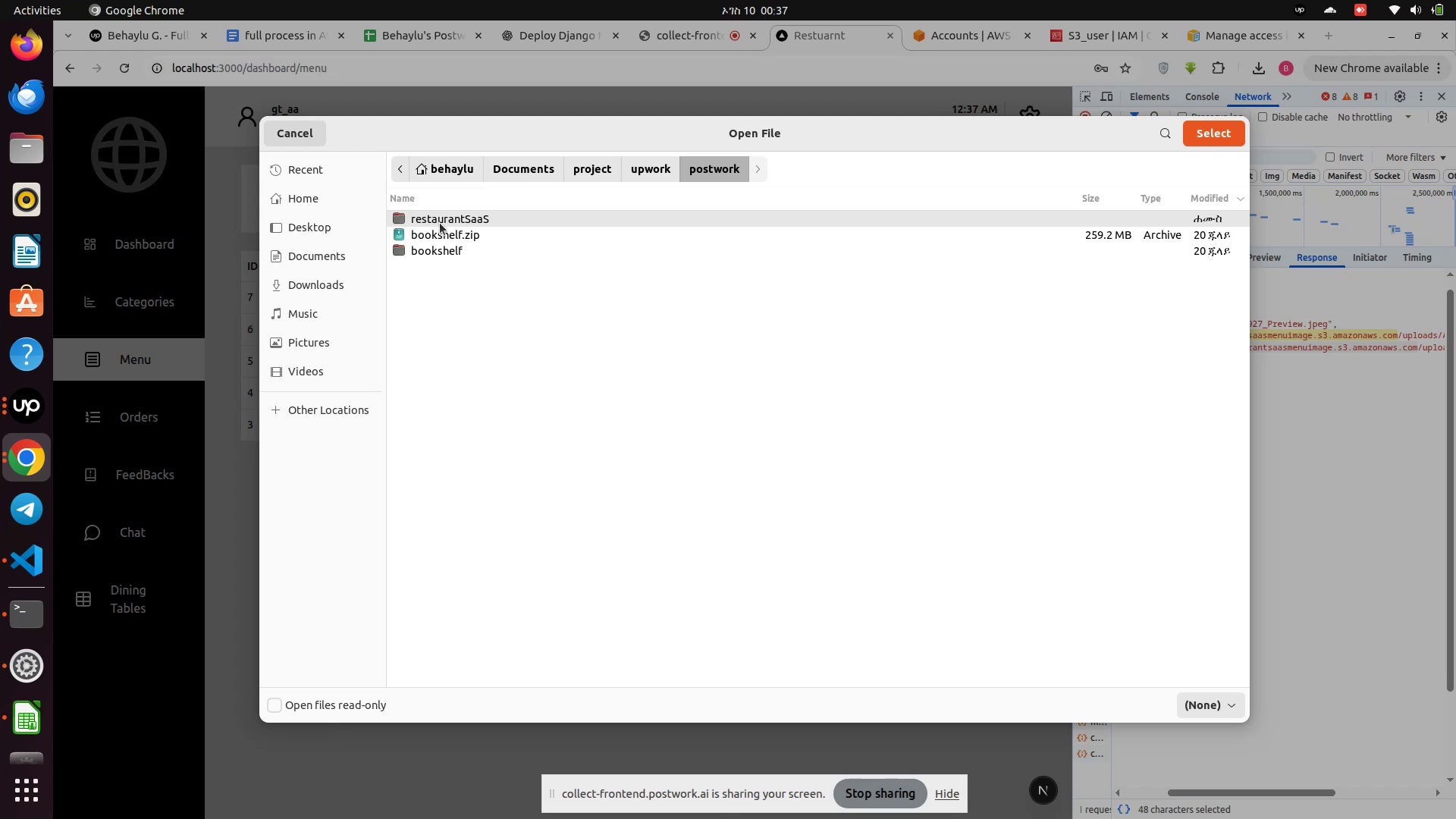 
double_click([440, 223])
 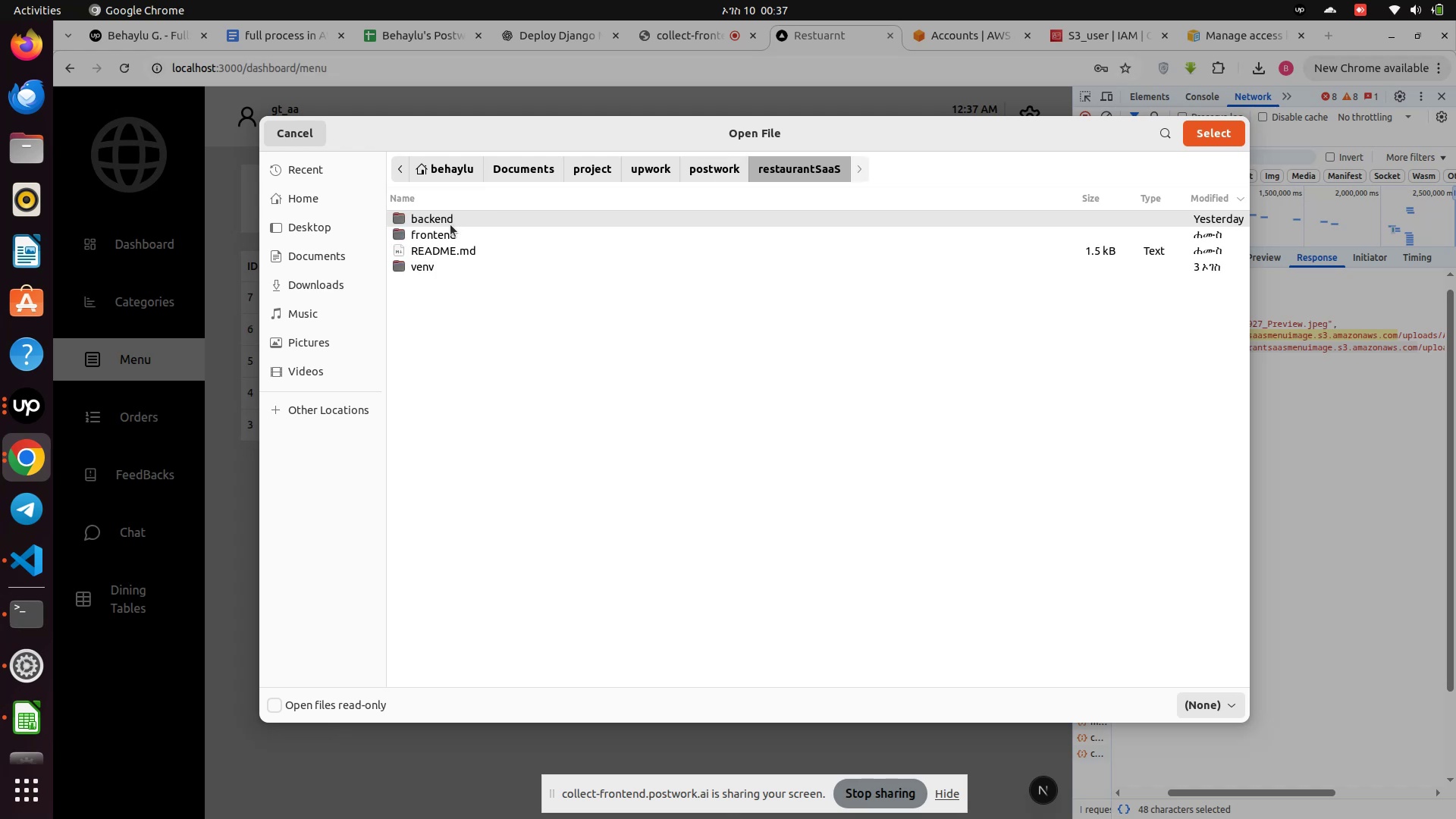 
double_click([425, 236])
 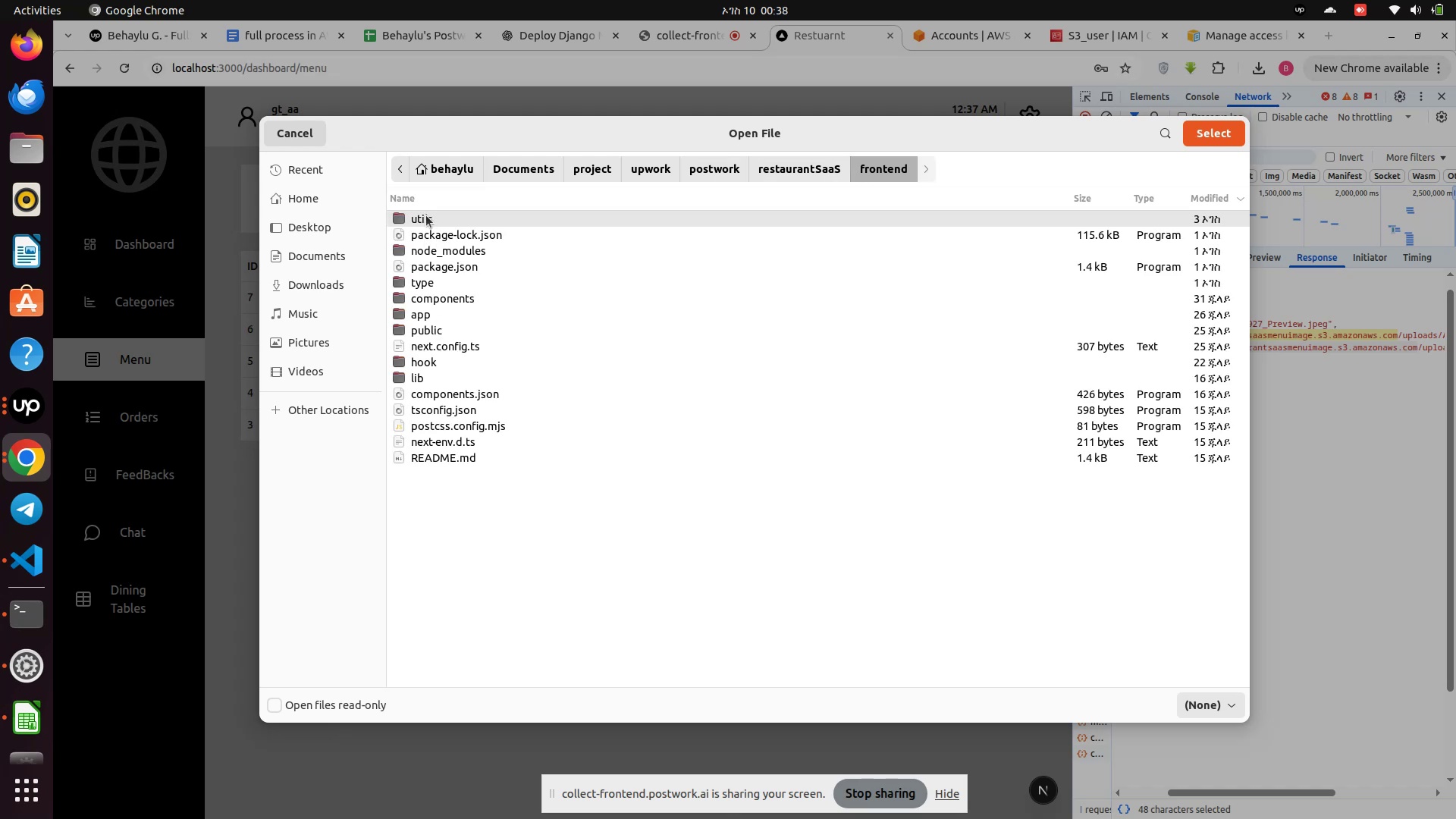 
wait(8.71)
 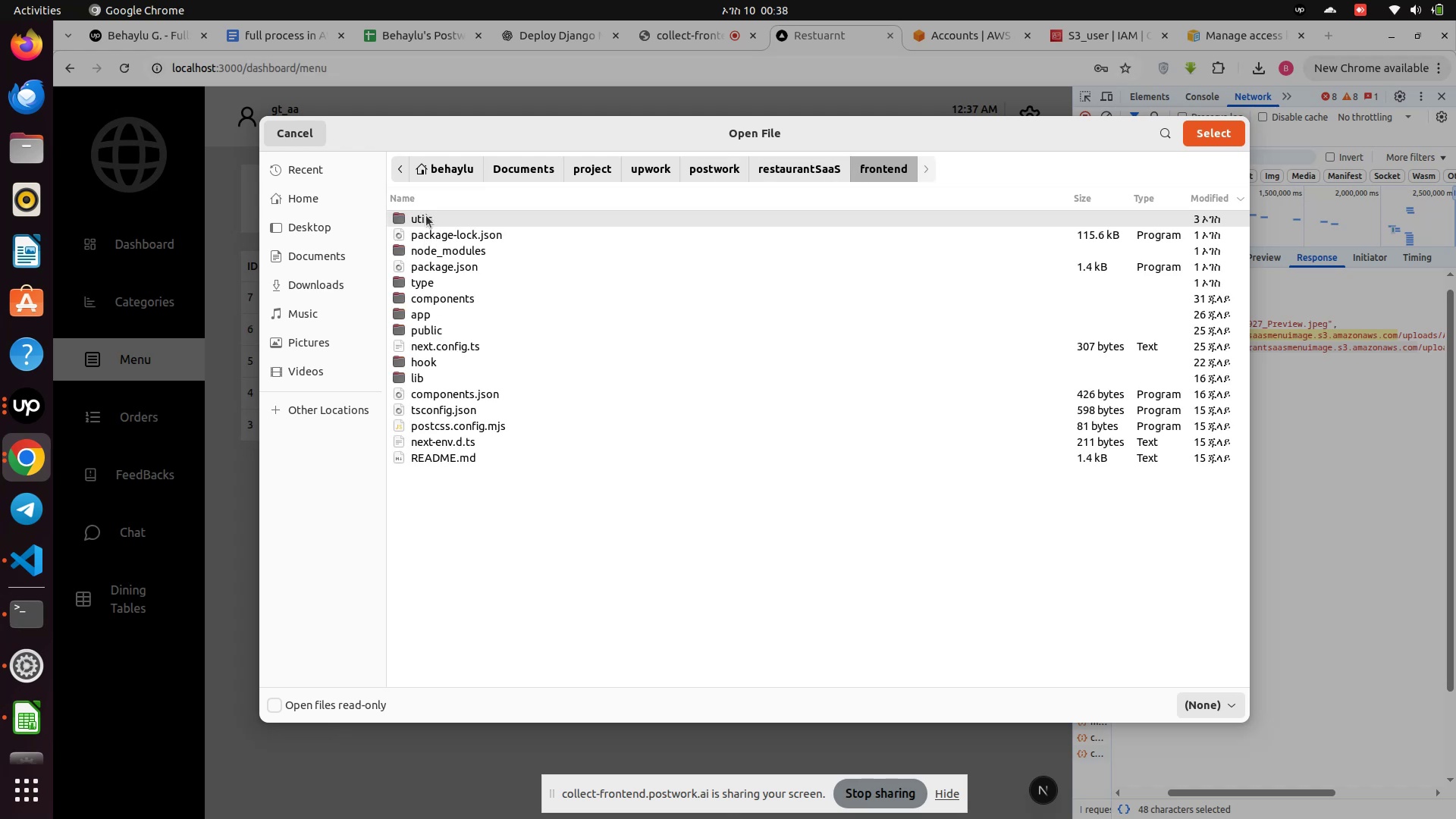 
double_click([423, 328])
 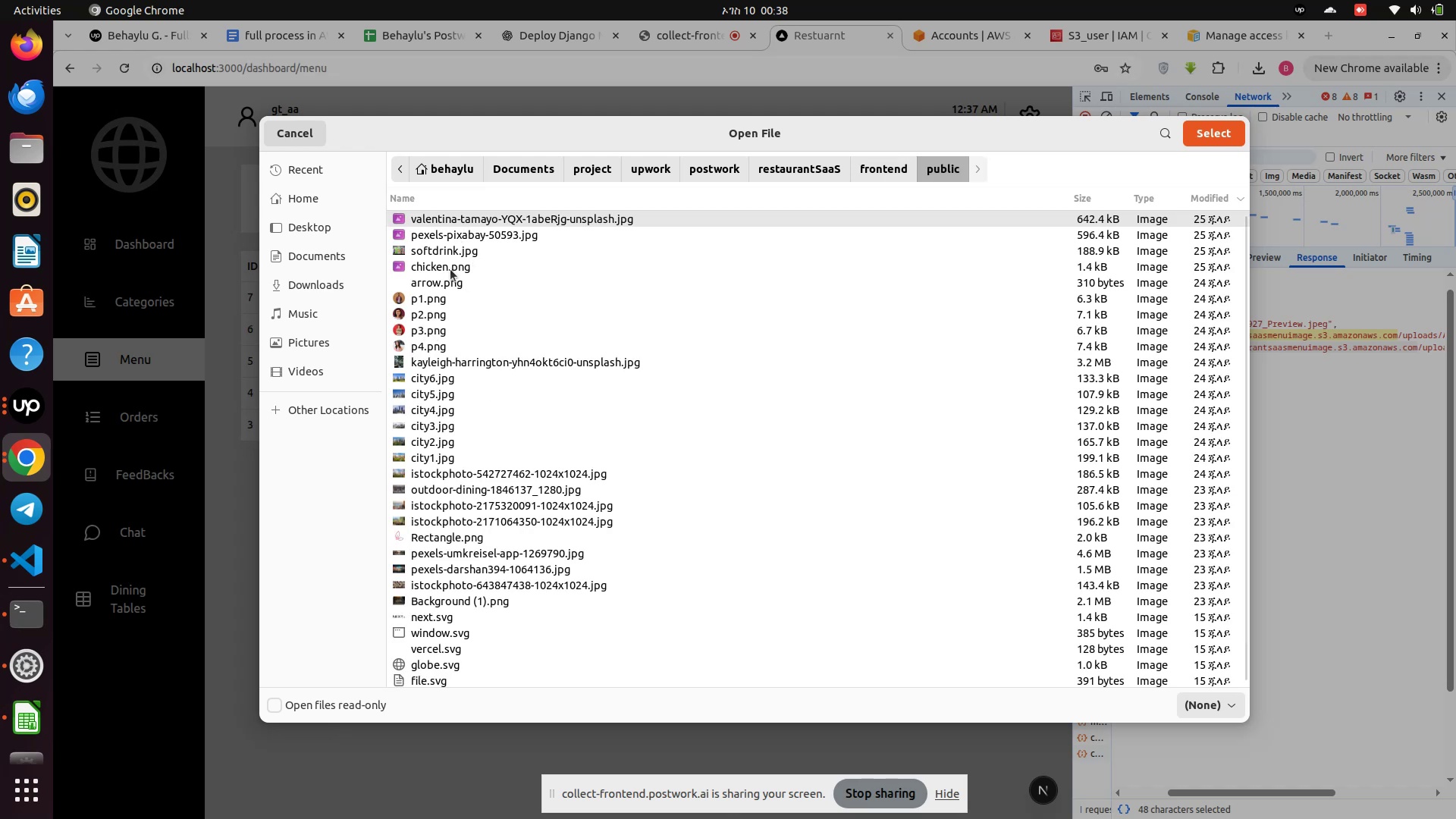 
double_click([430, 246])
 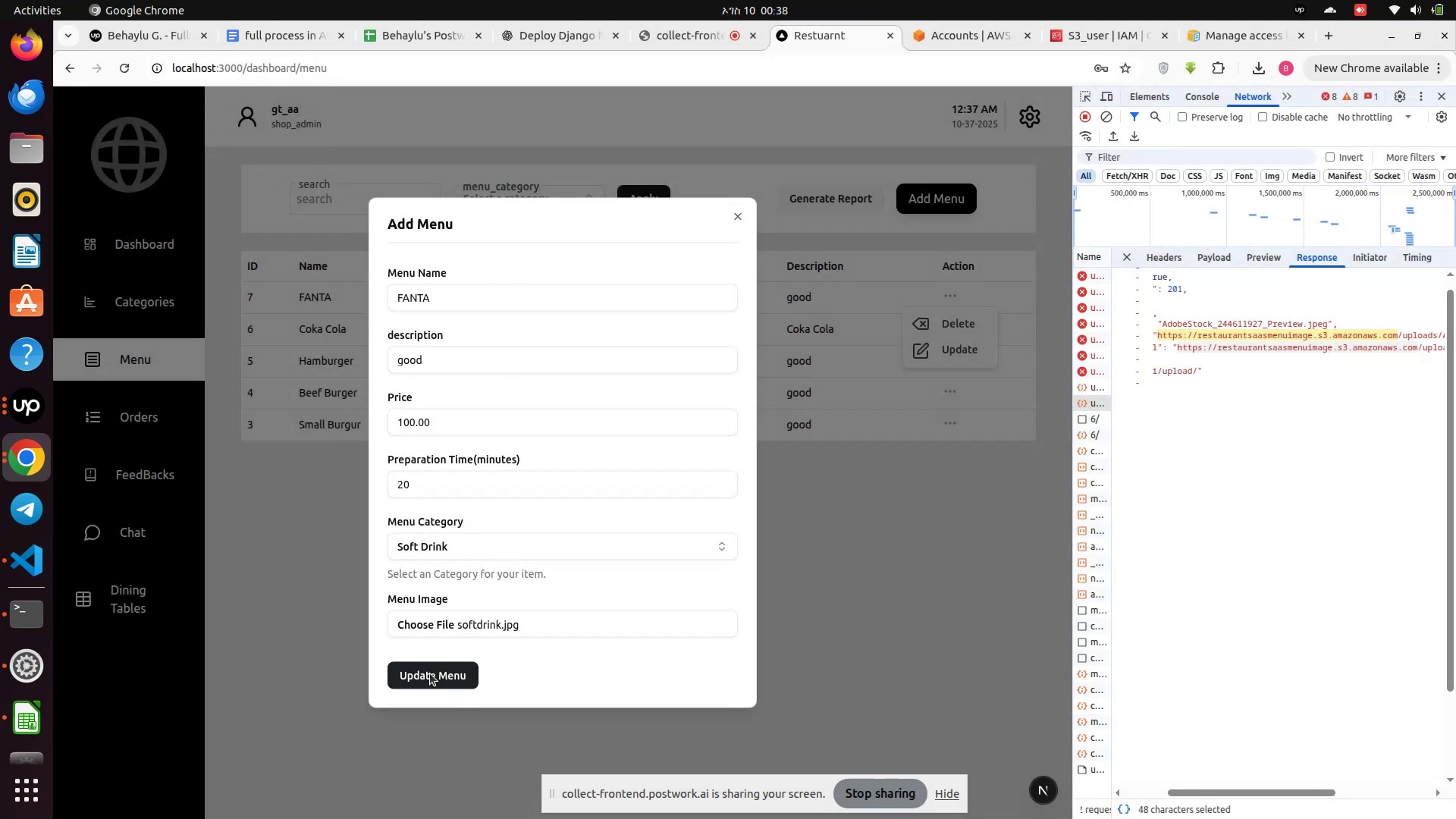 
left_click([428, 673])
 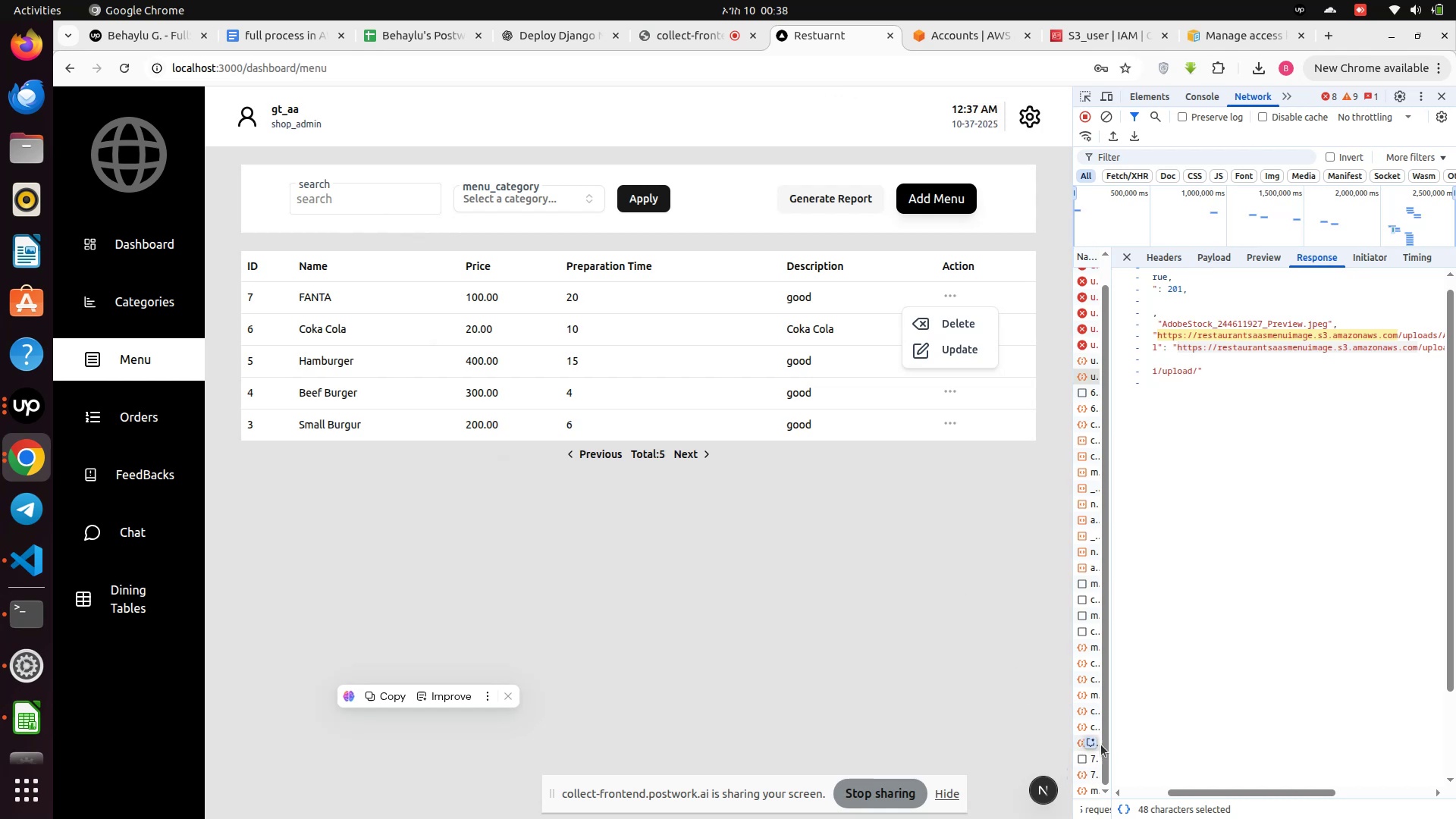 
left_click_drag(start_coordinate=[1111, 679], to_coordinate=[1305, 658])
 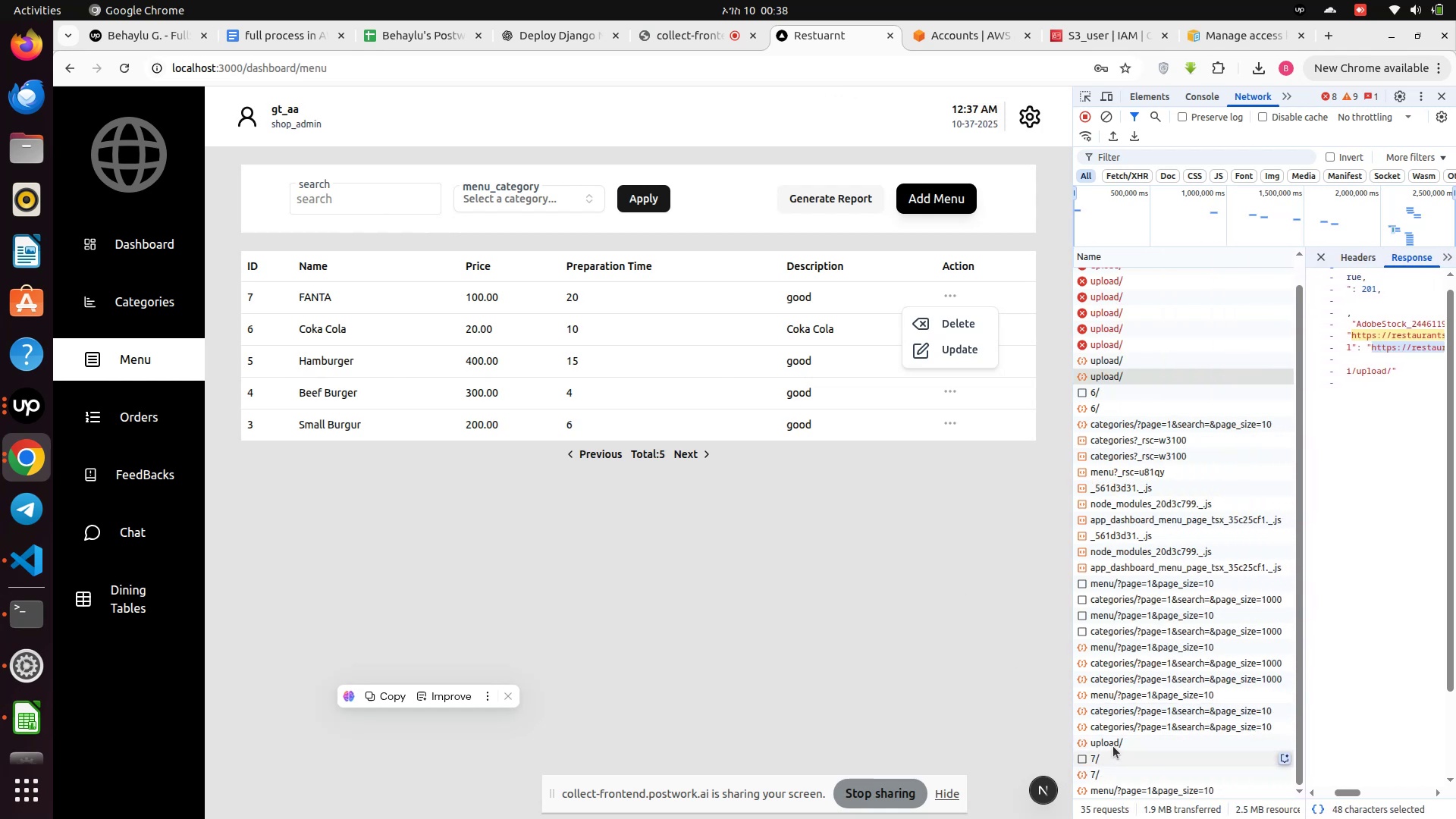 
left_click([1112, 742])
 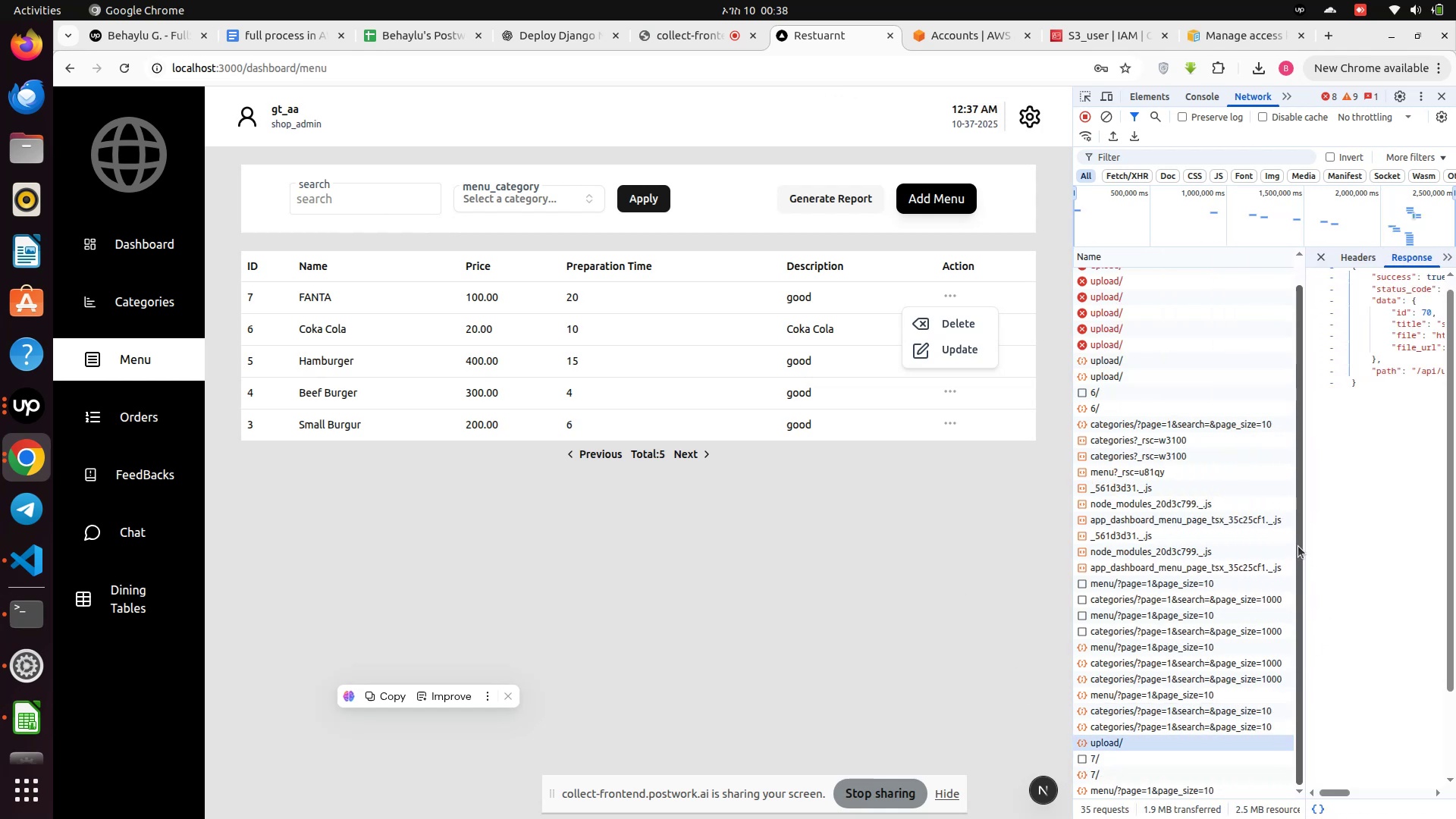 
left_click_drag(start_coordinate=[1307, 541], to_coordinate=[1123, 563])
 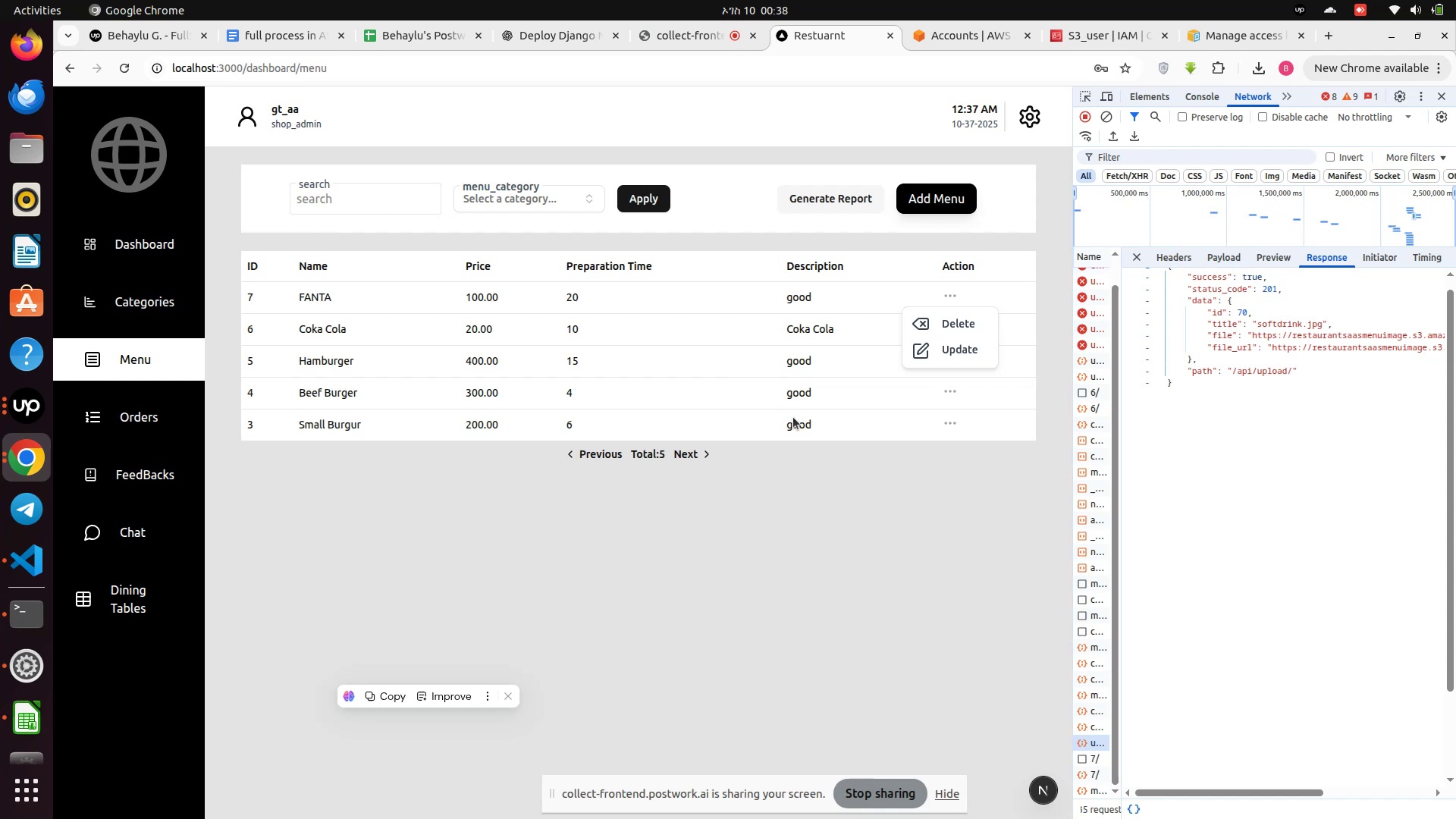 
left_click([805, 544])
 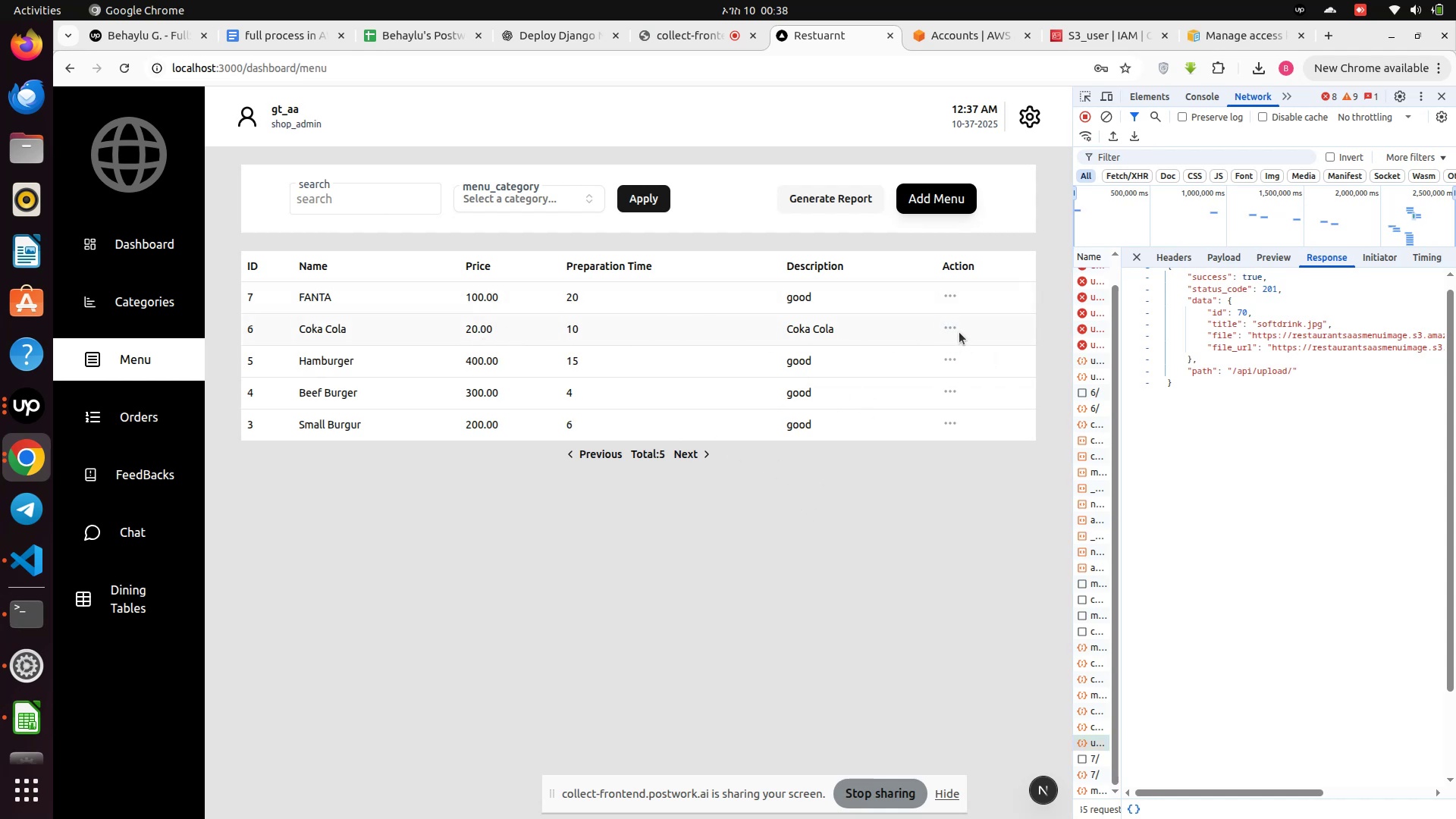 
wait(5.16)
 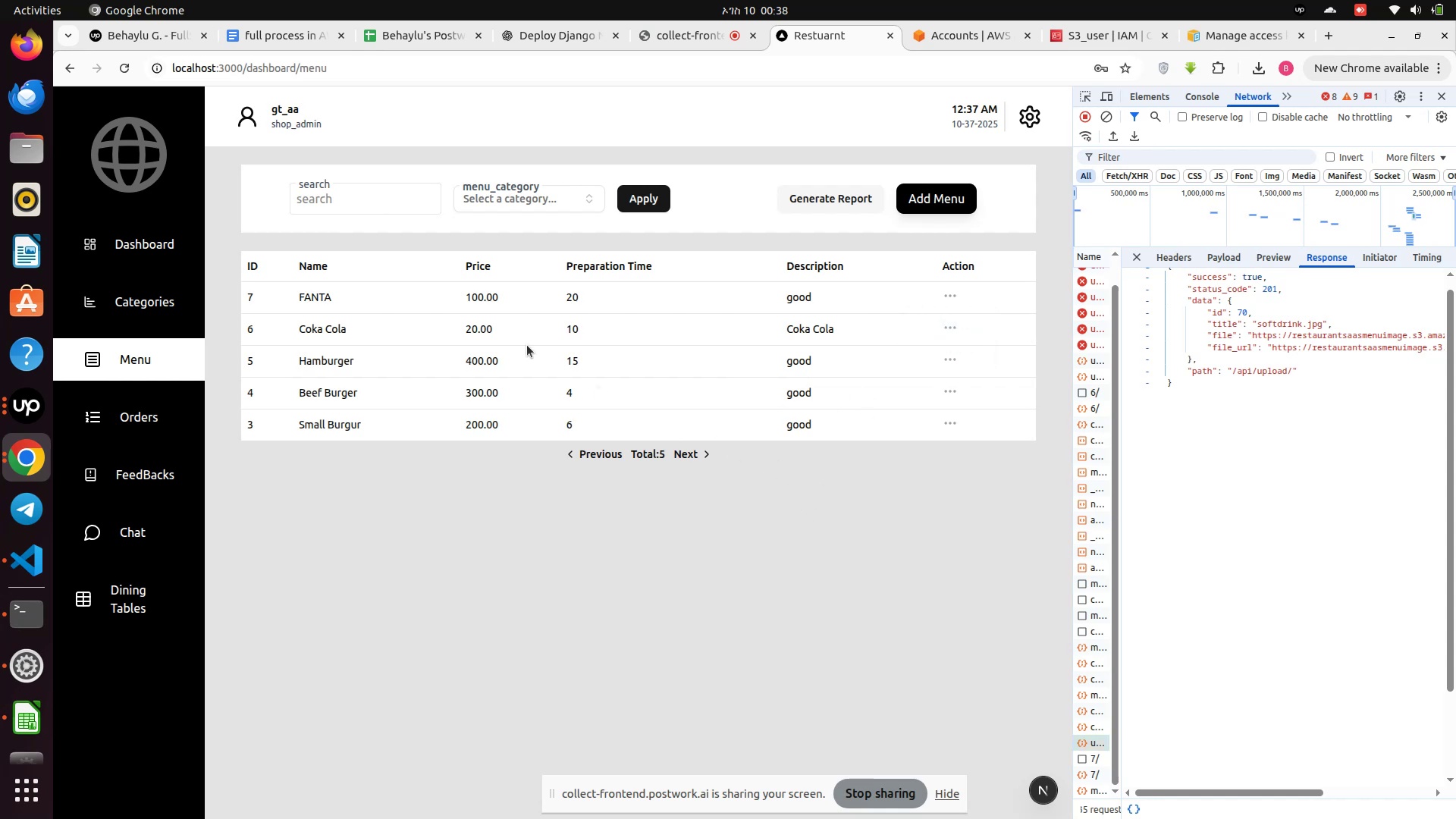 
left_click([952, 328])
 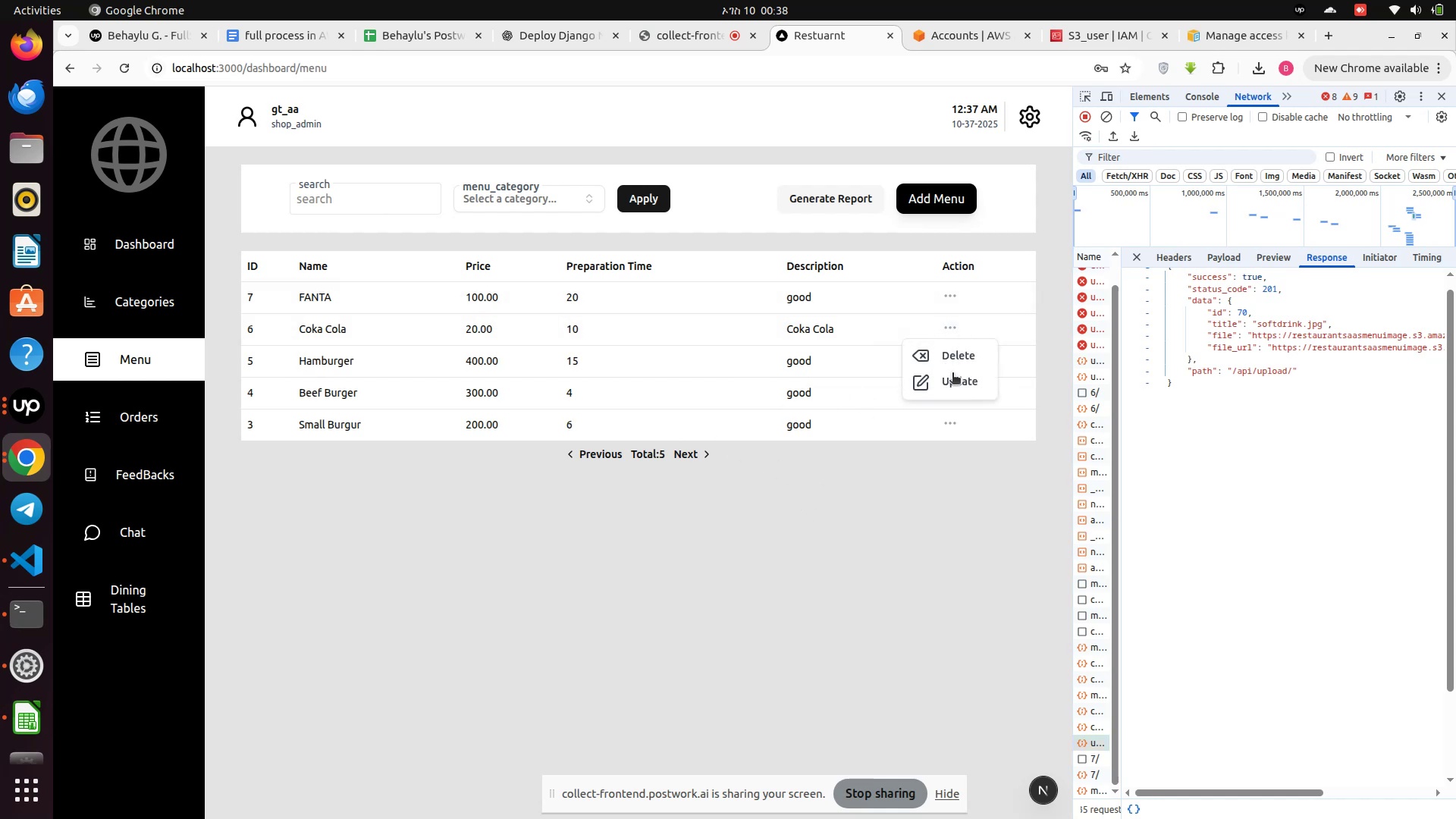 
left_click([952, 381])
 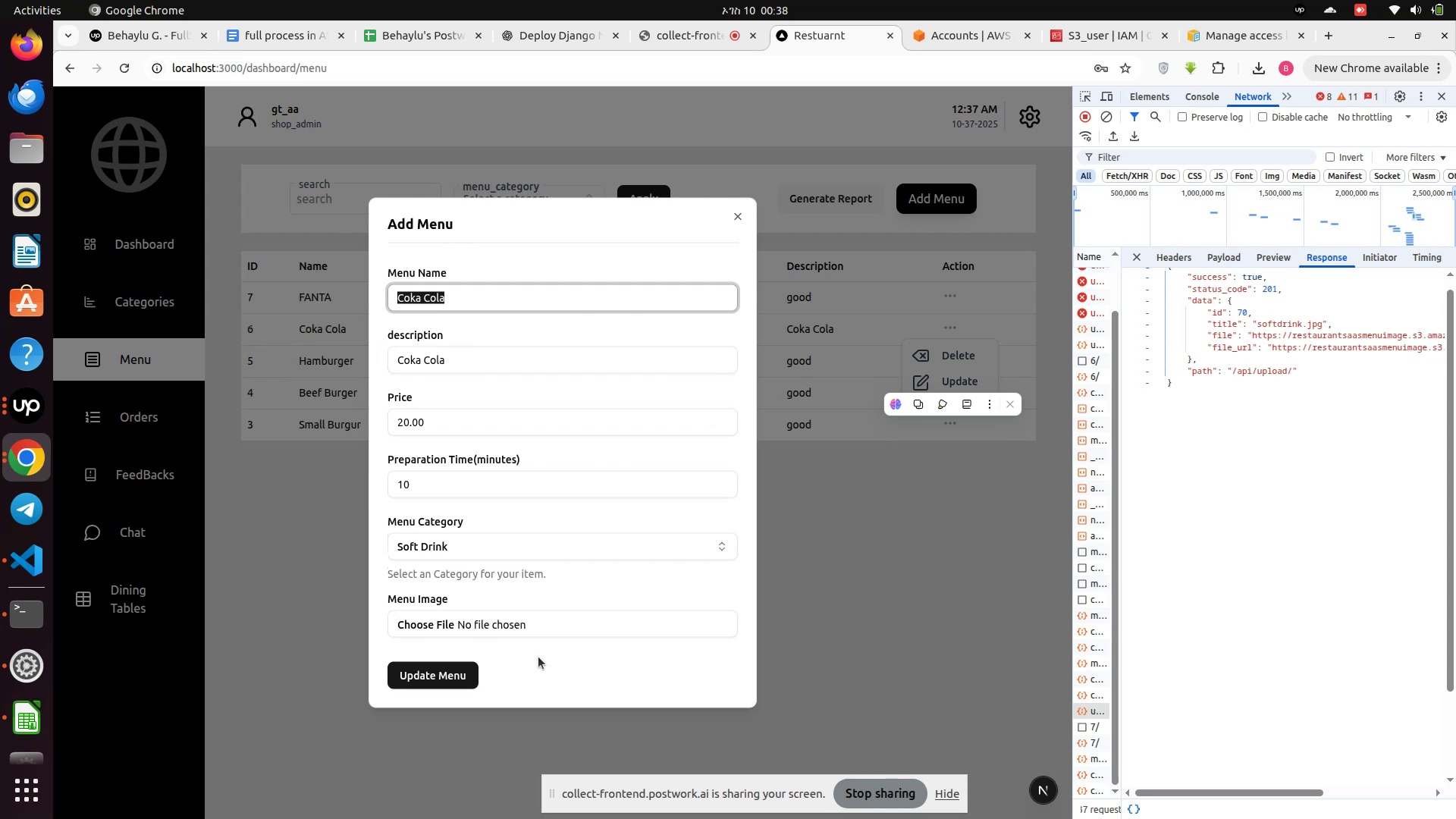 
left_click([530, 623])
 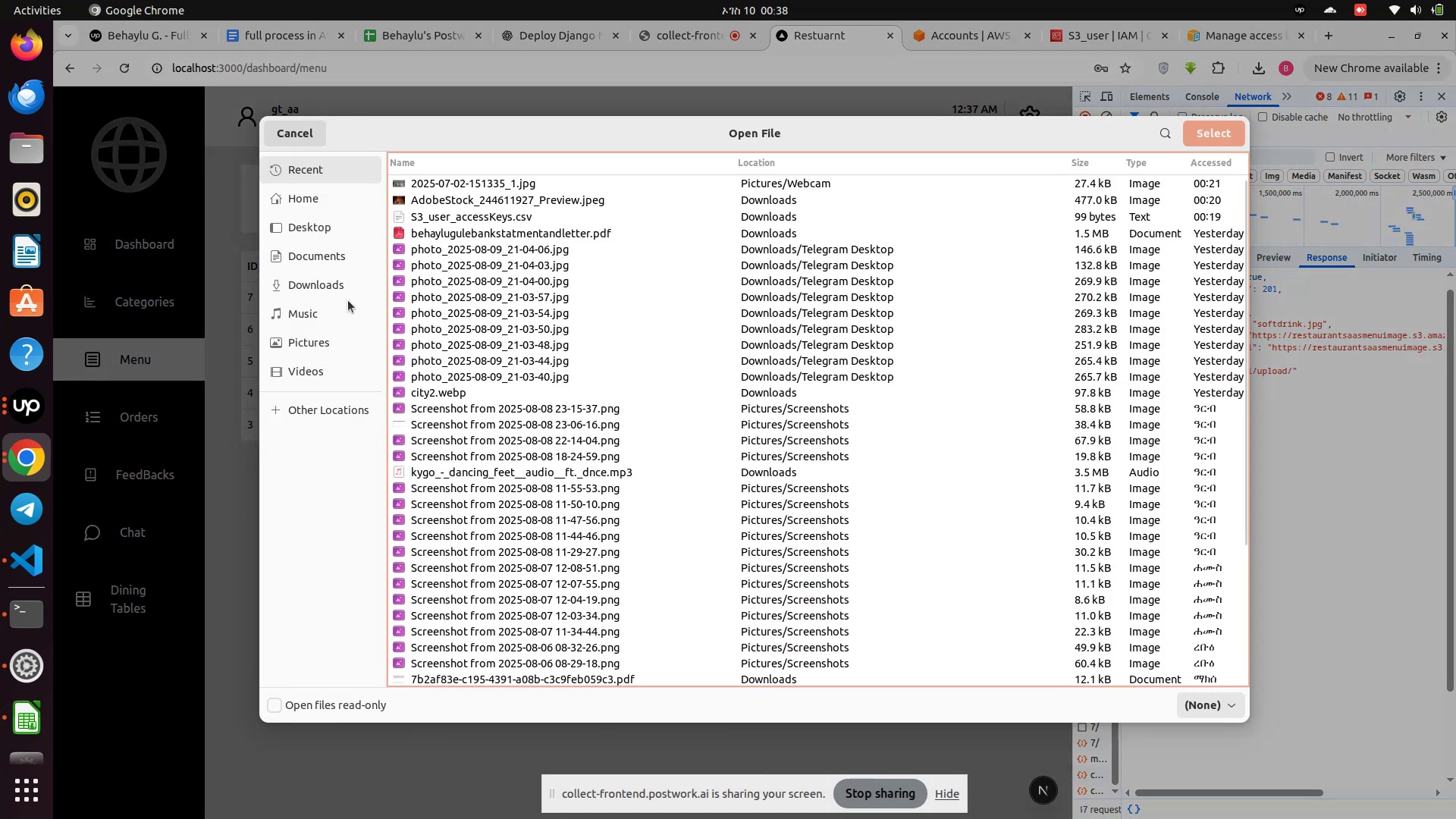 
left_click([323, 260])
 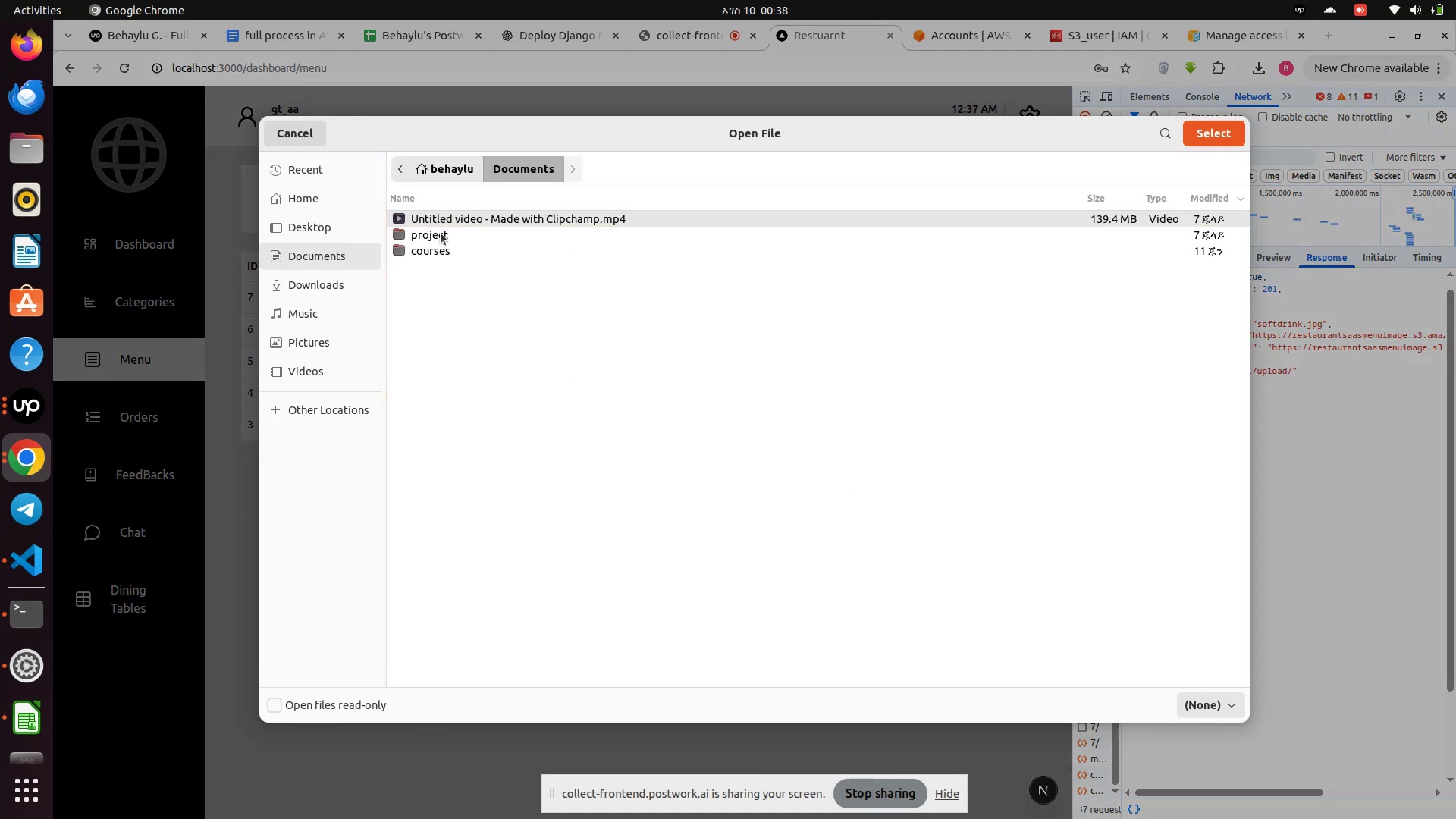 
left_click([441, 233])
 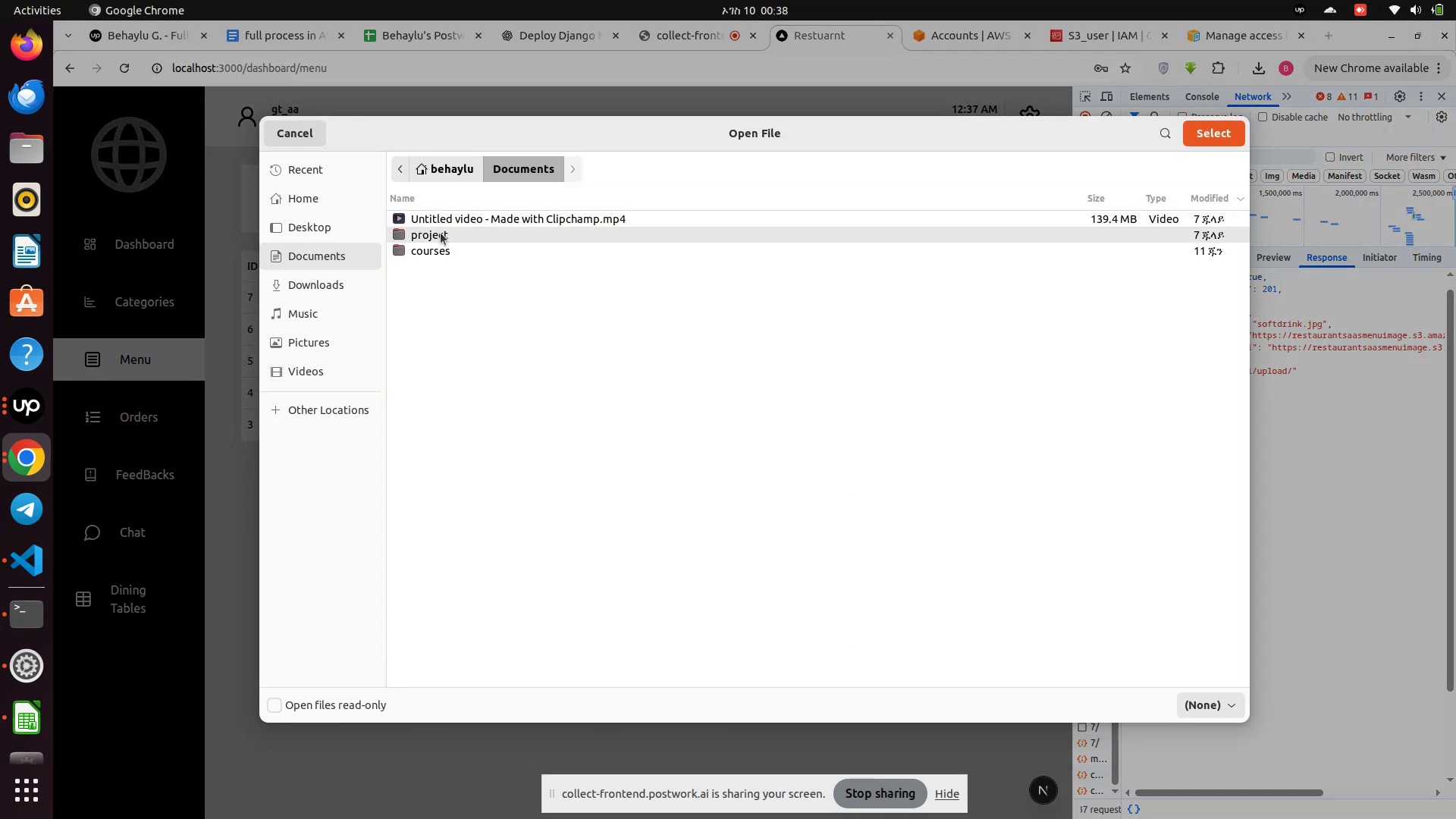 
double_click([441, 233])
 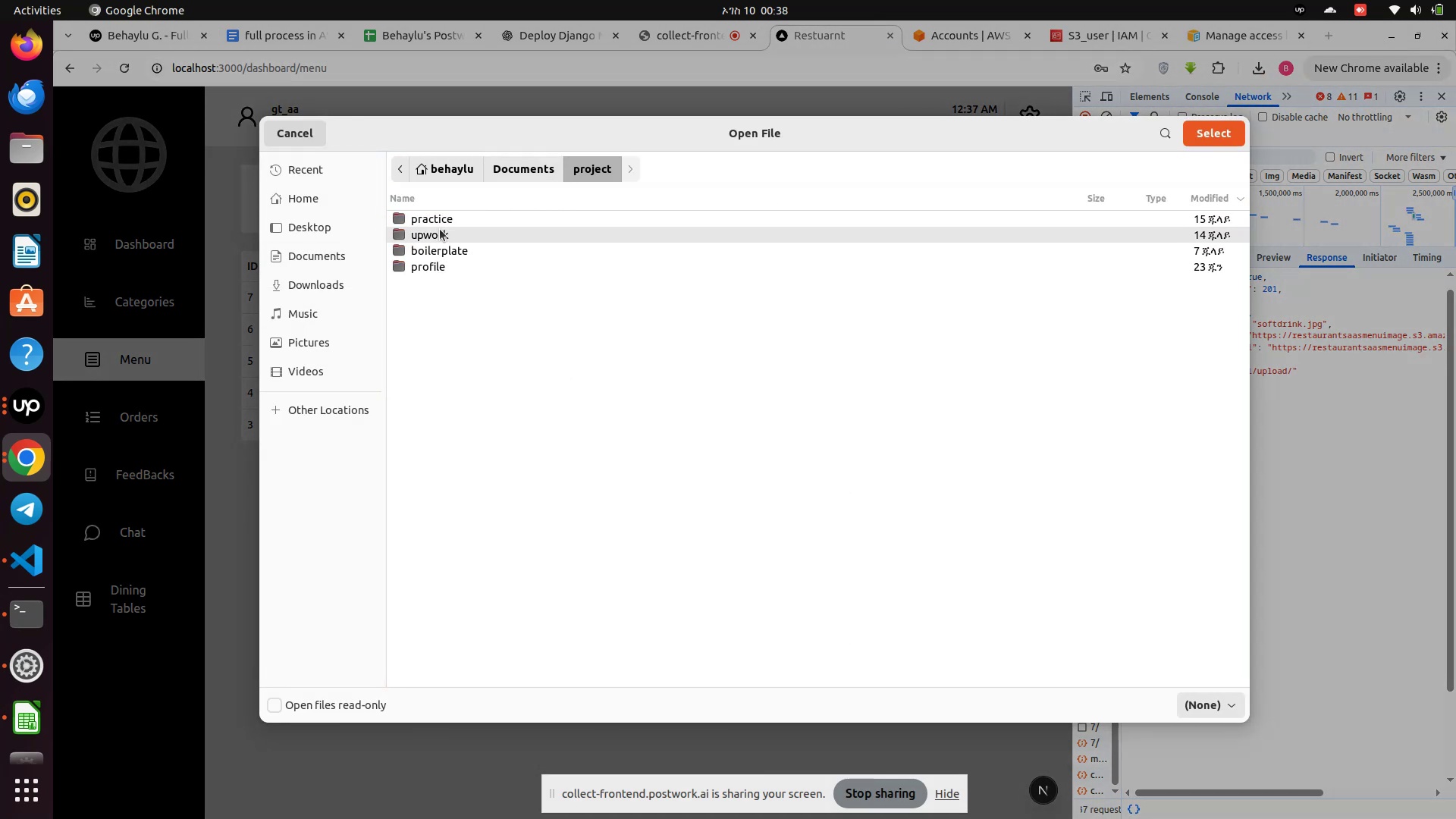 
double_click([440, 228])
 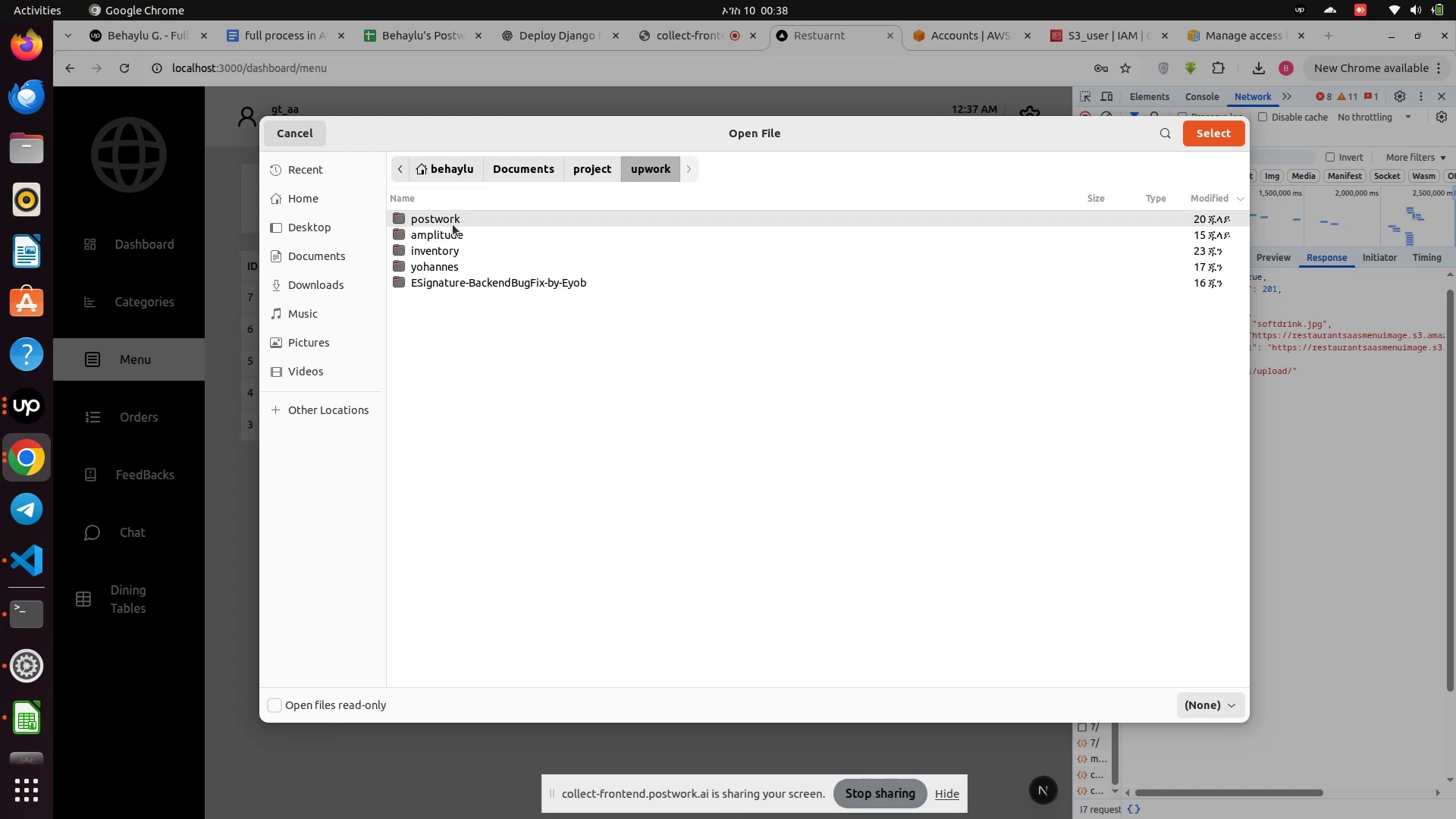 
double_click([453, 224])
 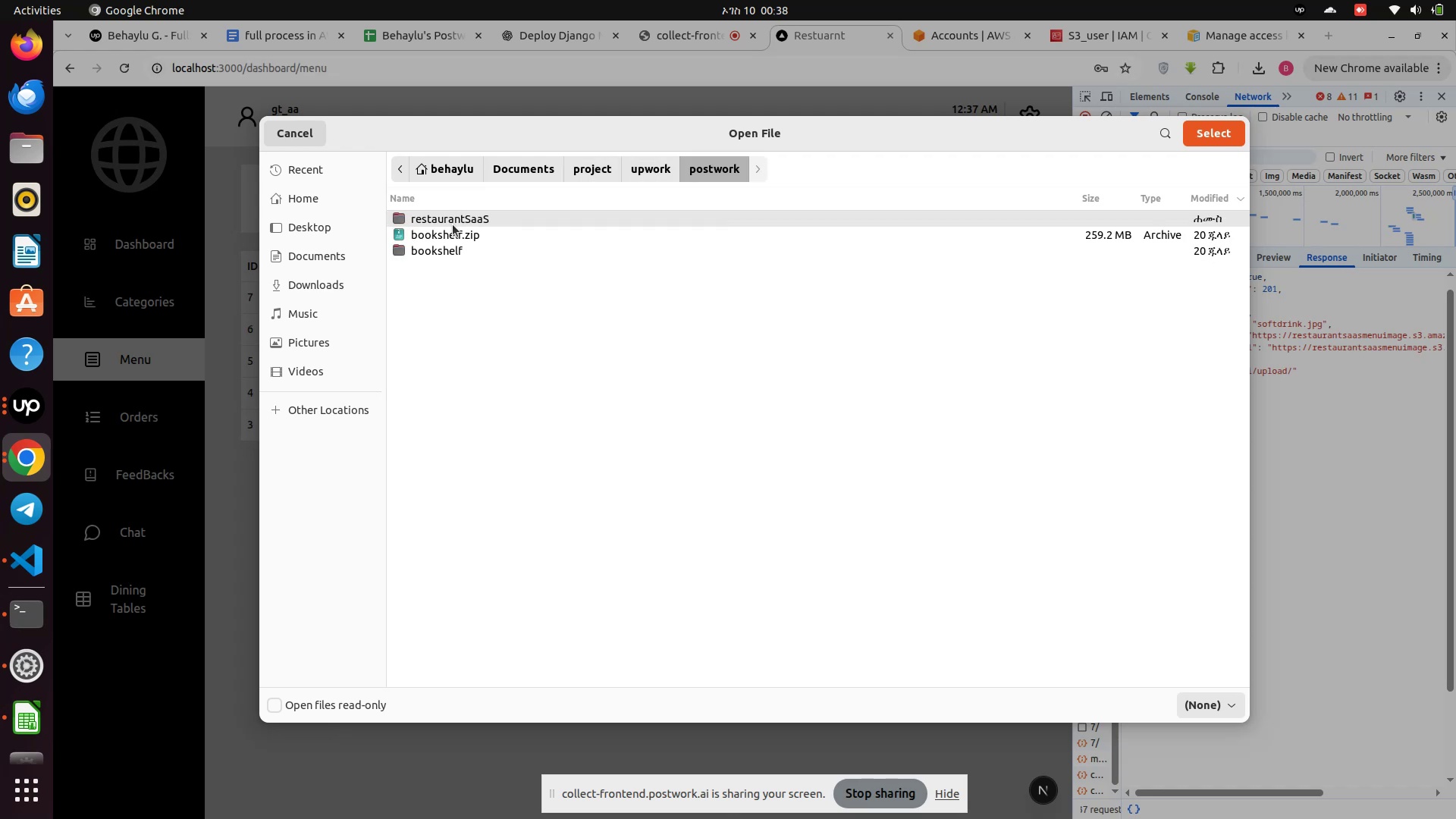 
double_click([453, 224])
 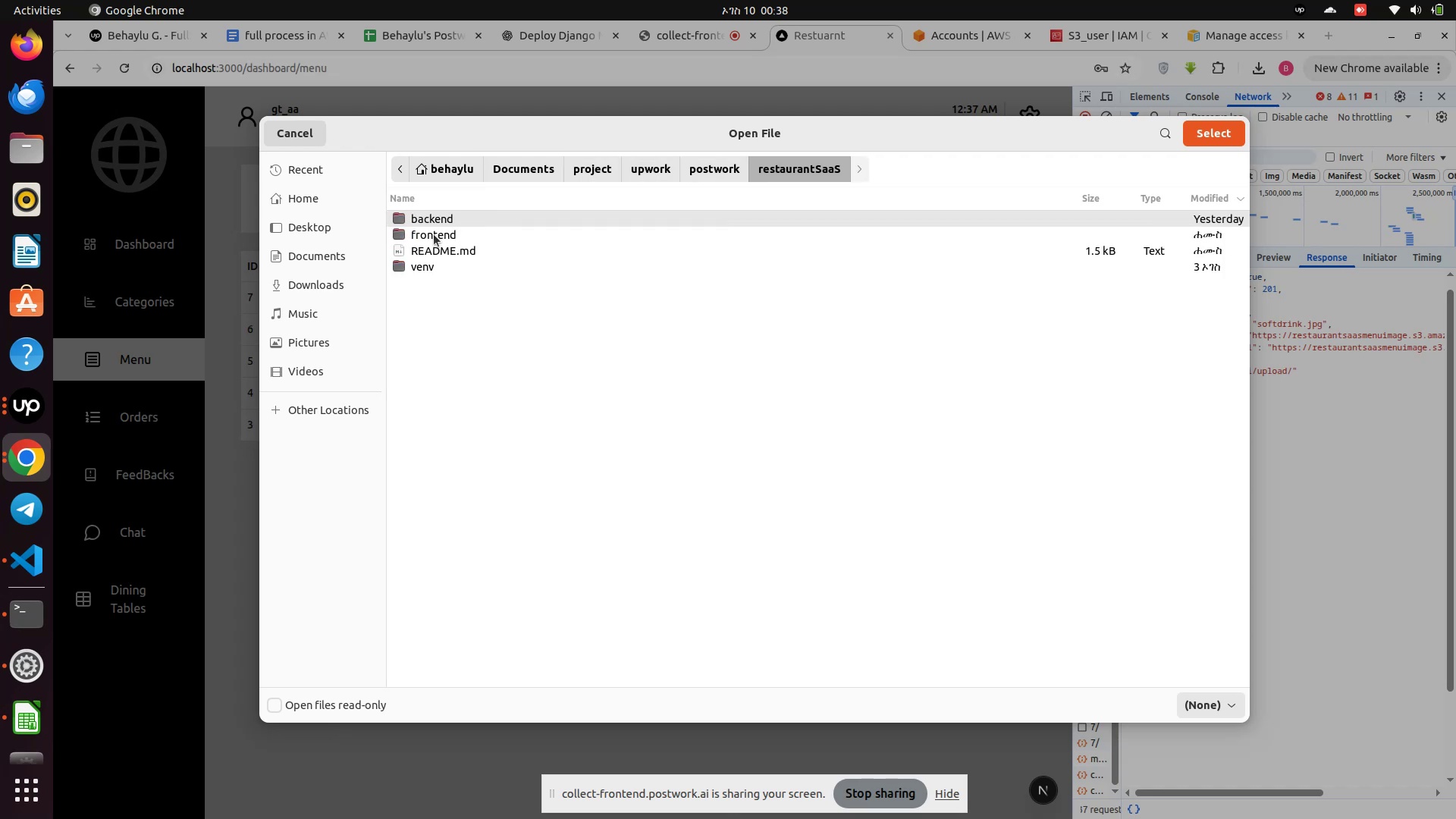 
left_click([432, 236])
 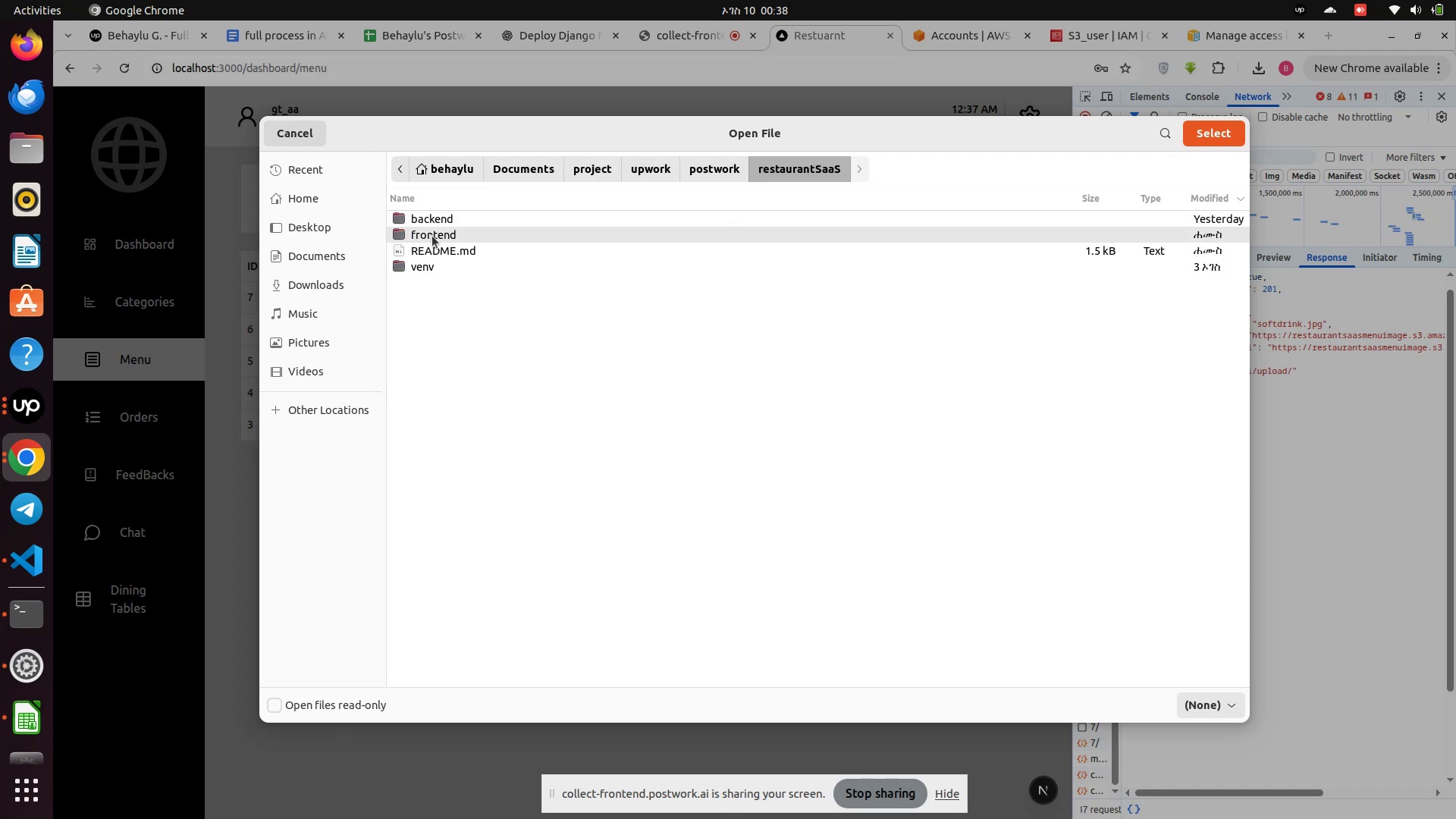 
left_click([432, 236])
 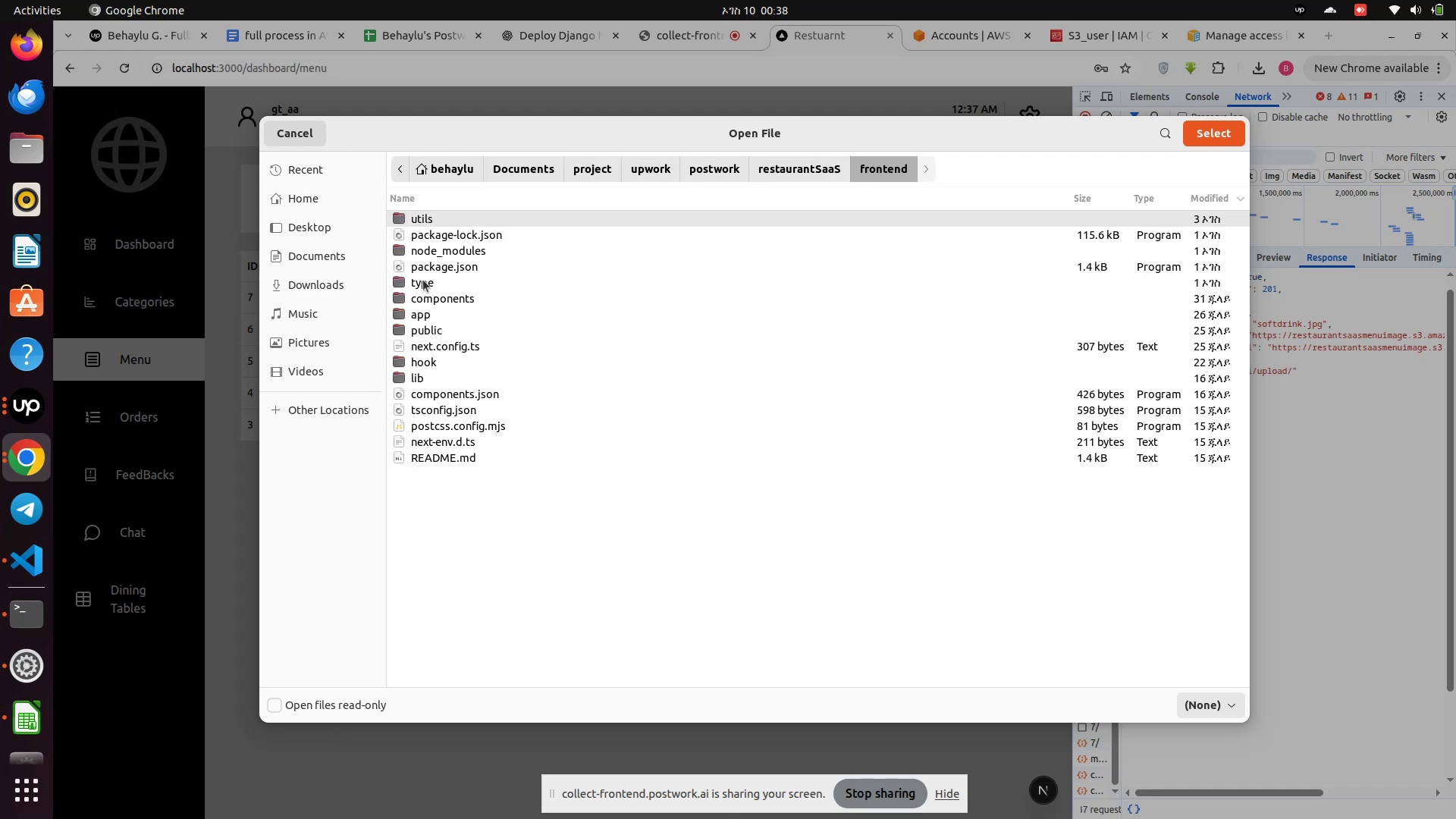 
wait(5.92)
 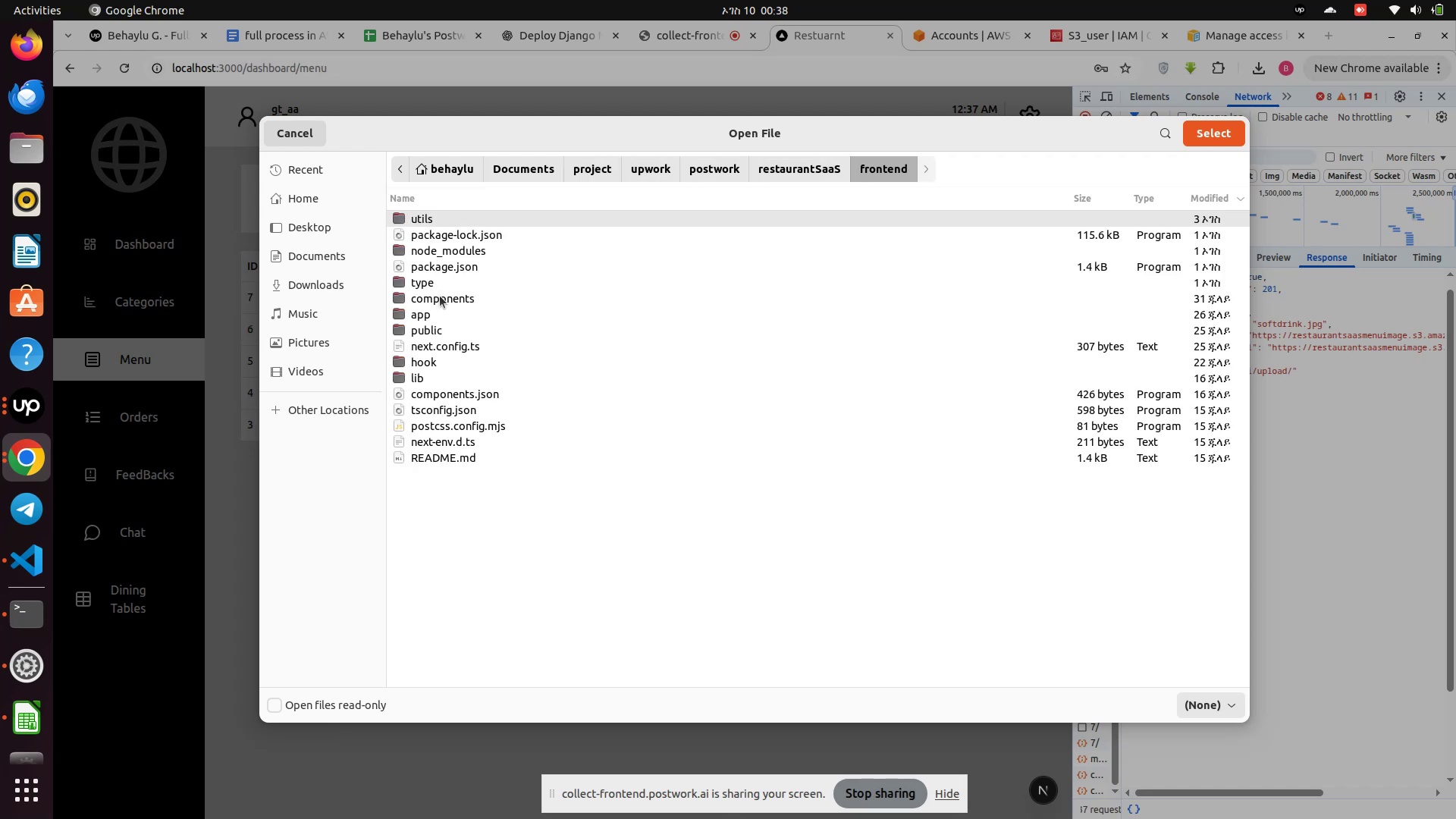 
double_click([435, 333])
 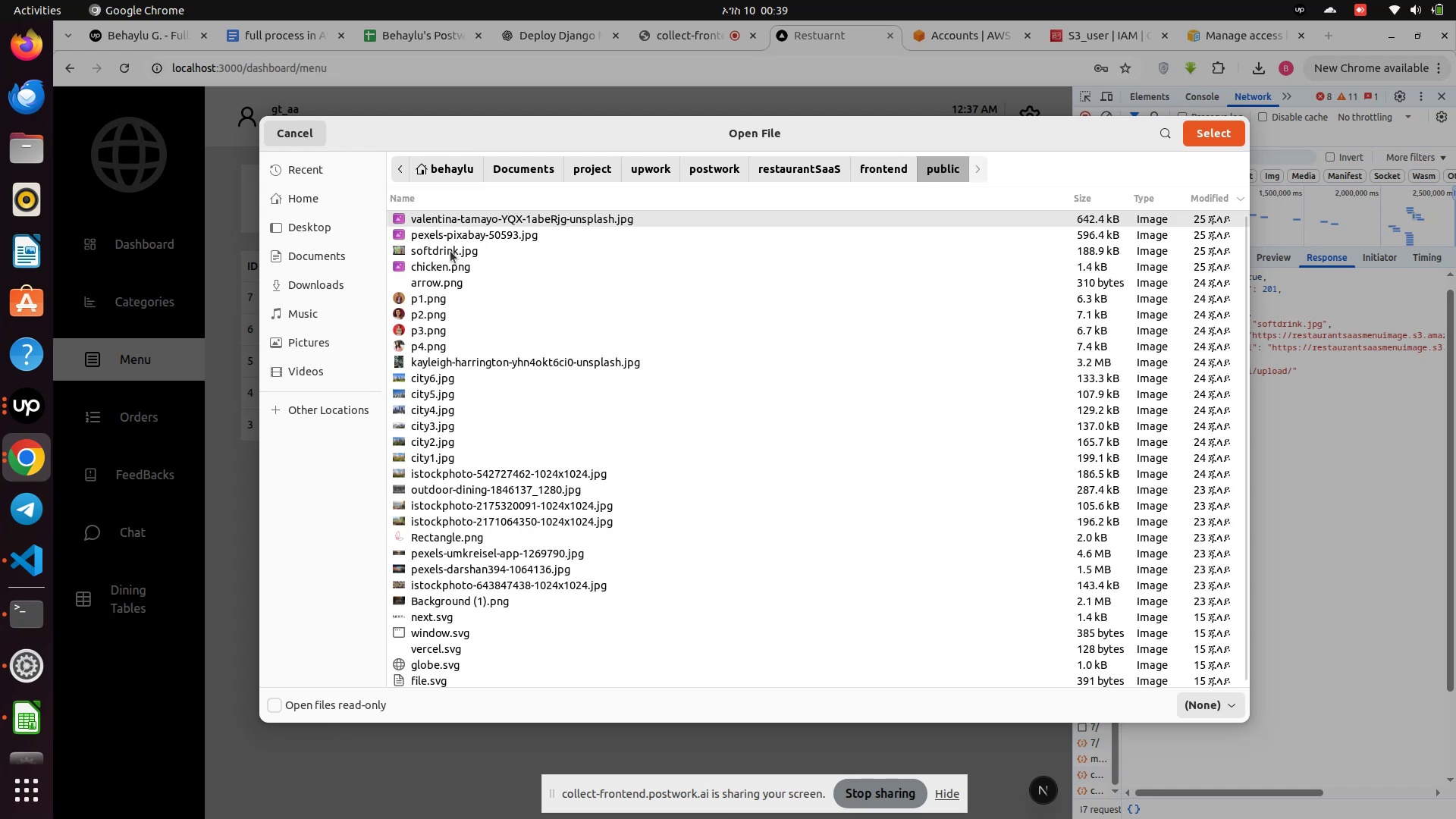 
double_click([450, 251])
 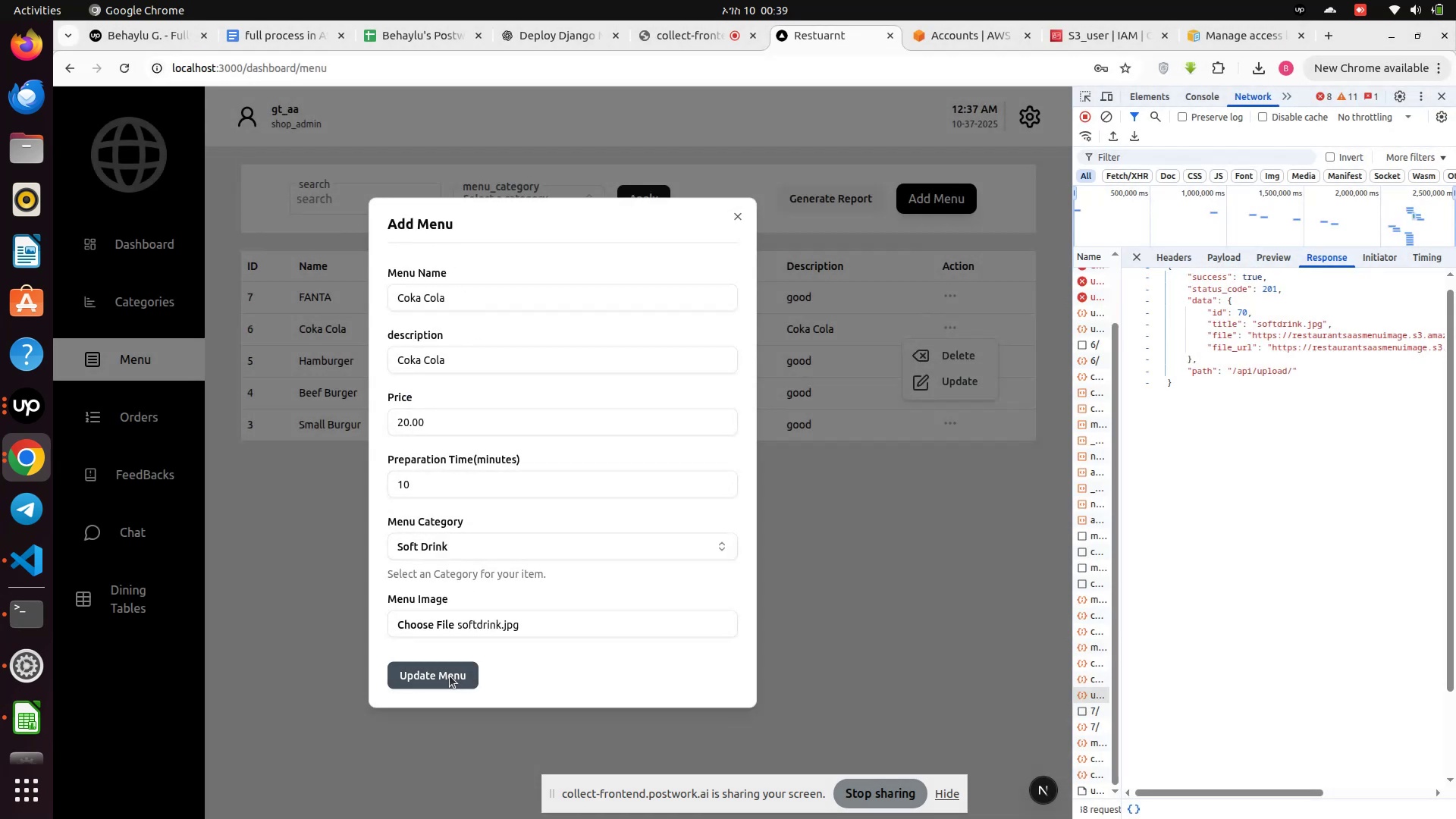 
left_click([450, 676])
 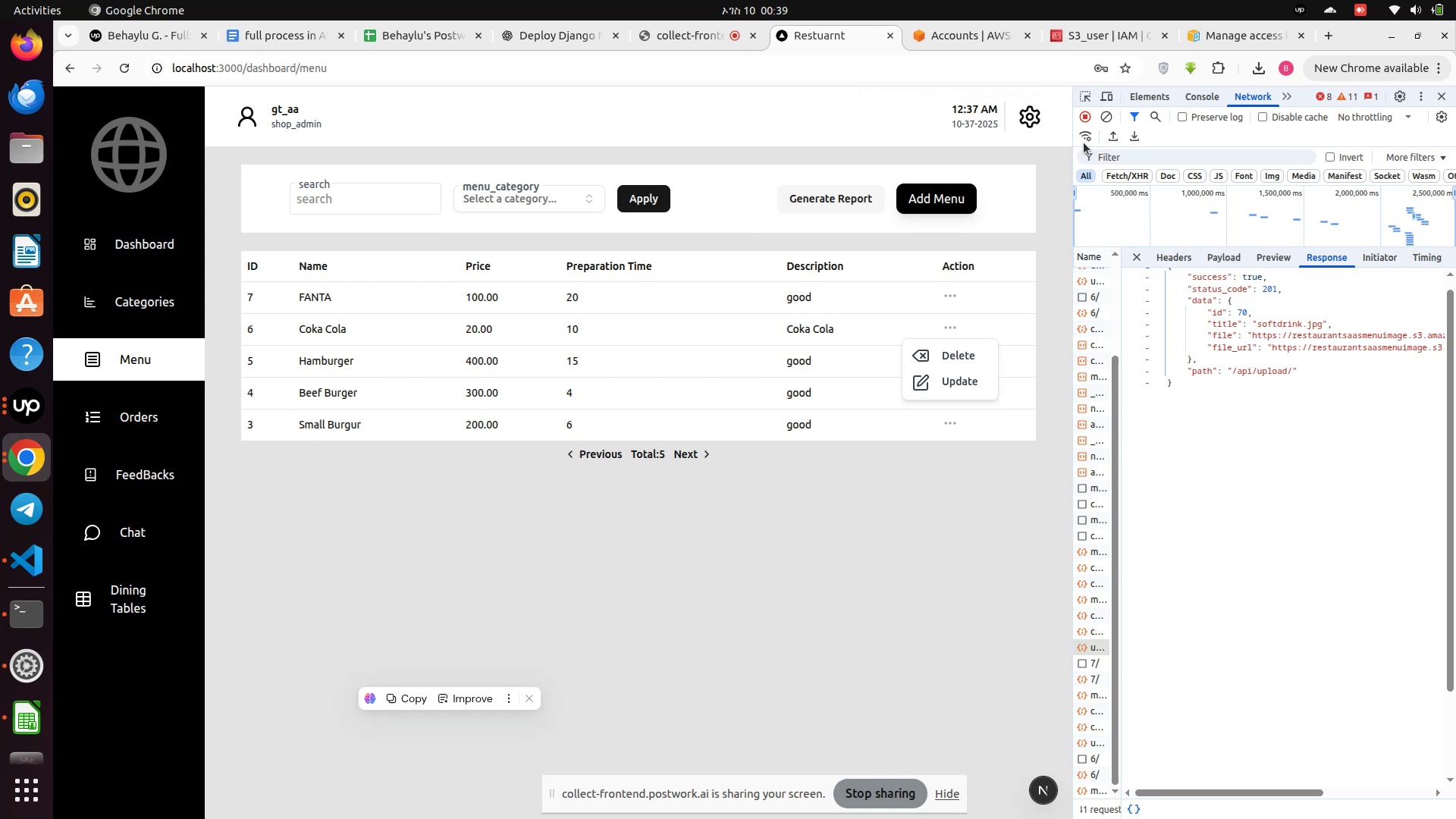 
left_click([1106, 121])
 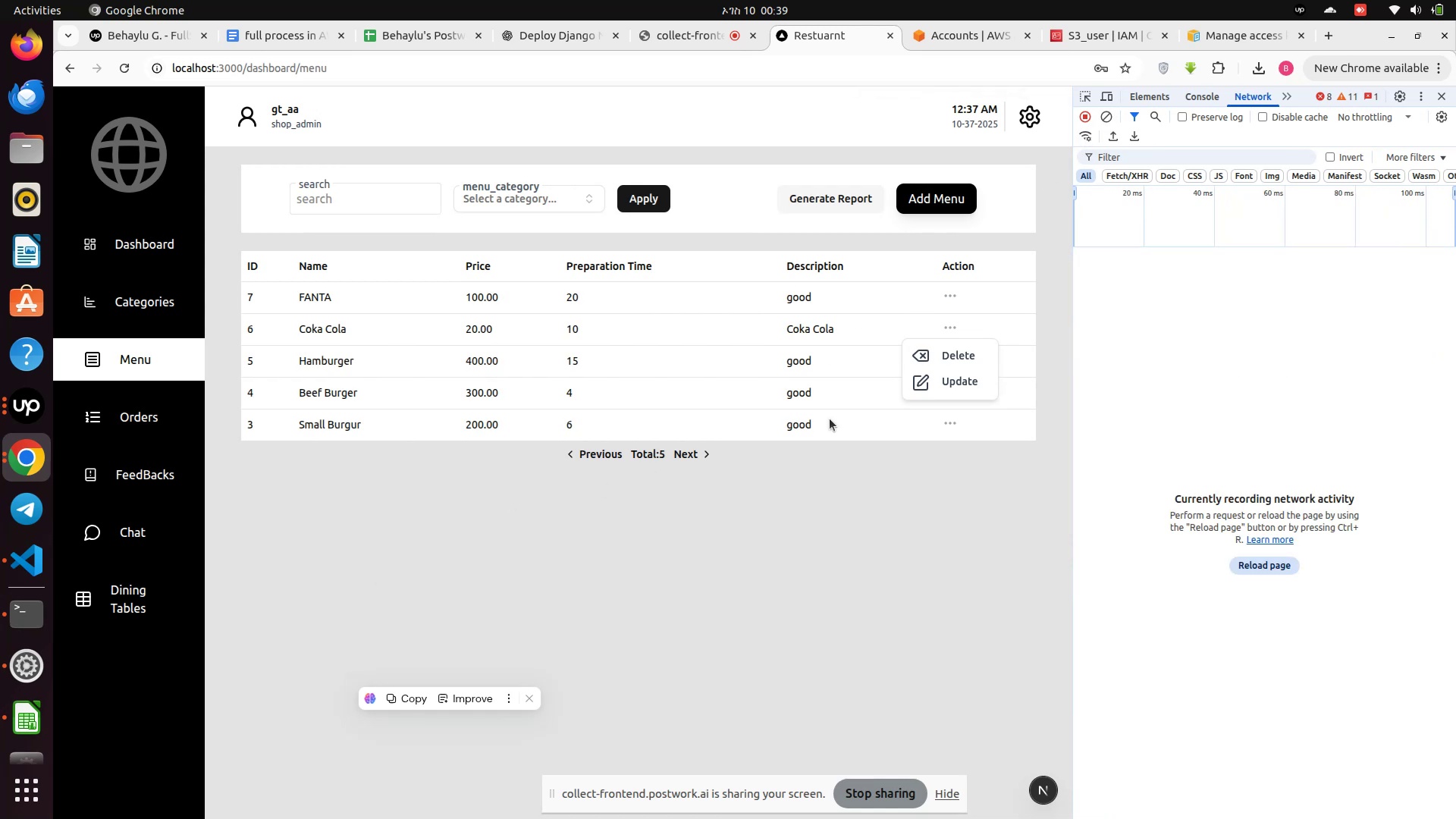 
left_click([790, 511])
 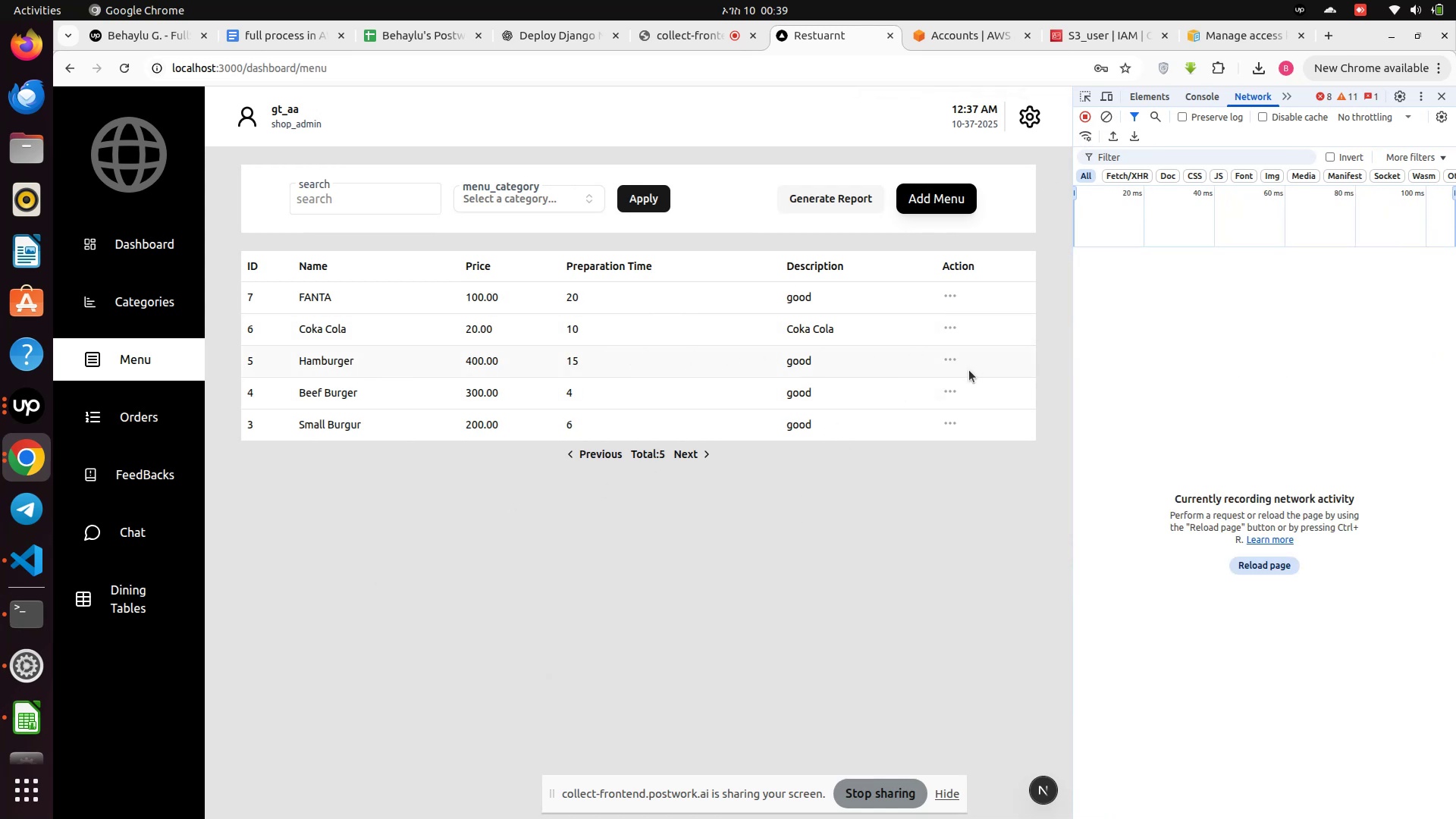 
left_click([950, 359])
 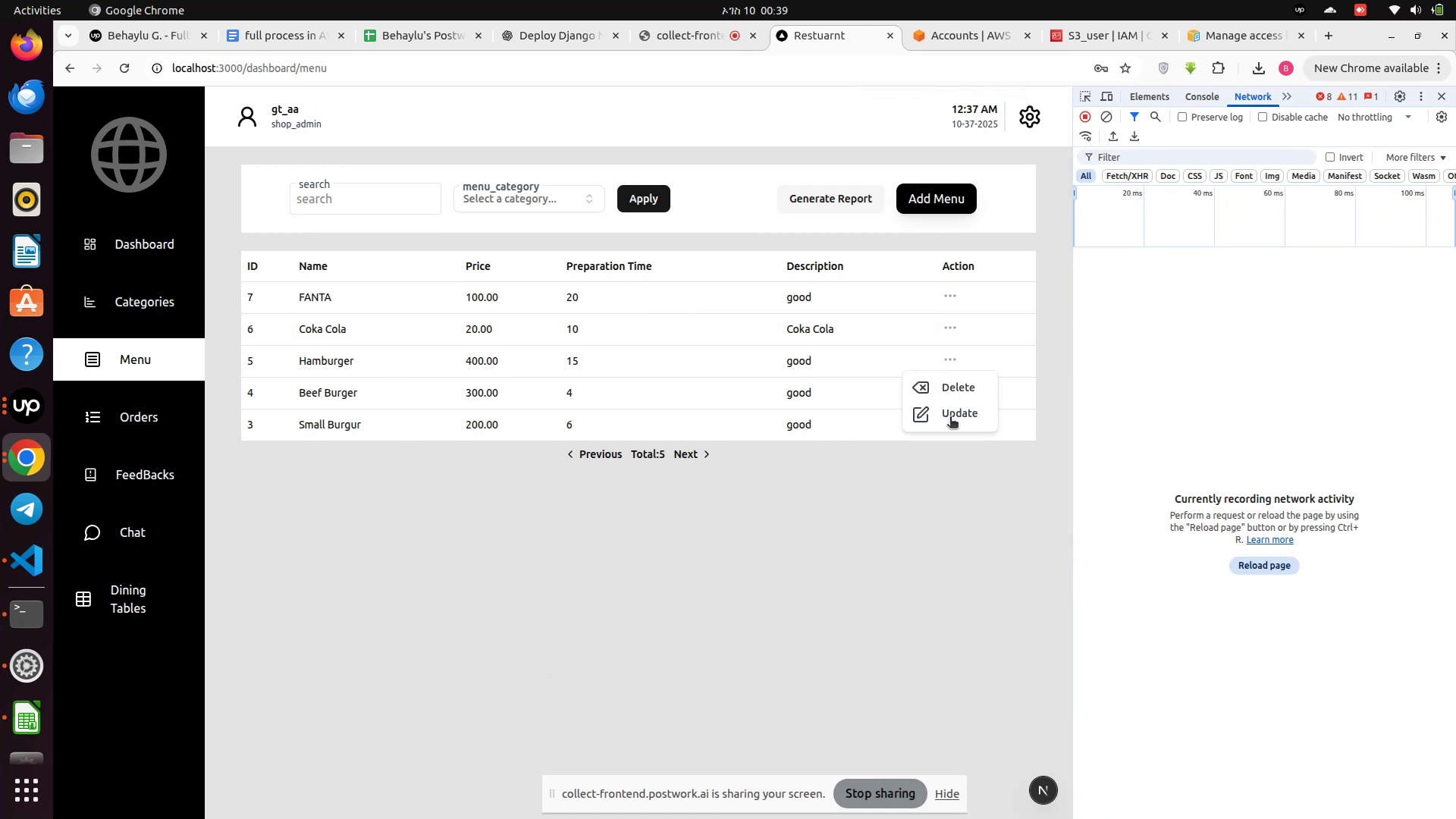 
left_click([950, 416])
 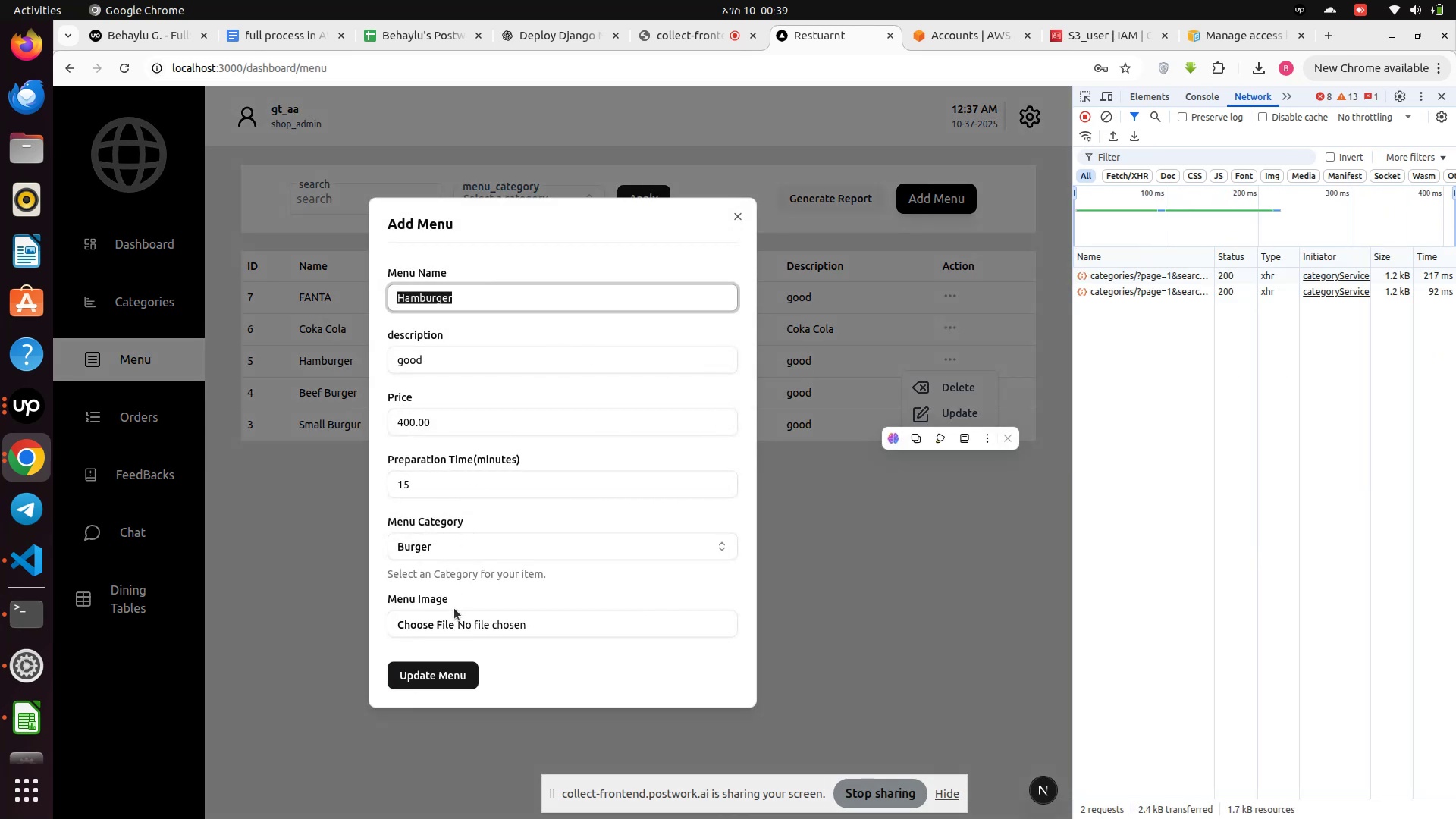 
mouse_move([460, 610])
 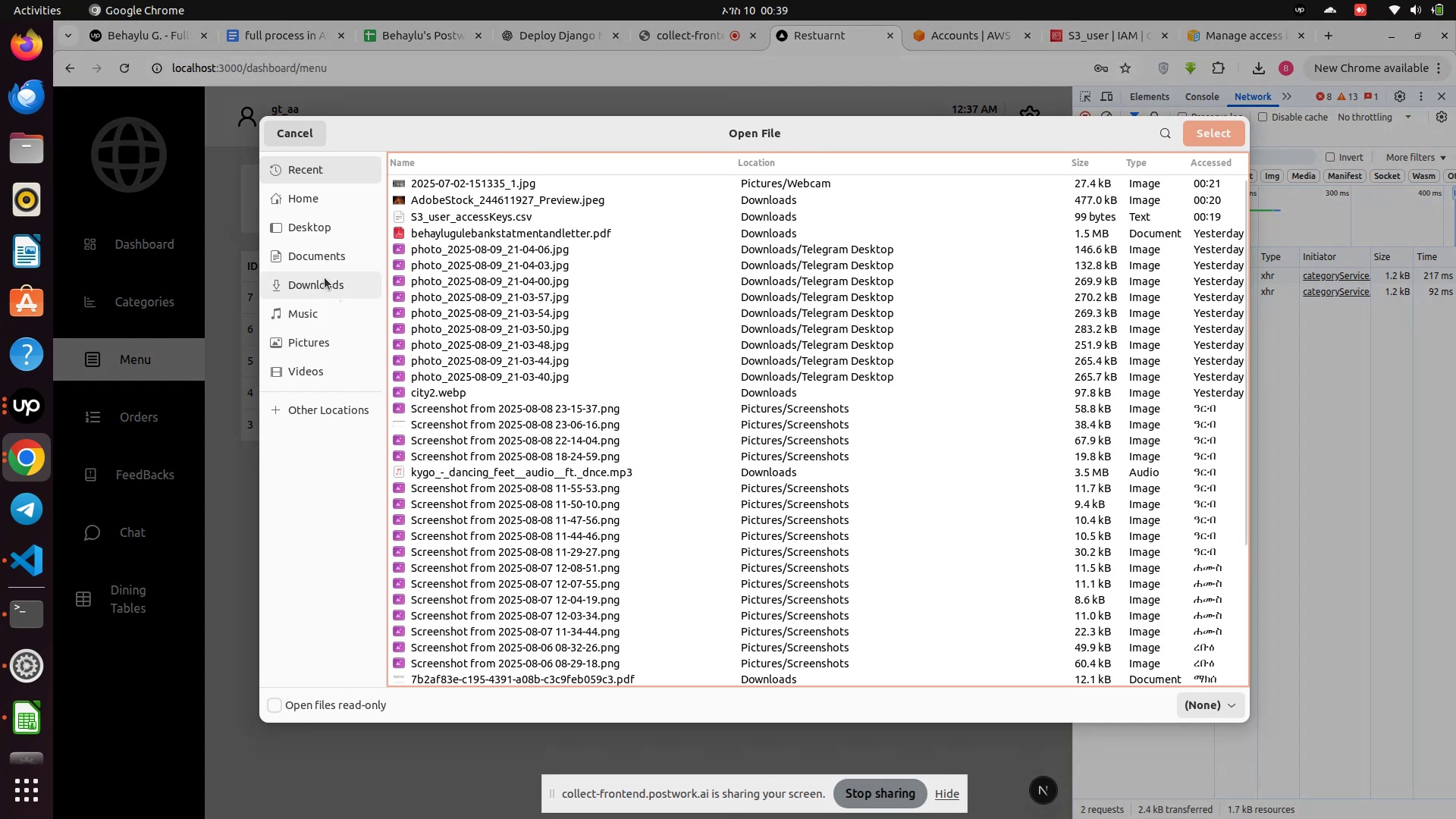 
left_click([315, 255])
 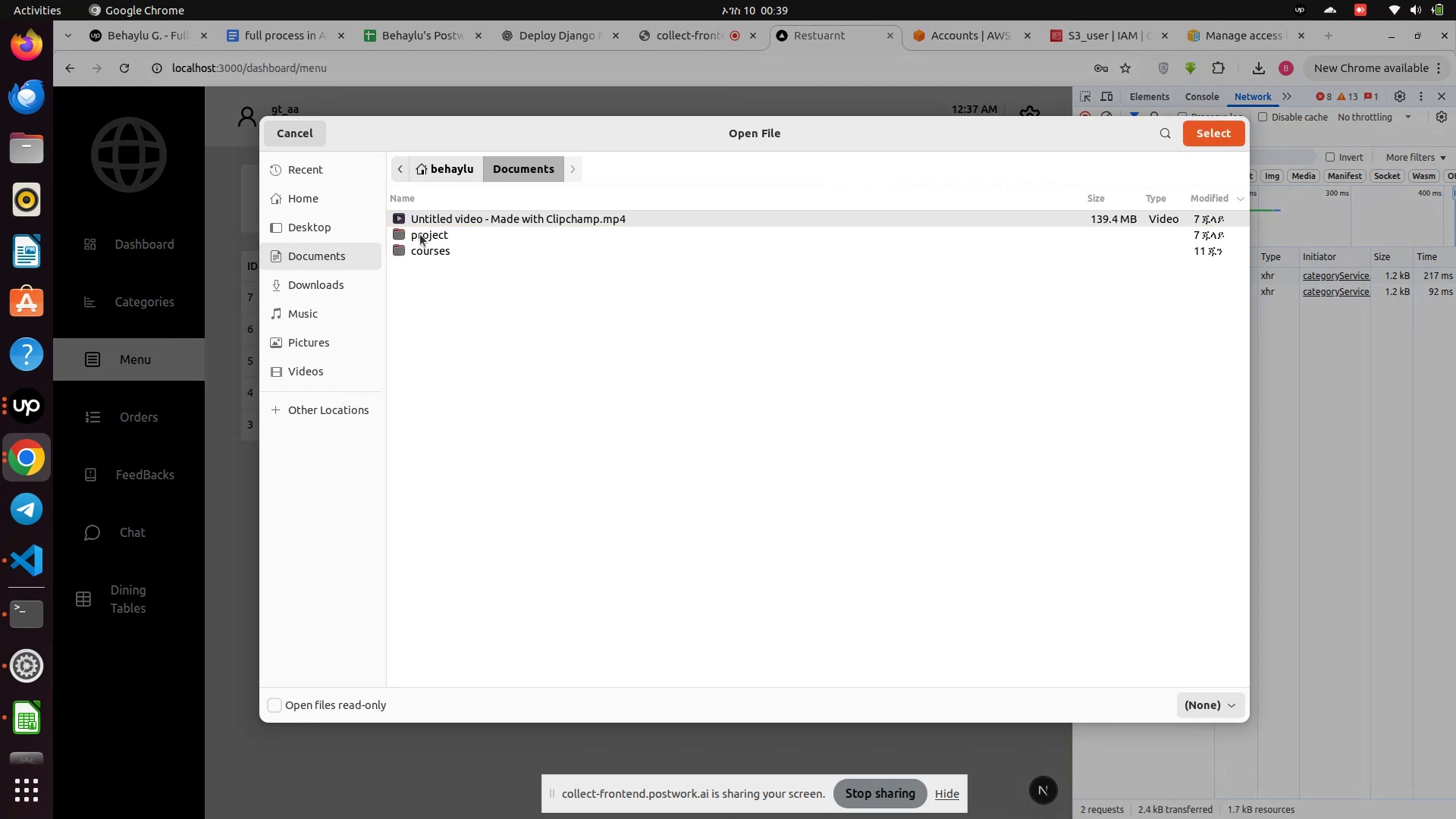 
double_click([427, 233])
 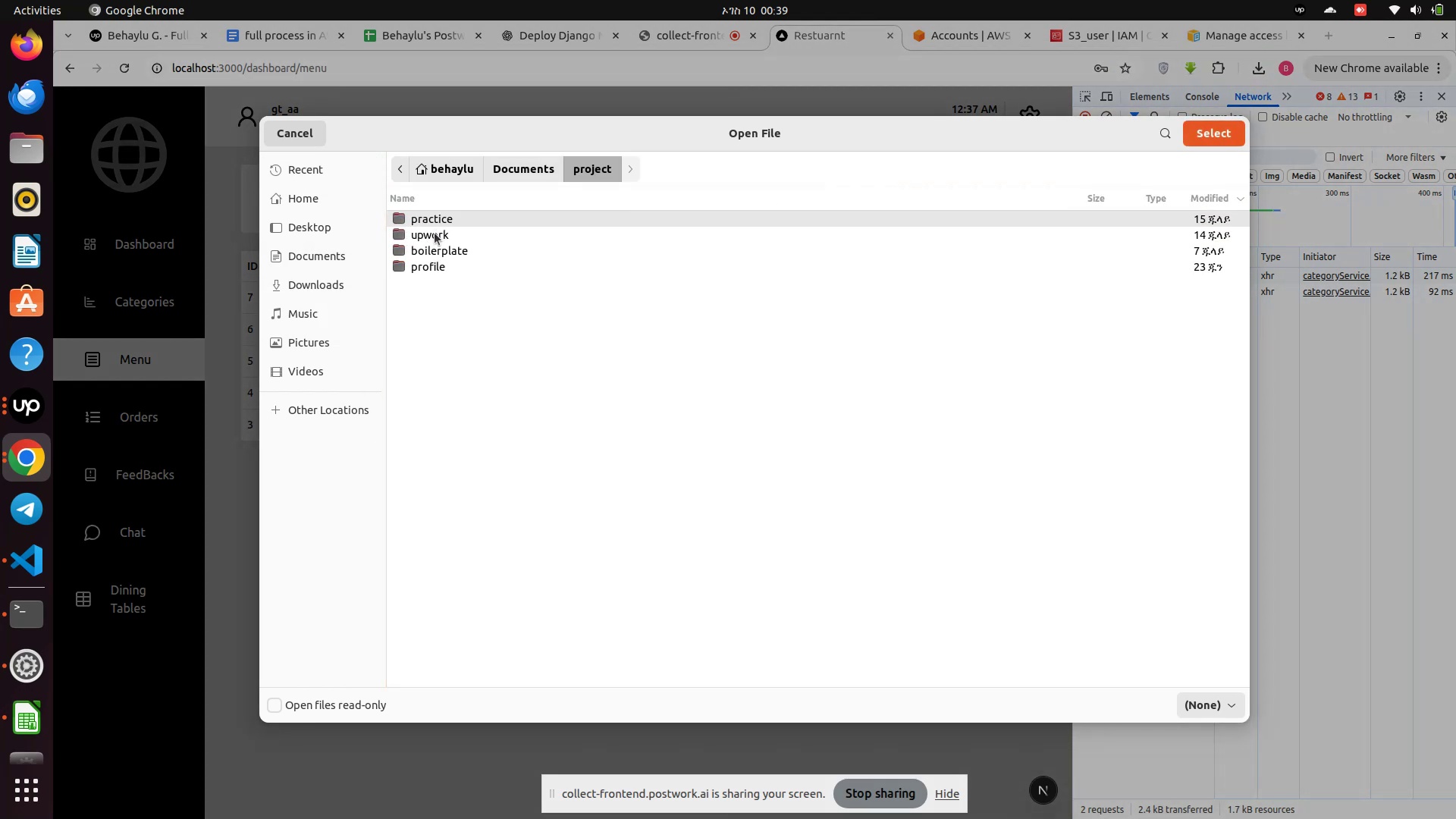 
left_click([435, 233])
 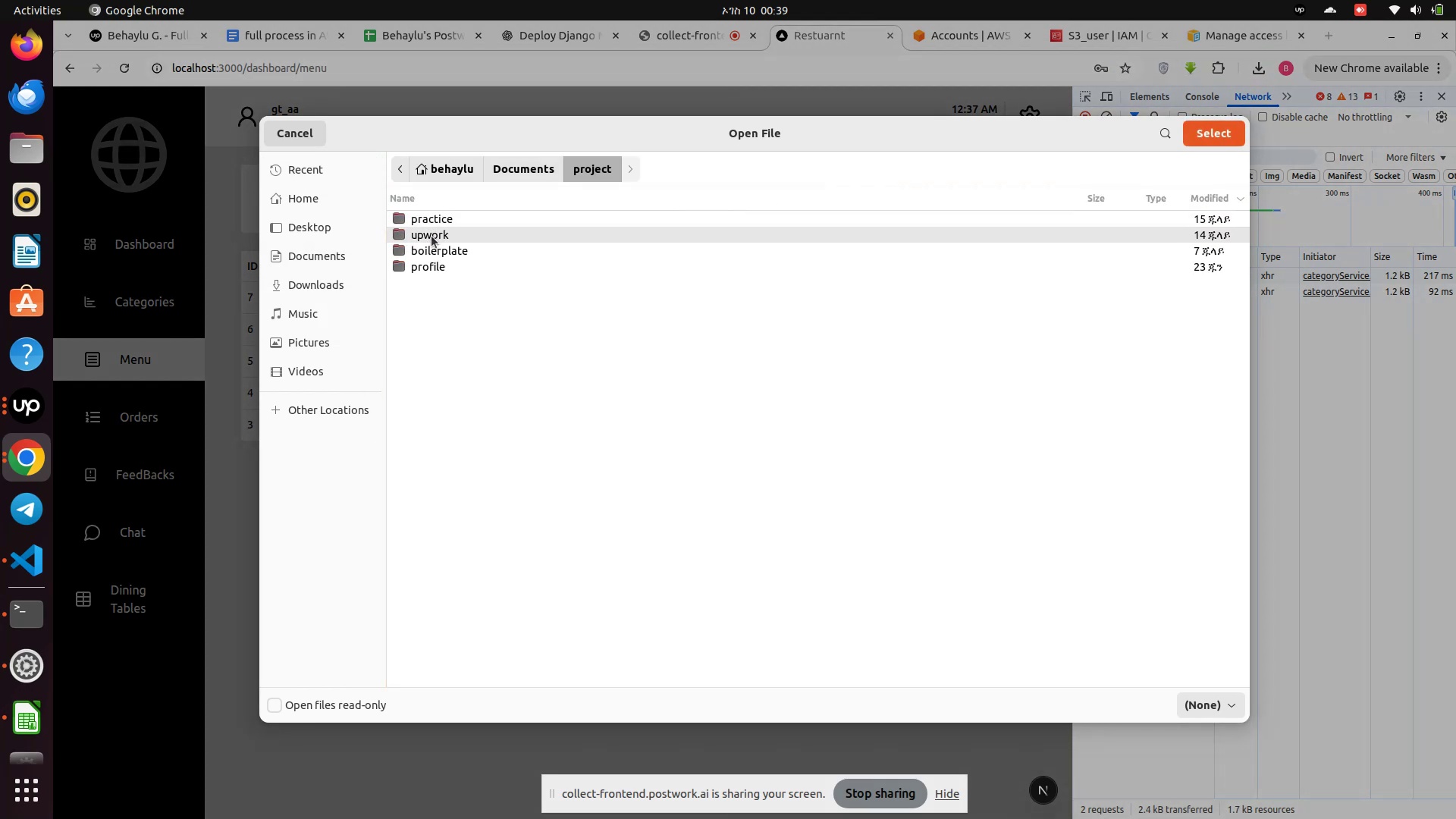 
double_click([431, 236])
 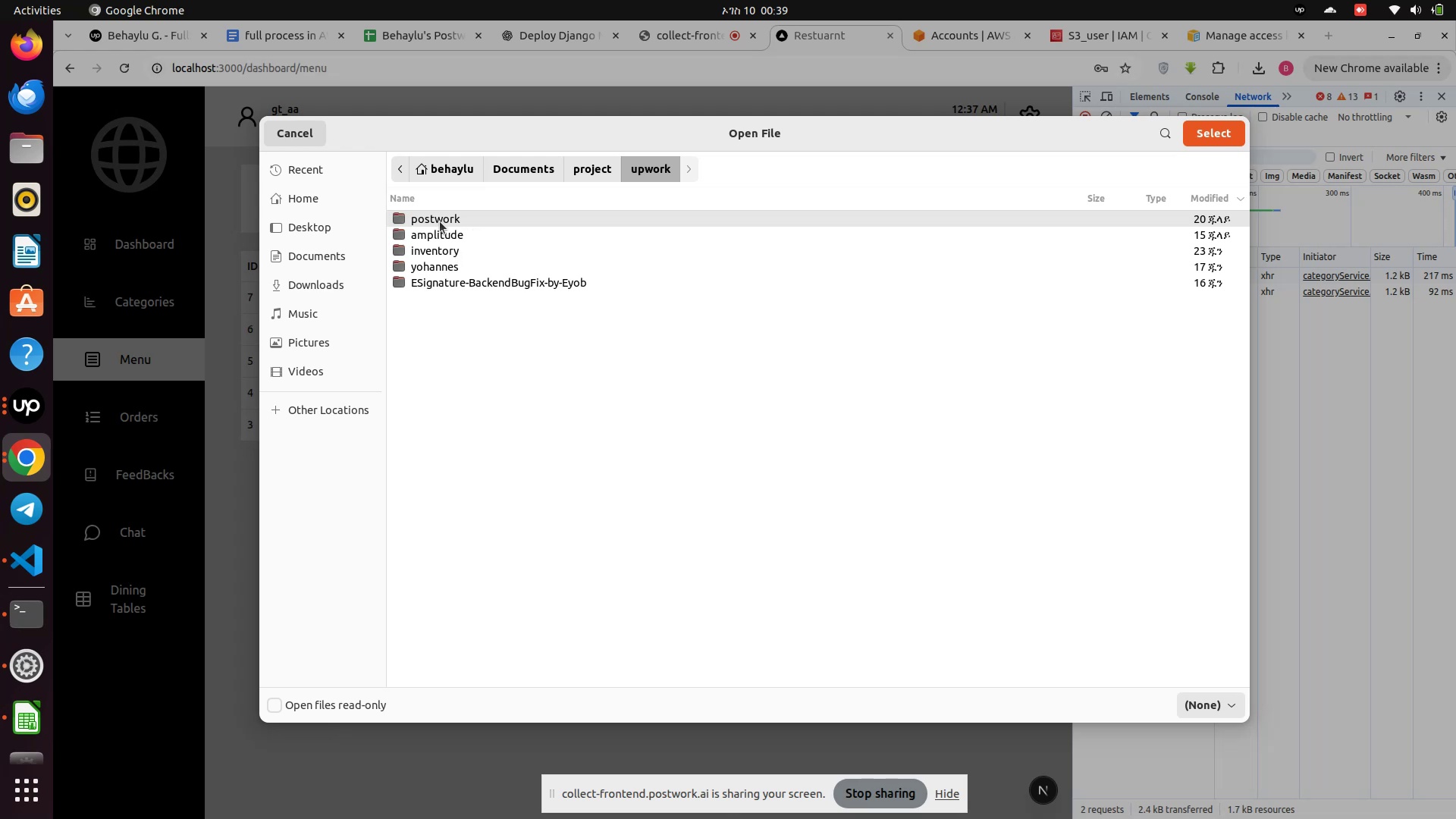 
double_click([441, 220])
 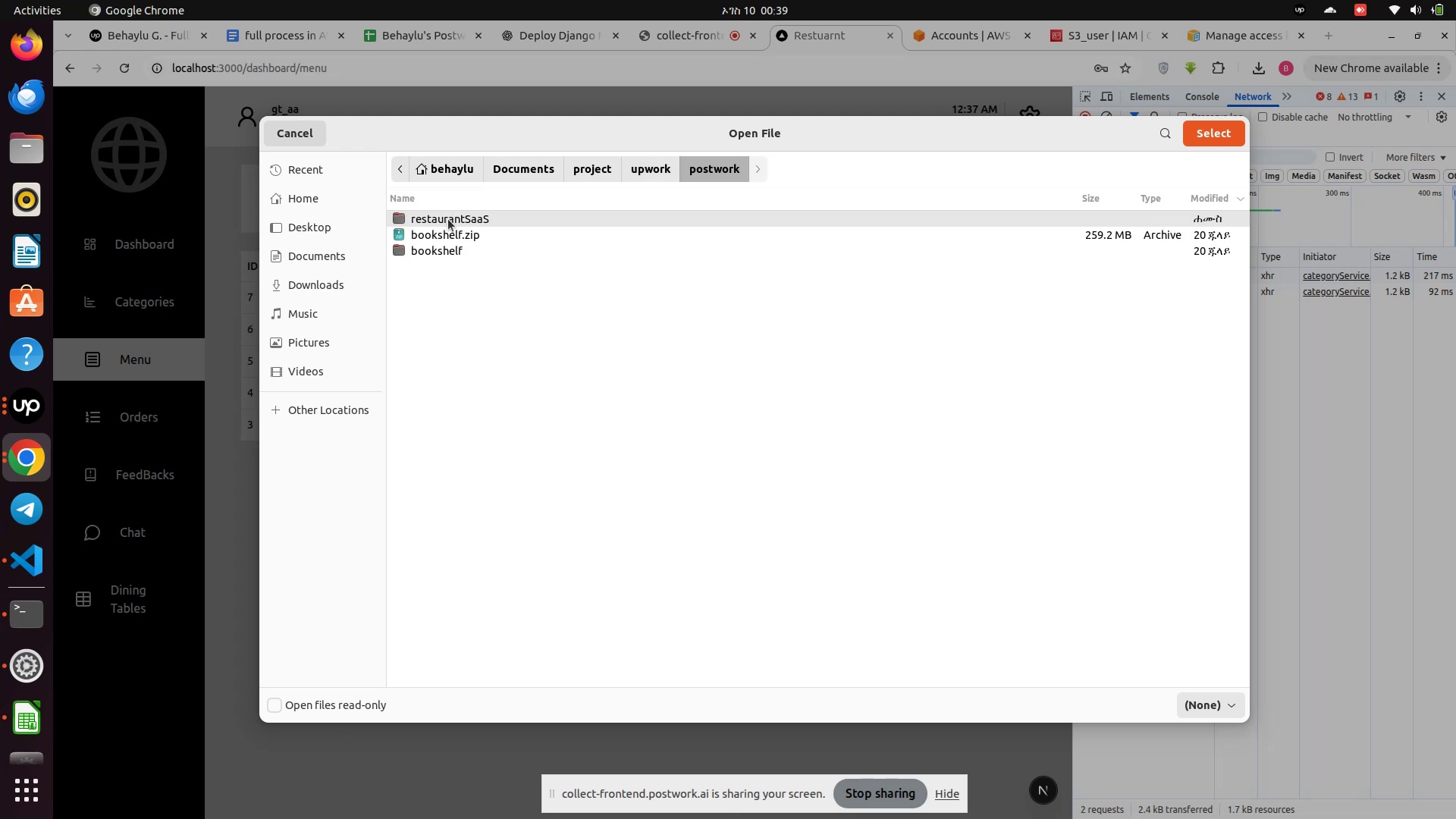 
double_click([448, 219])
 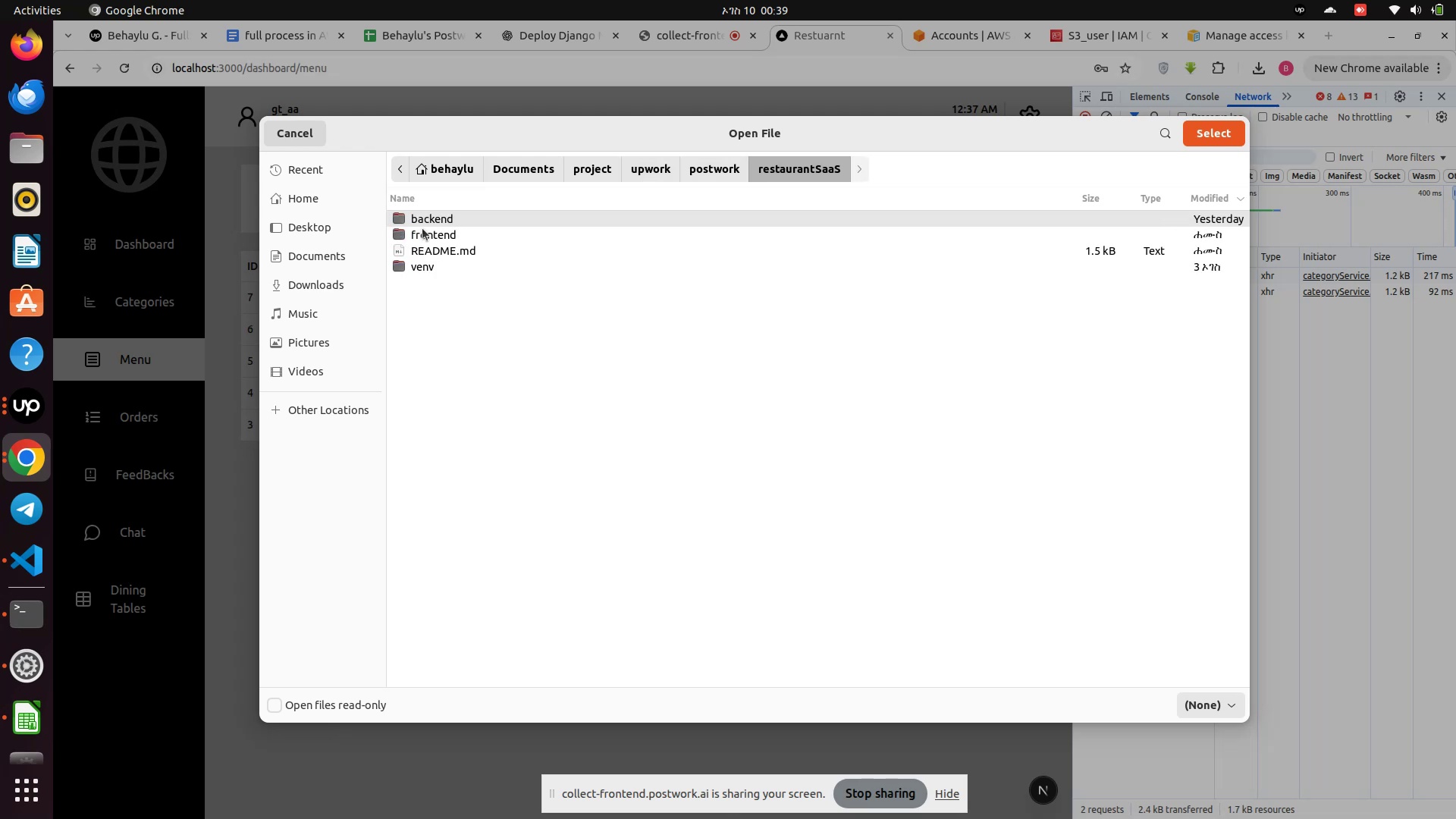 
left_click([416, 234])
 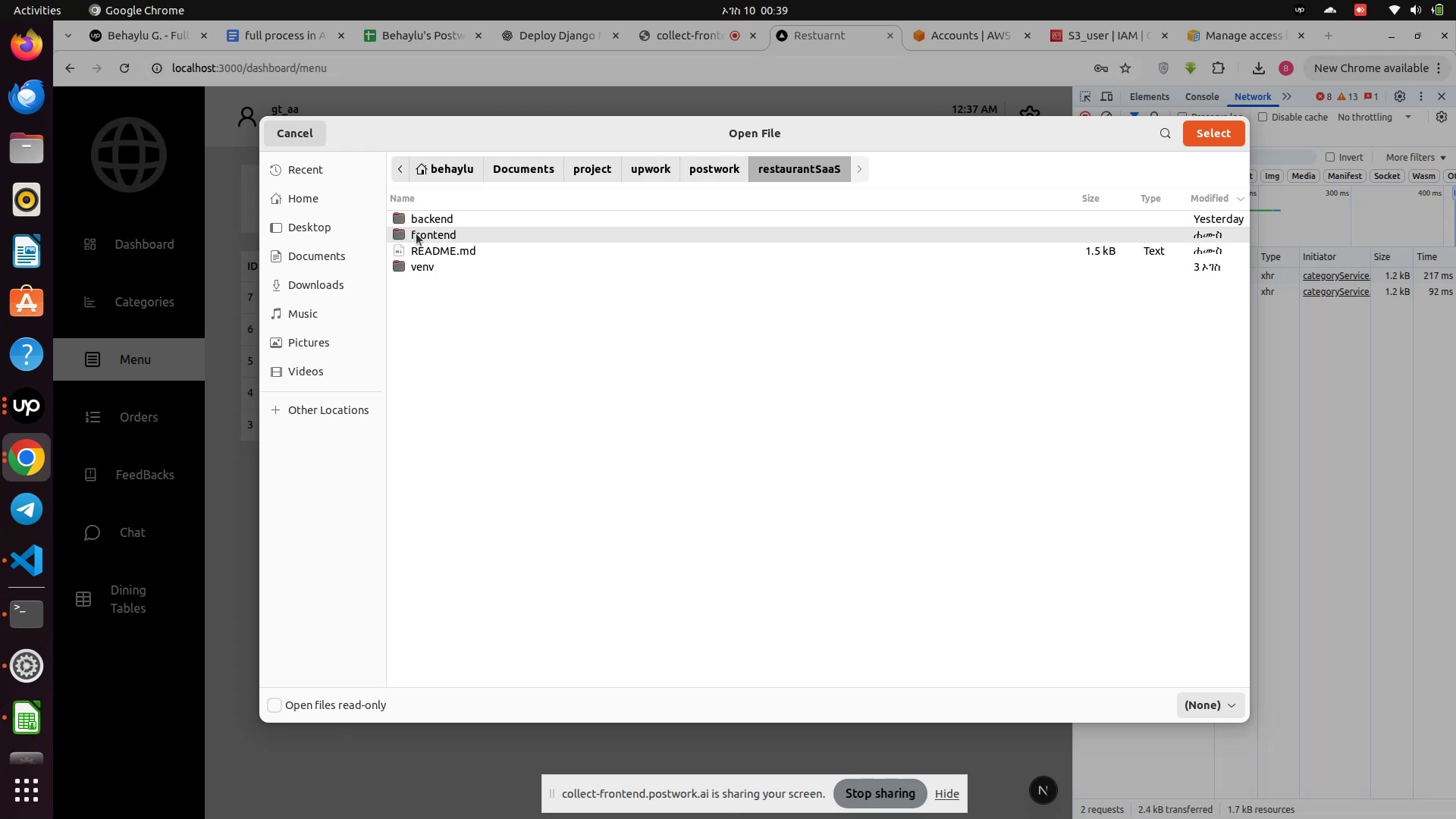 
left_click([416, 234])
 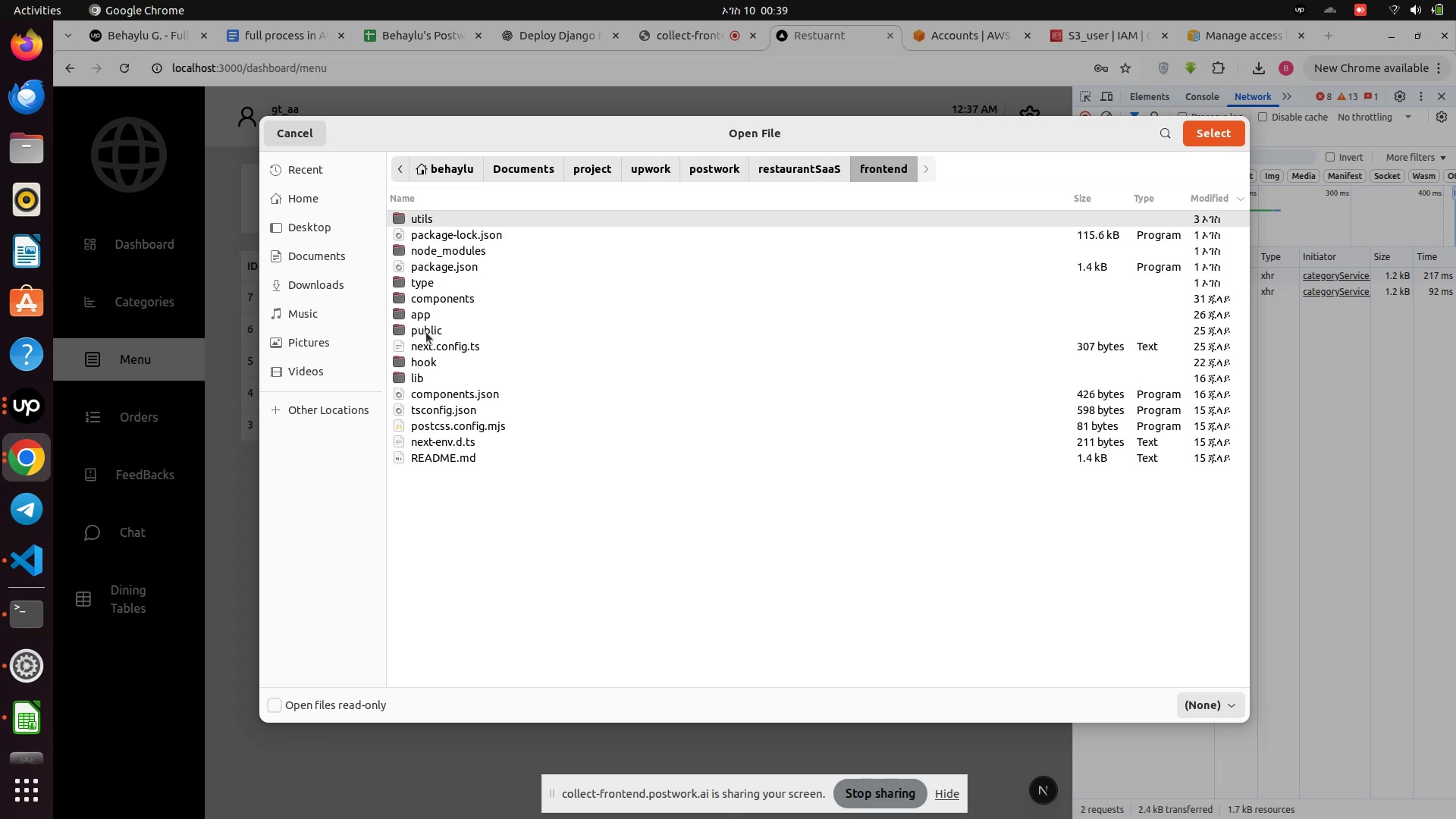 
double_click([426, 334])
 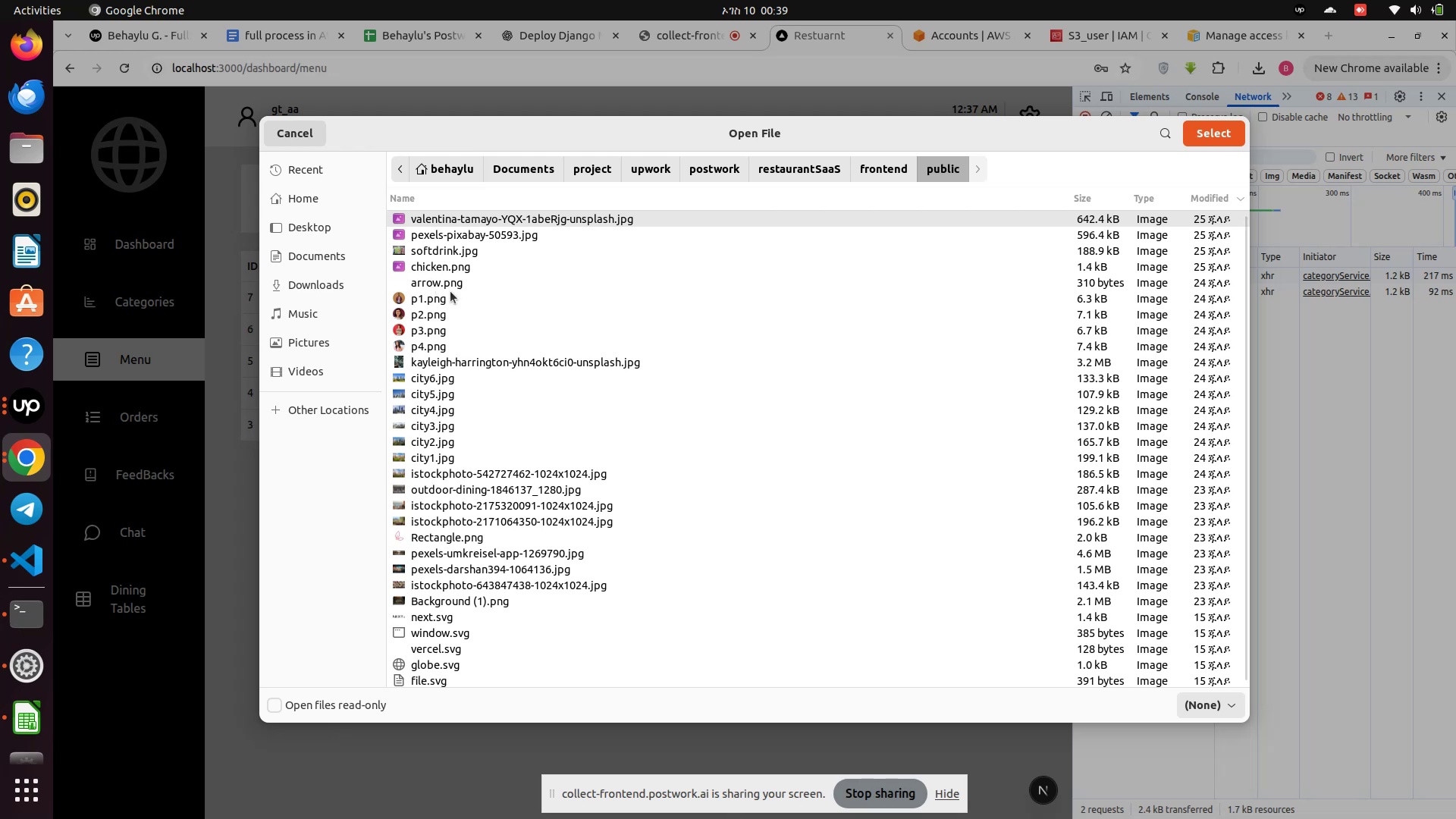 
scroll: coordinate [476, 383], scroll_direction: down, amount: 3.0
 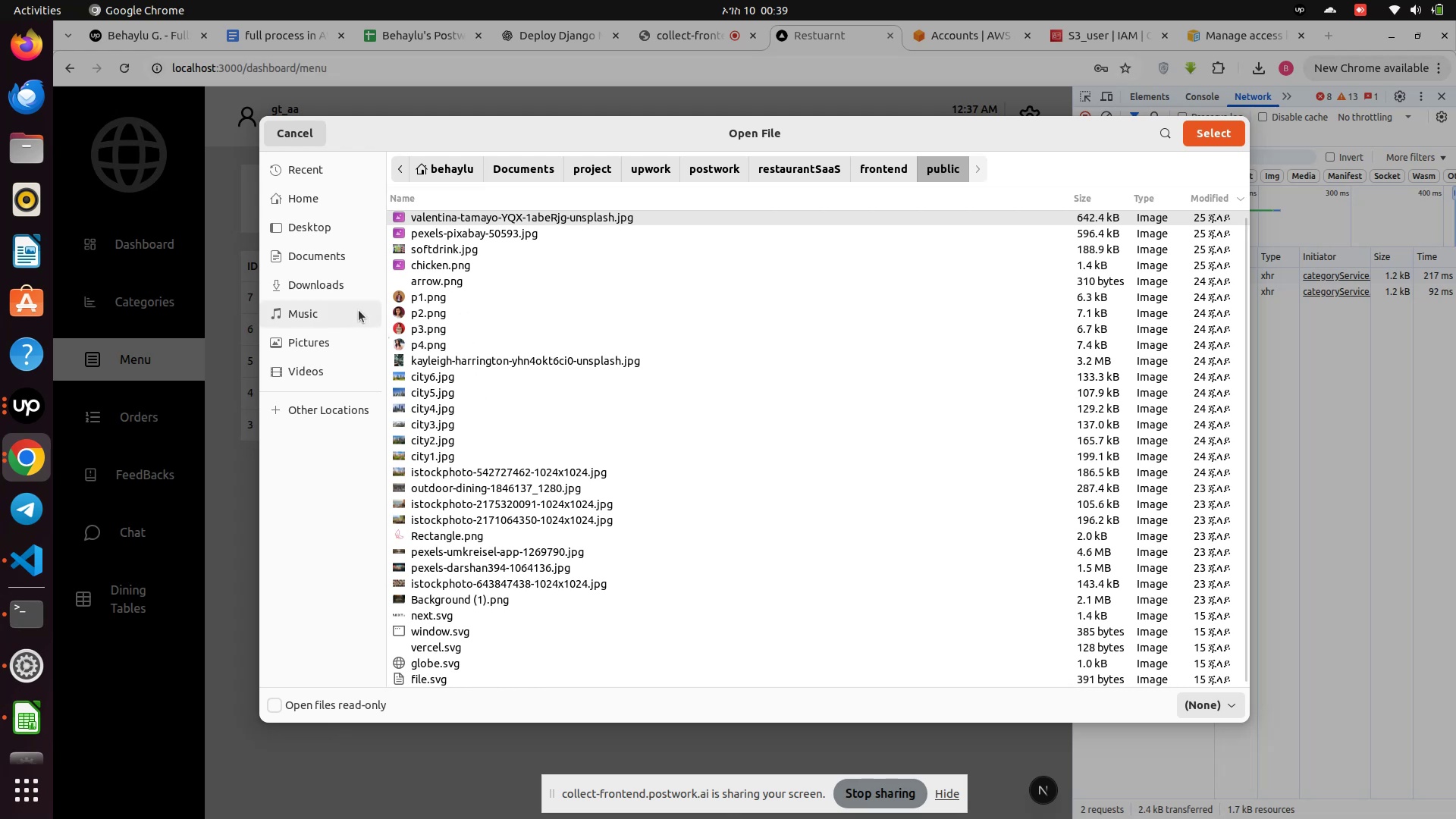 
left_click([321, 286])
 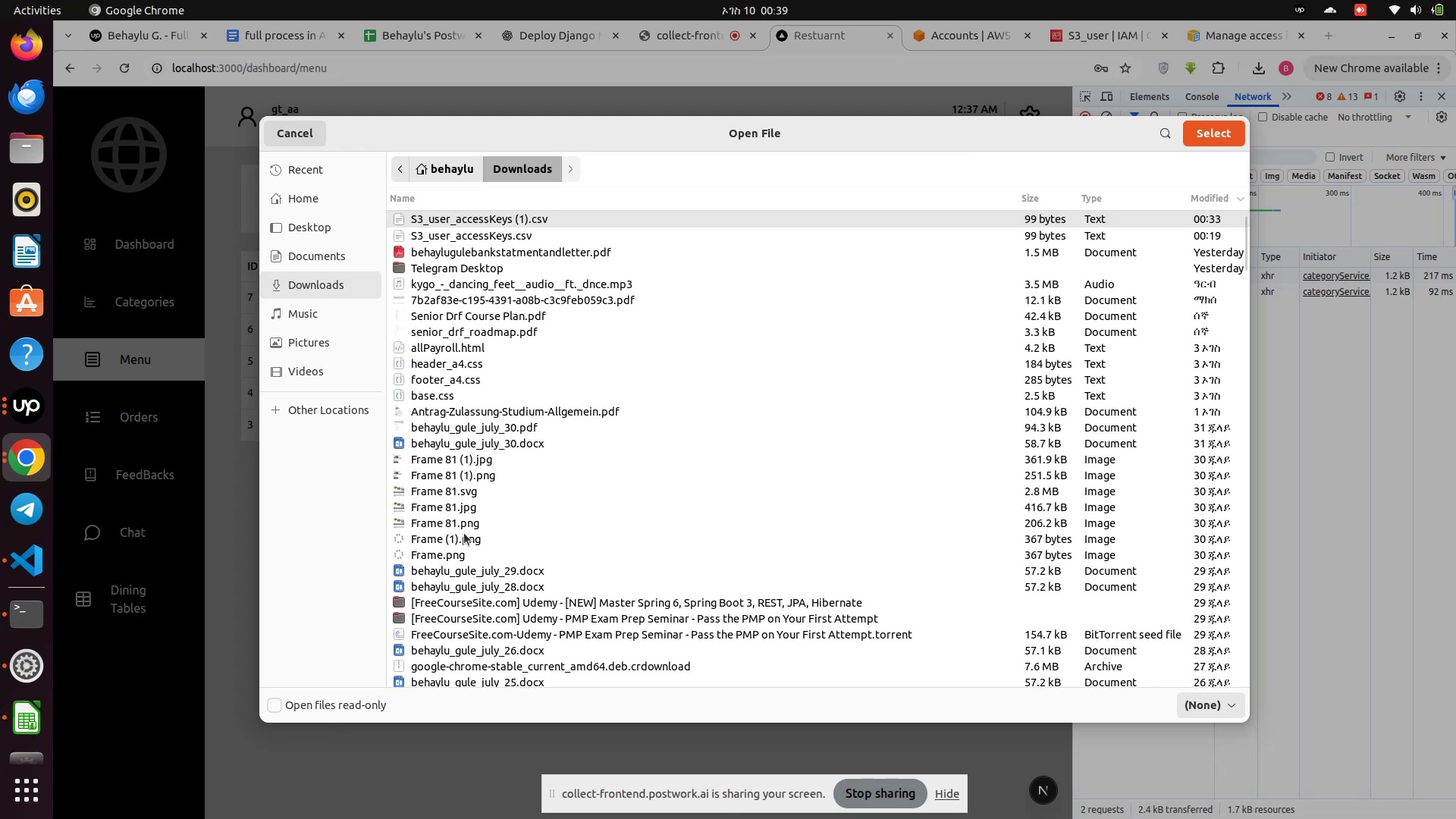 
scroll: coordinate [605, 362], scroll_direction: down, amount: 6.0
 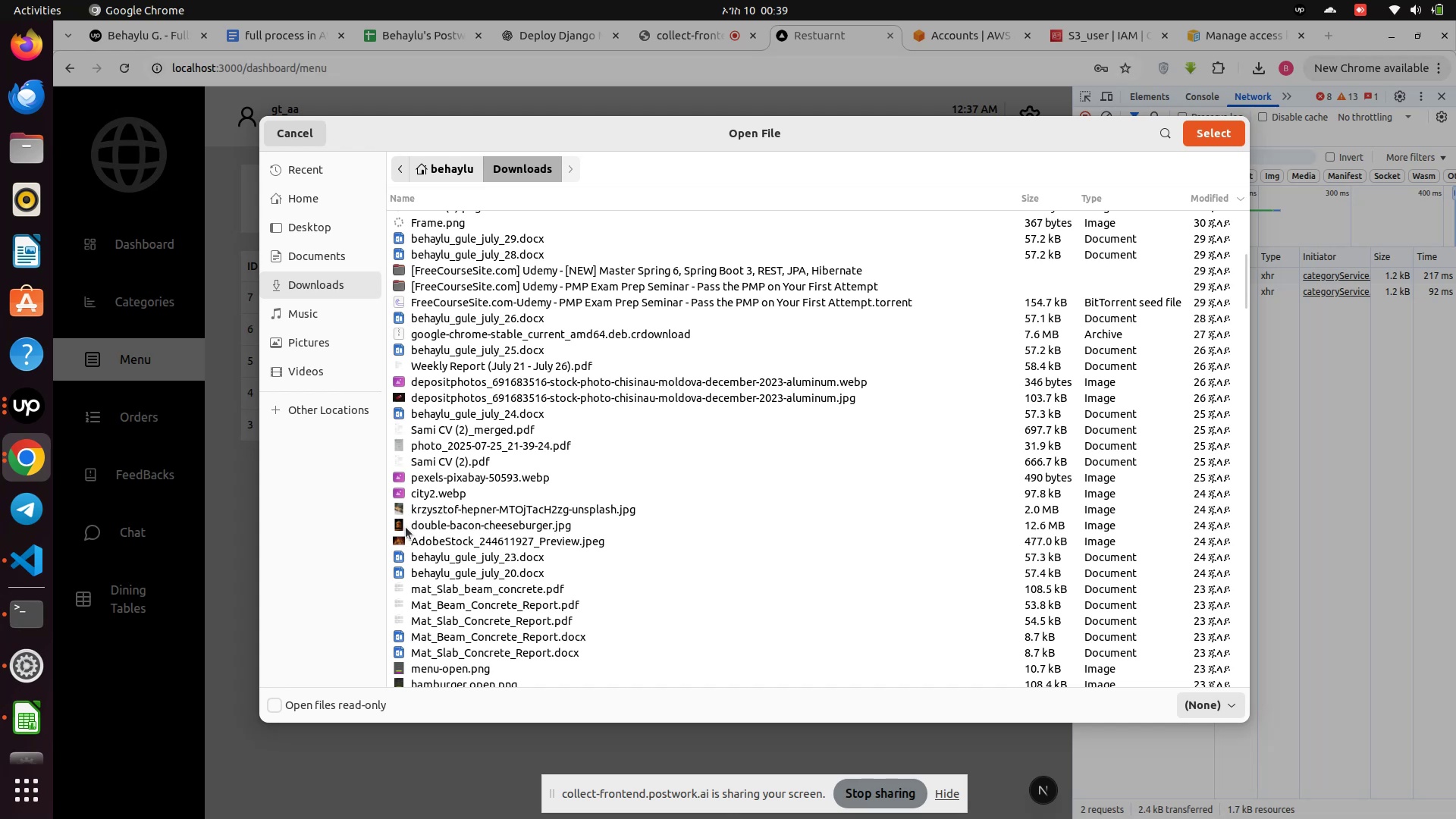 
double_click([408, 526])
 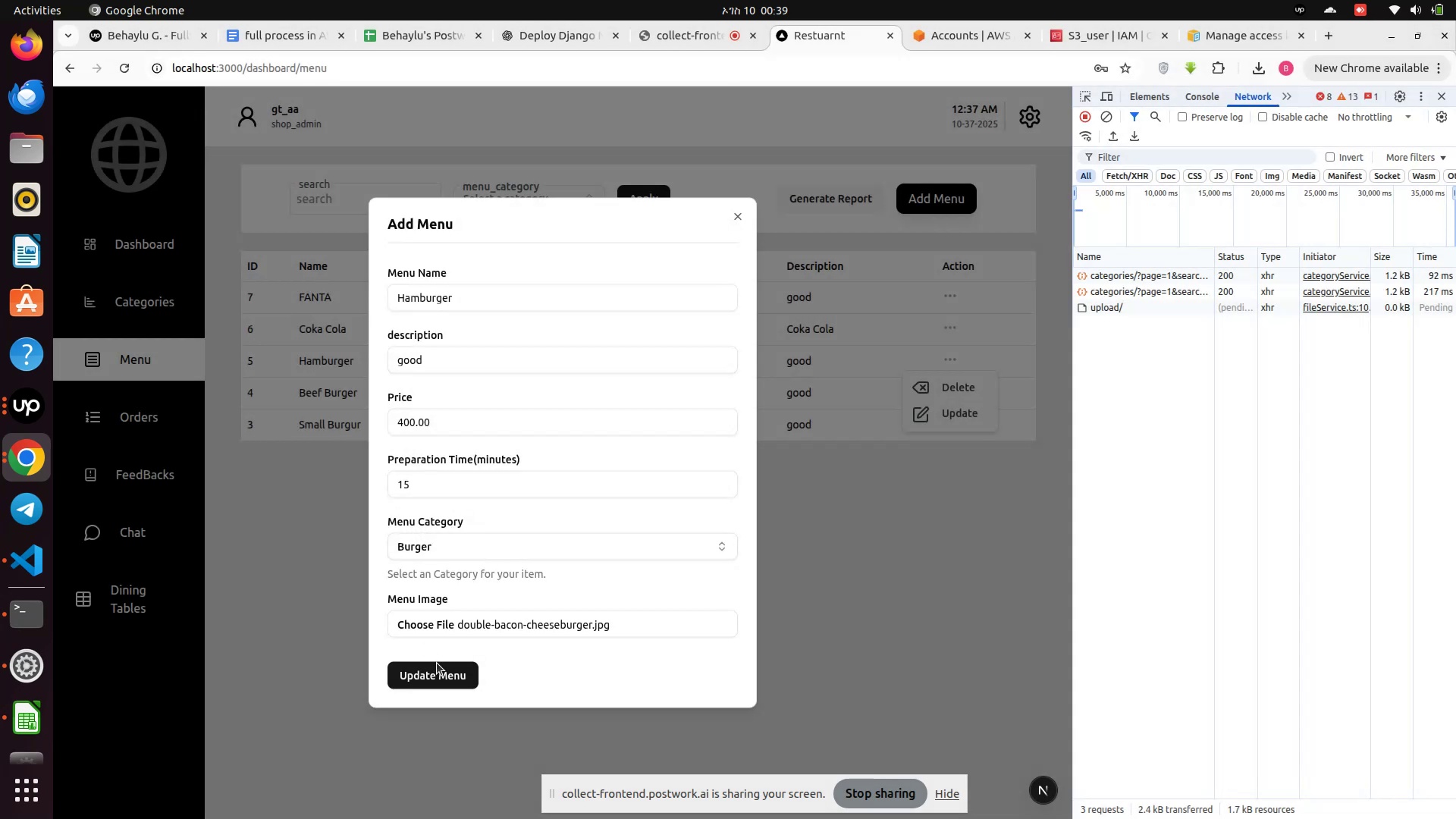 
left_click([438, 672])
 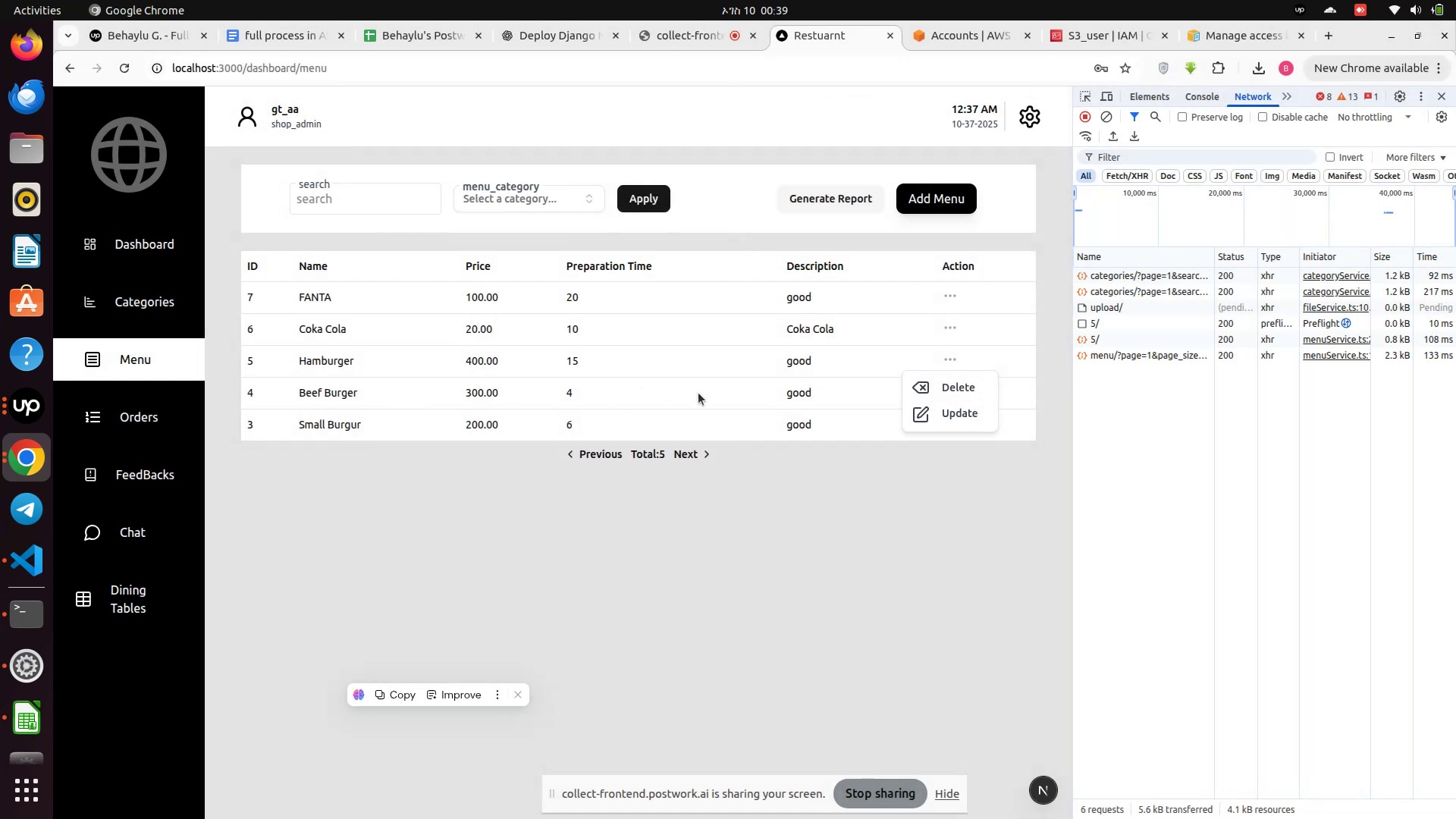 
left_click([835, 400])
 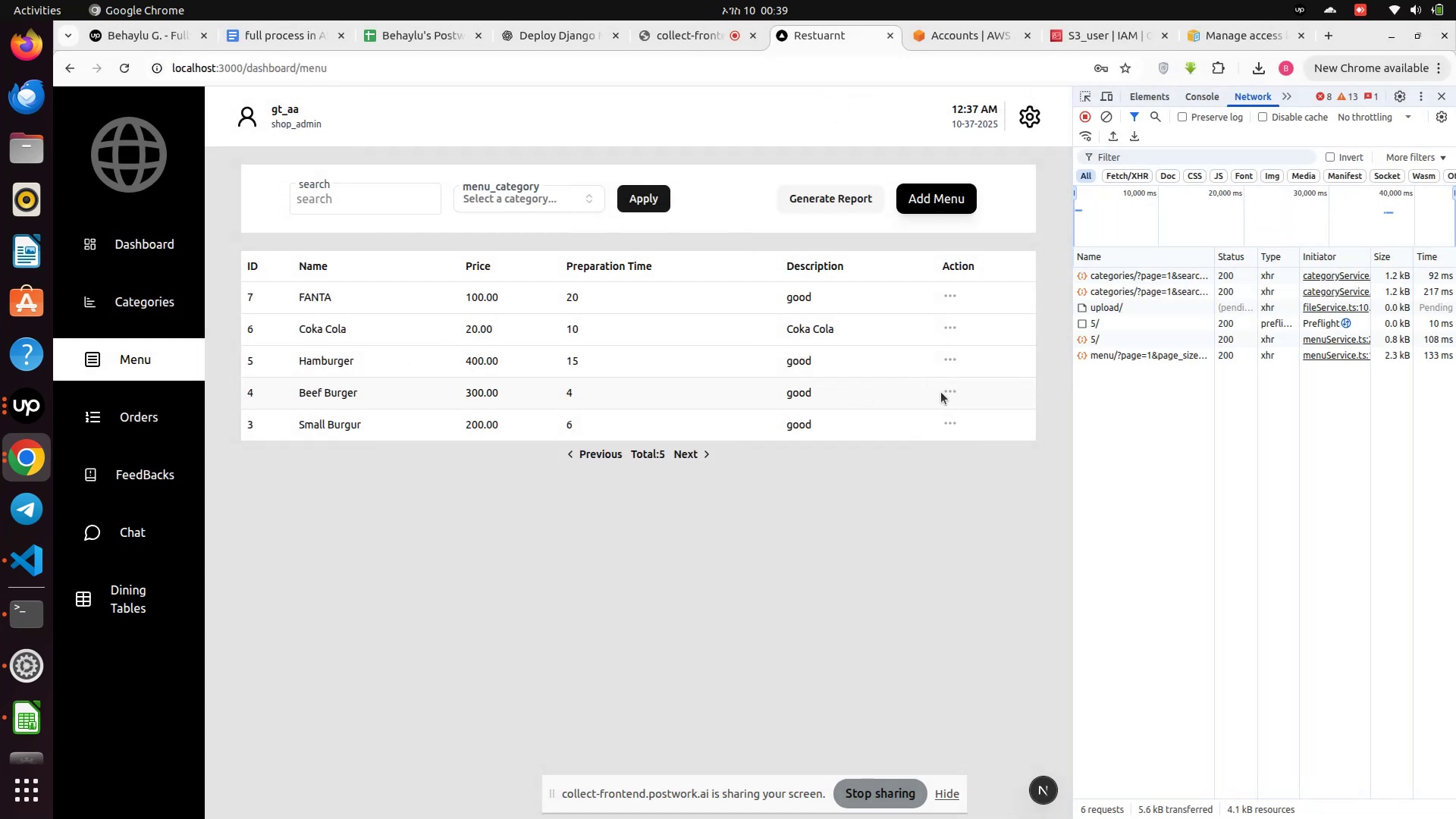 
left_click_drag(start_coordinate=[941, 391], to_coordinate=[948, 388])
 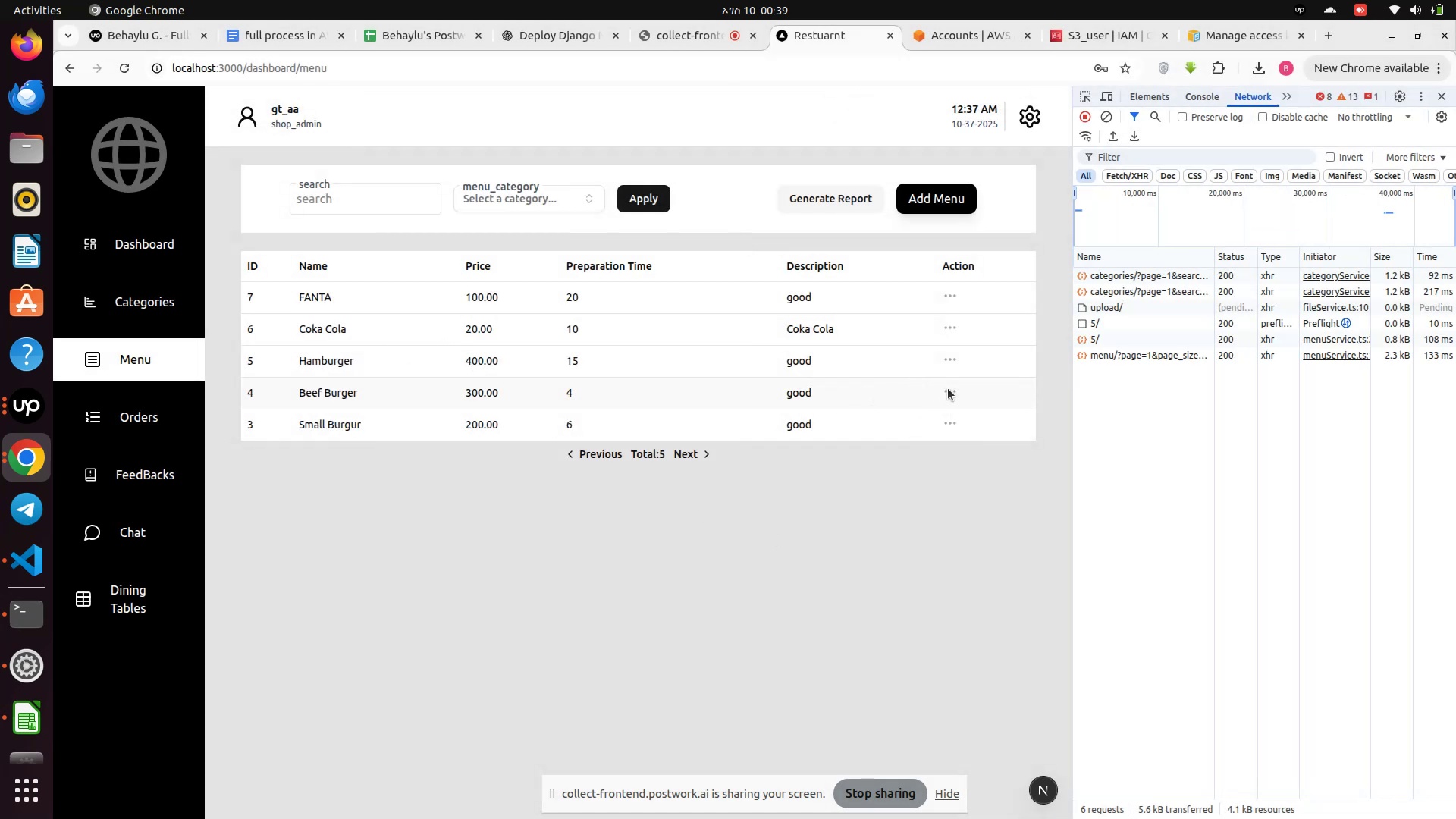 
left_click([948, 388])
 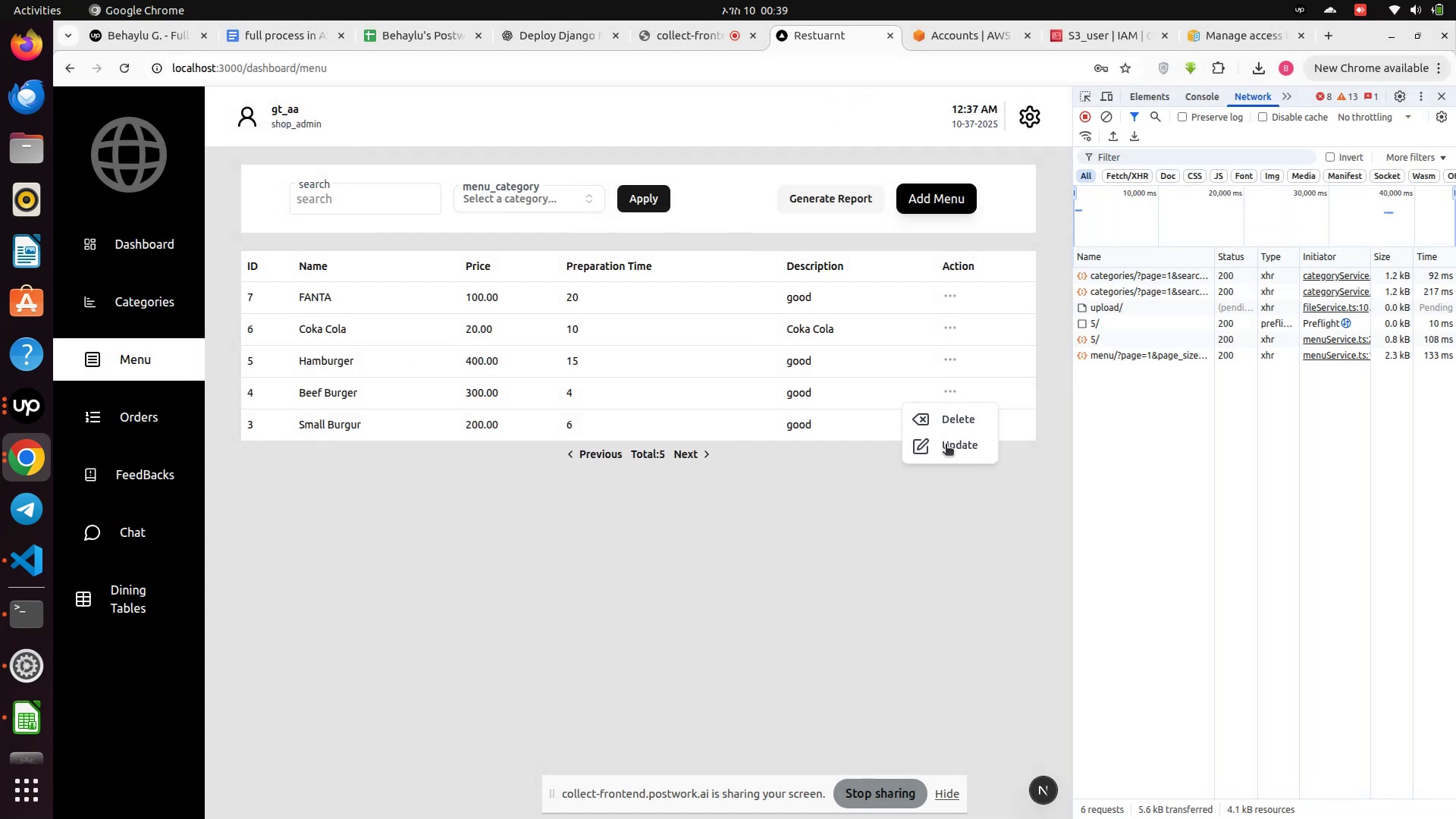 
left_click([946, 445])
 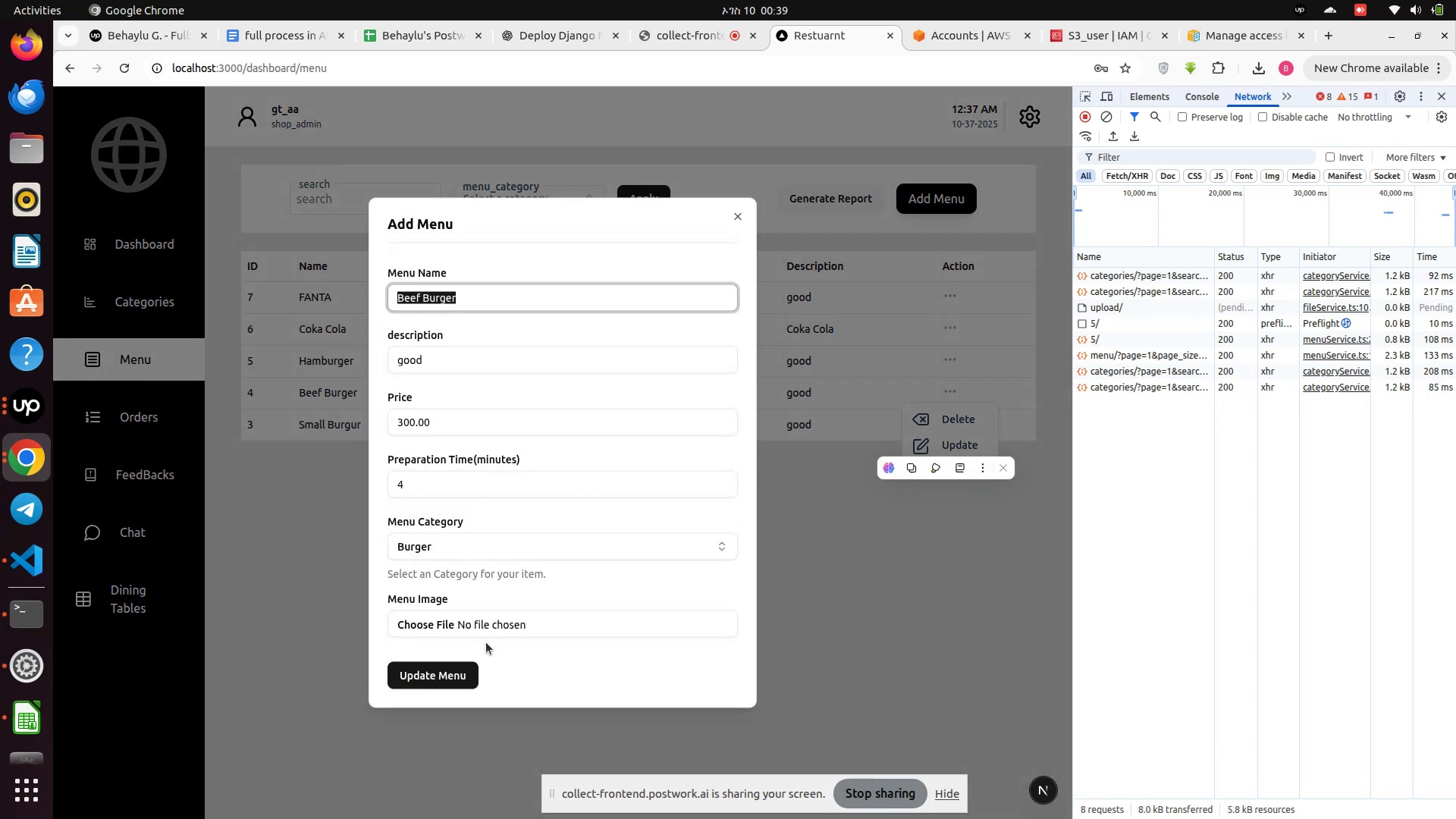 
left_click([478, 628])
 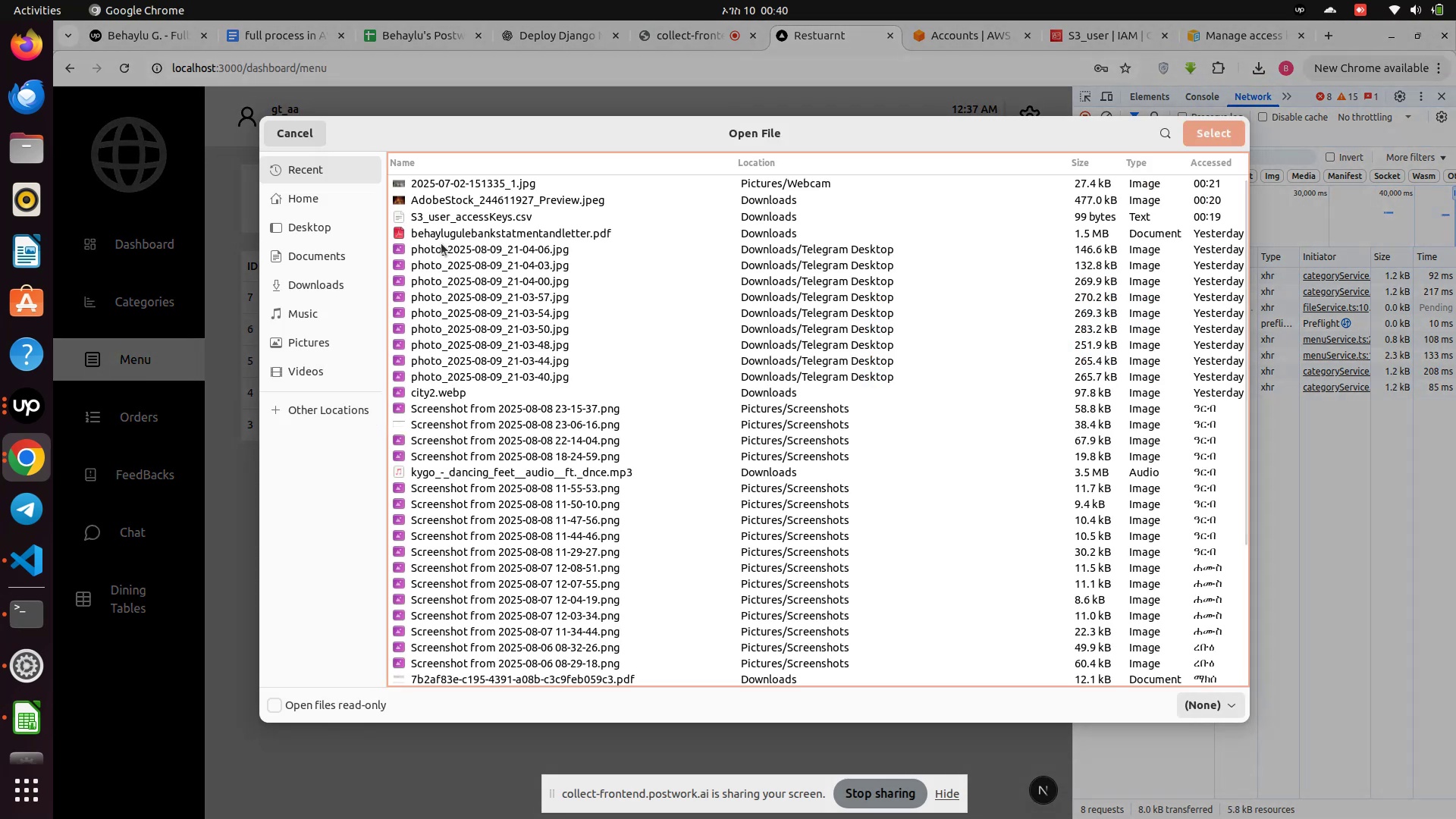 
mouse_move([294, 386])
 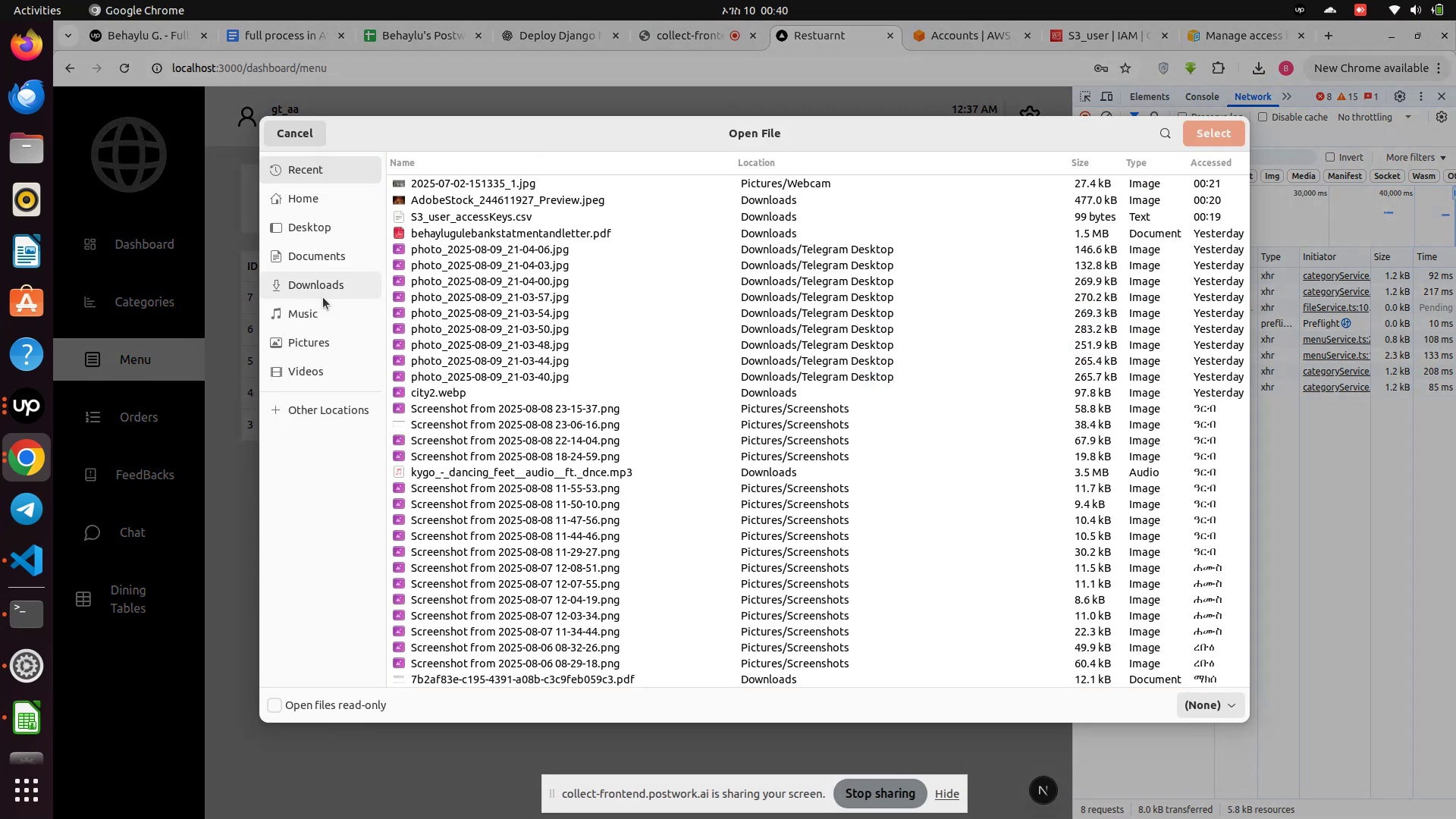 
left_click([322, 291])
 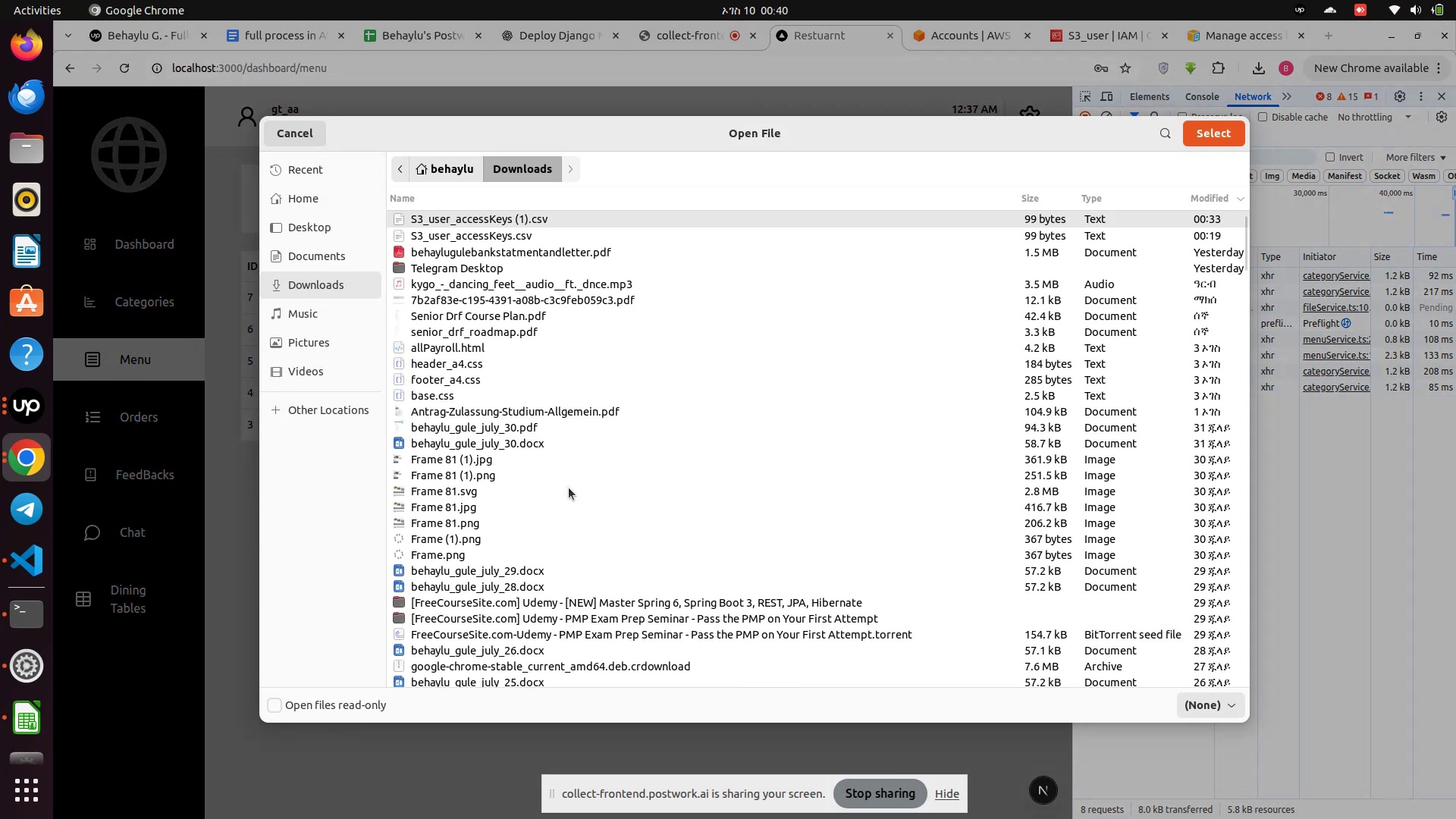 
scroll: coordinate [569, 488], scroll_direction: down, amount: 6.0
 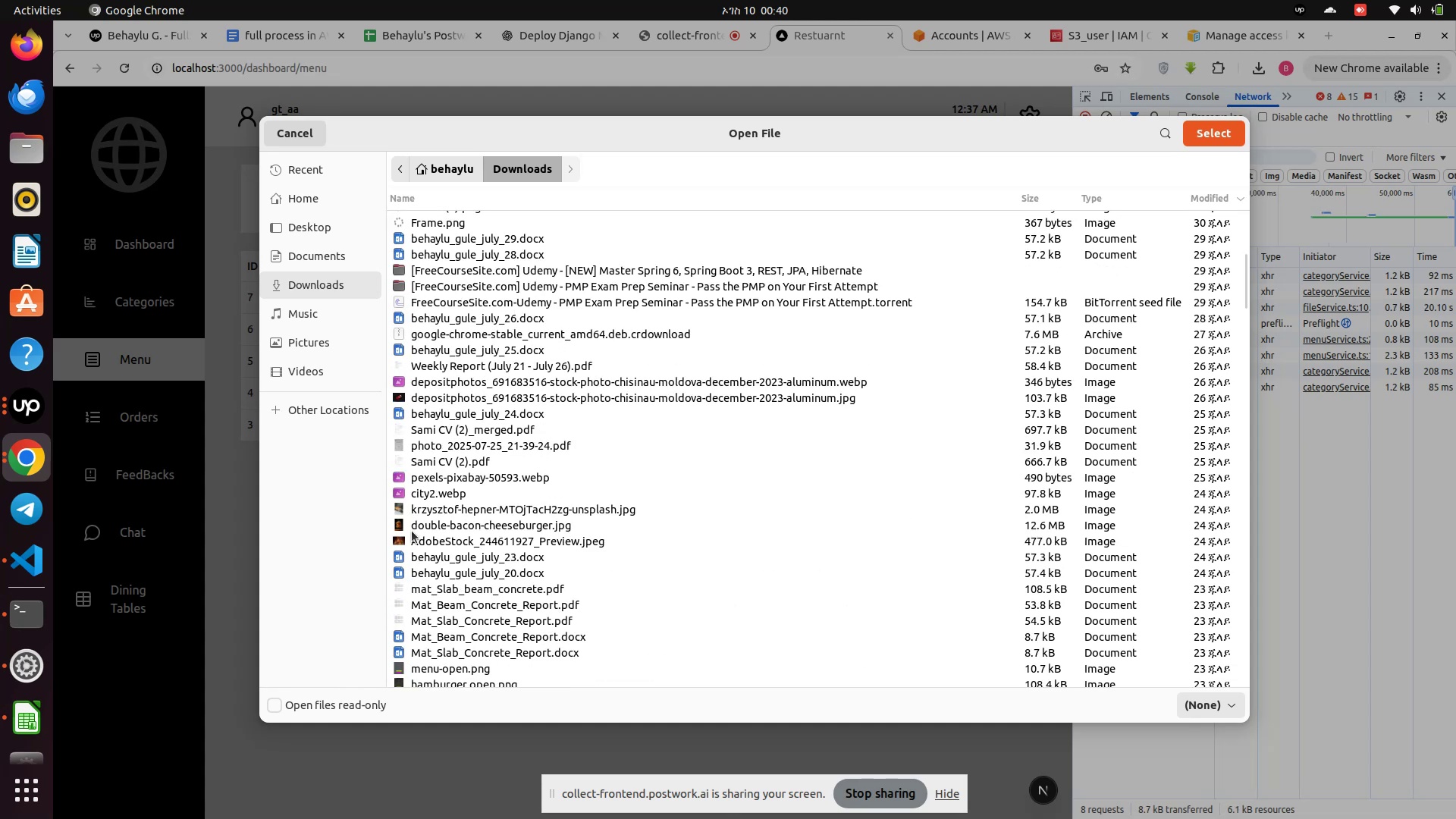 
double_click([412, 529])
 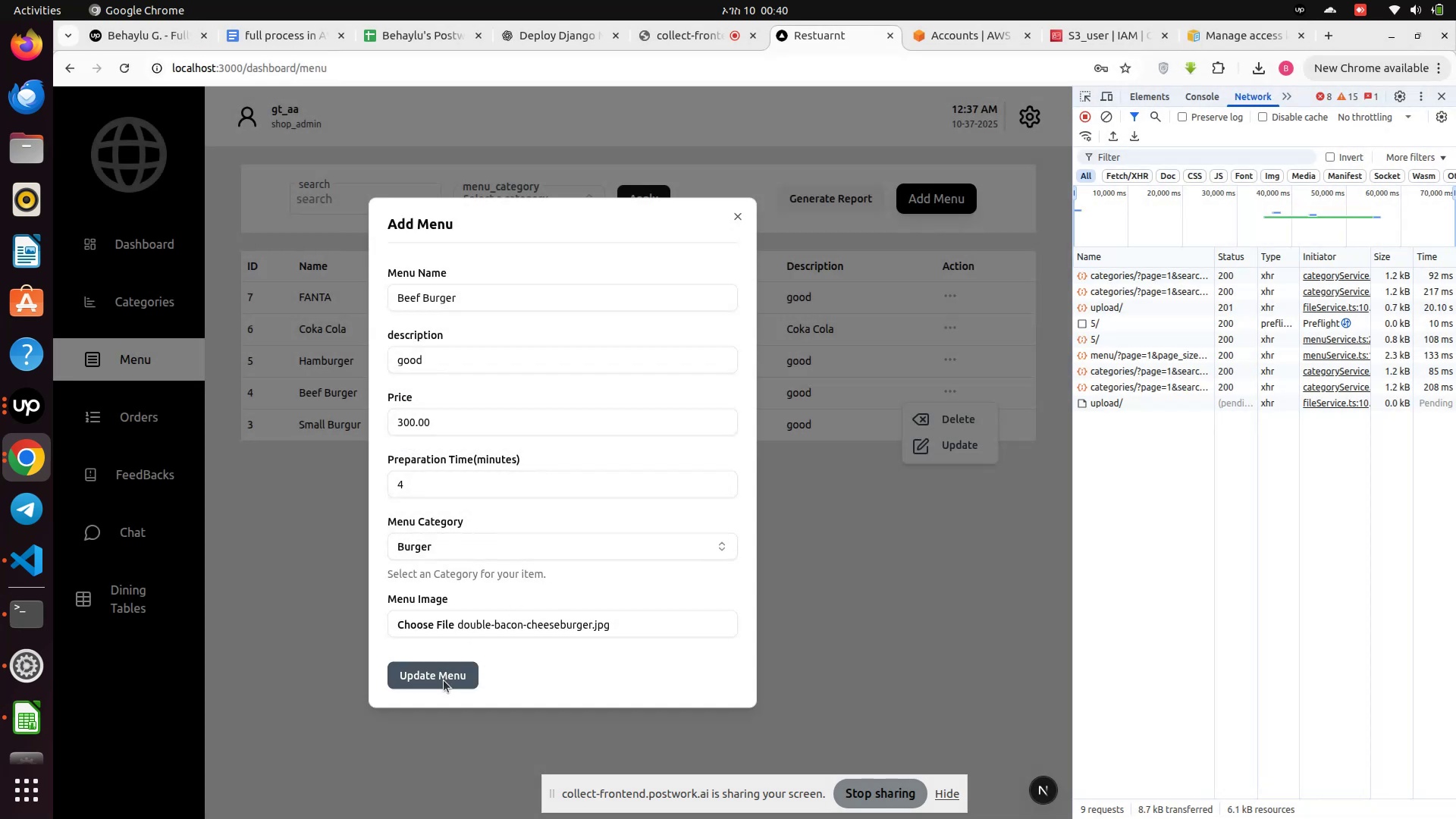 
left_click([441, 686])
 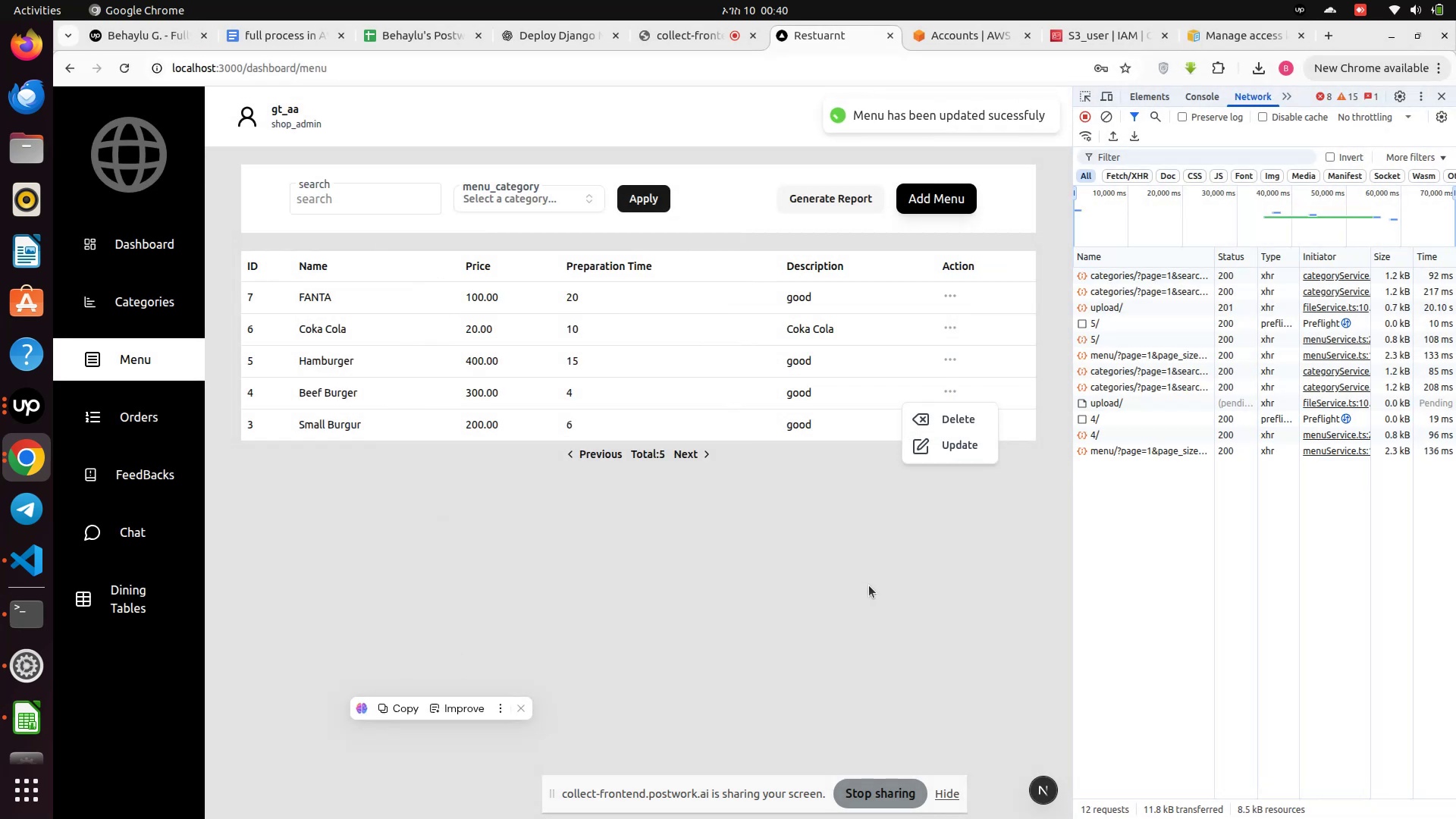 
left_click([869, 585])
 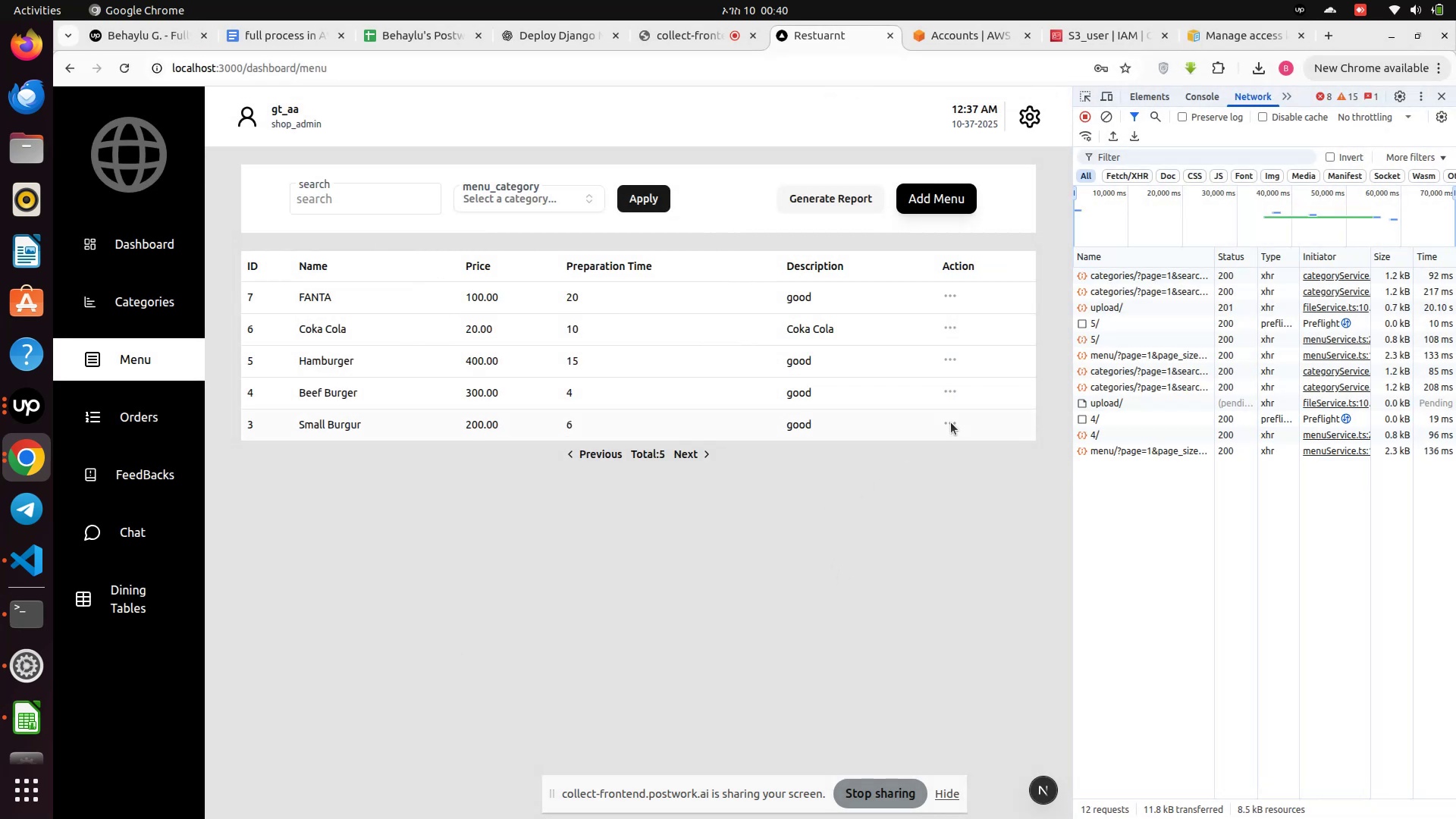 
left_click([950, 418])
 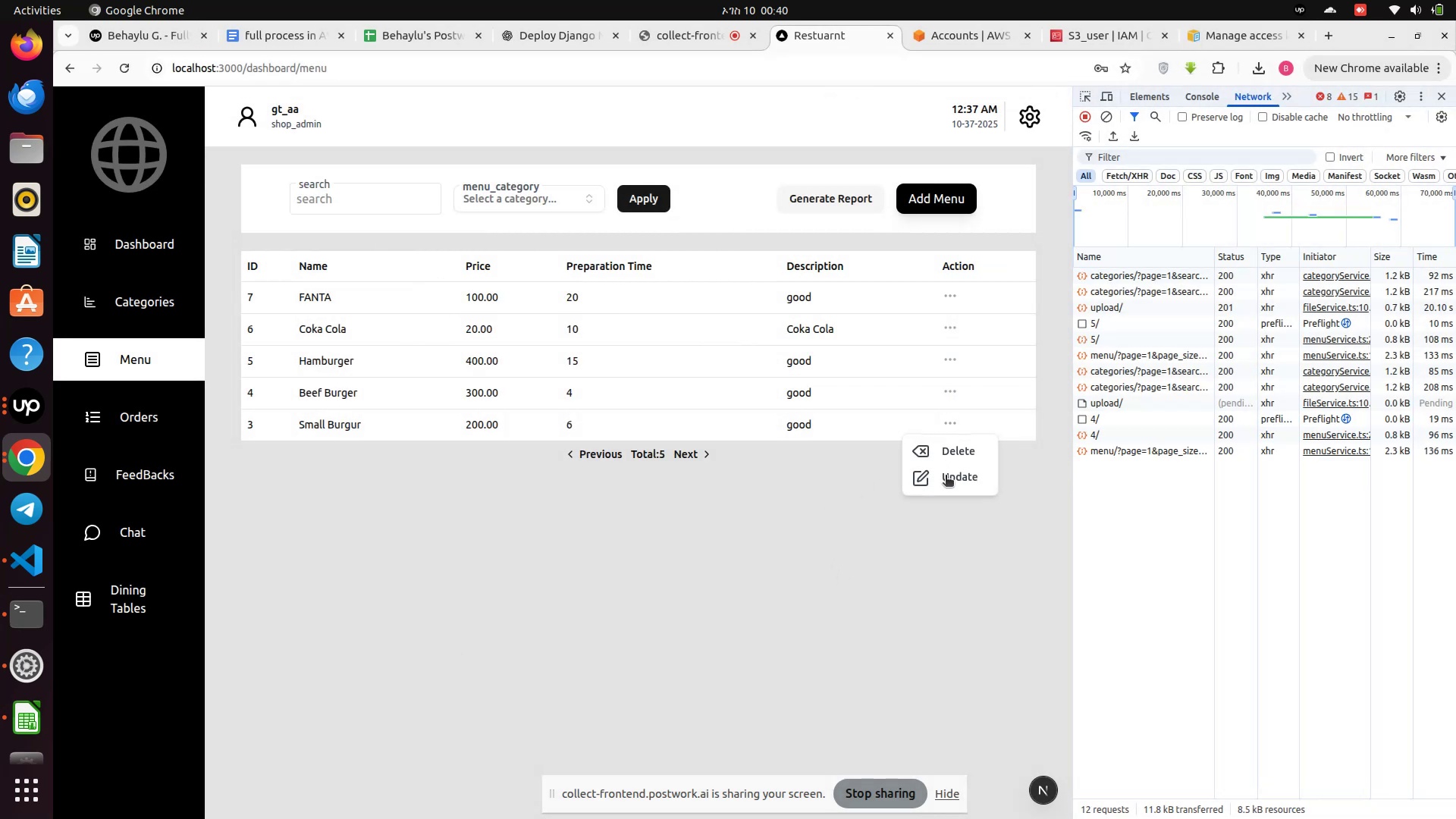 
left_click([946, 479])
 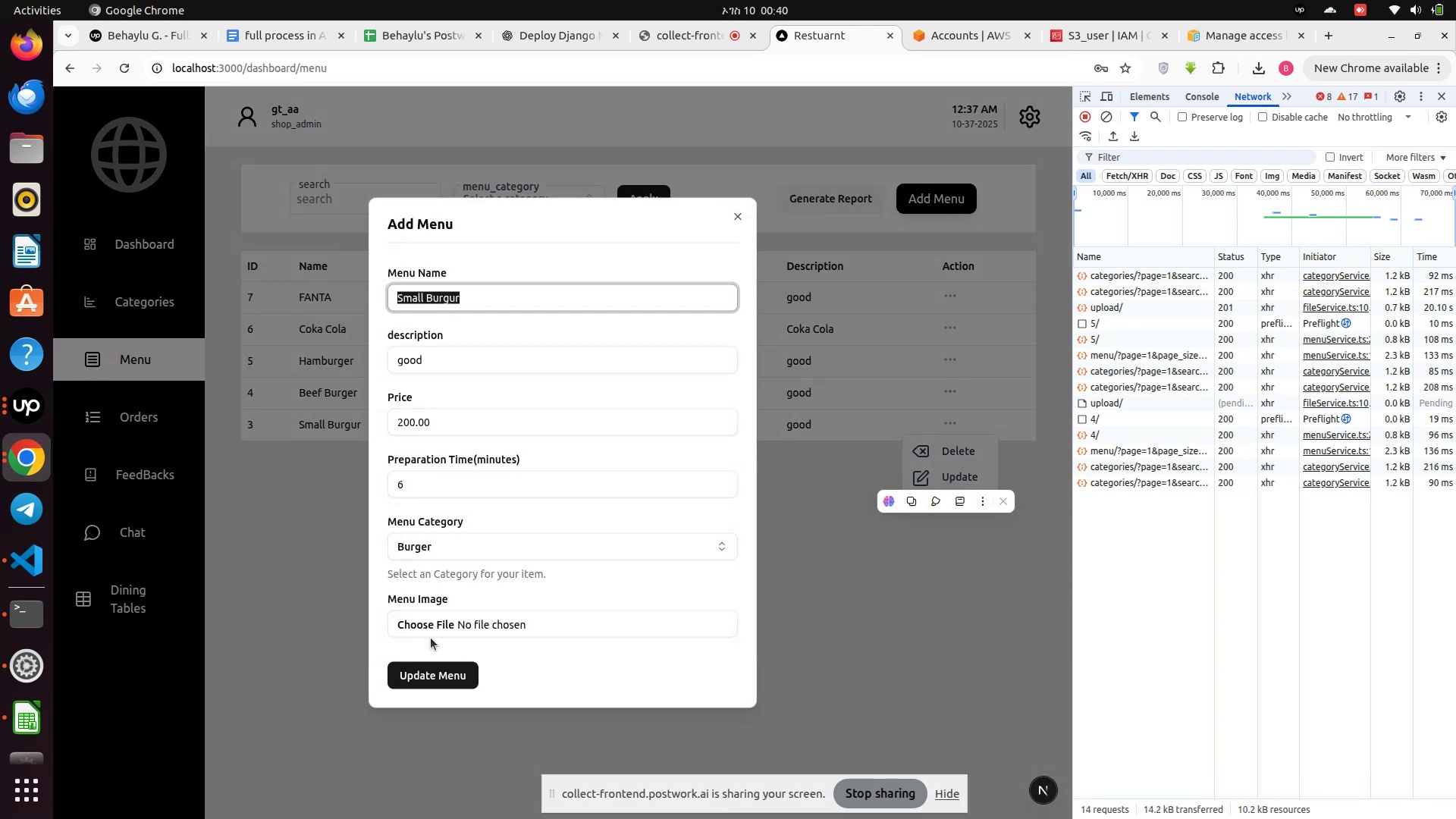 
left_click([427, 625])
 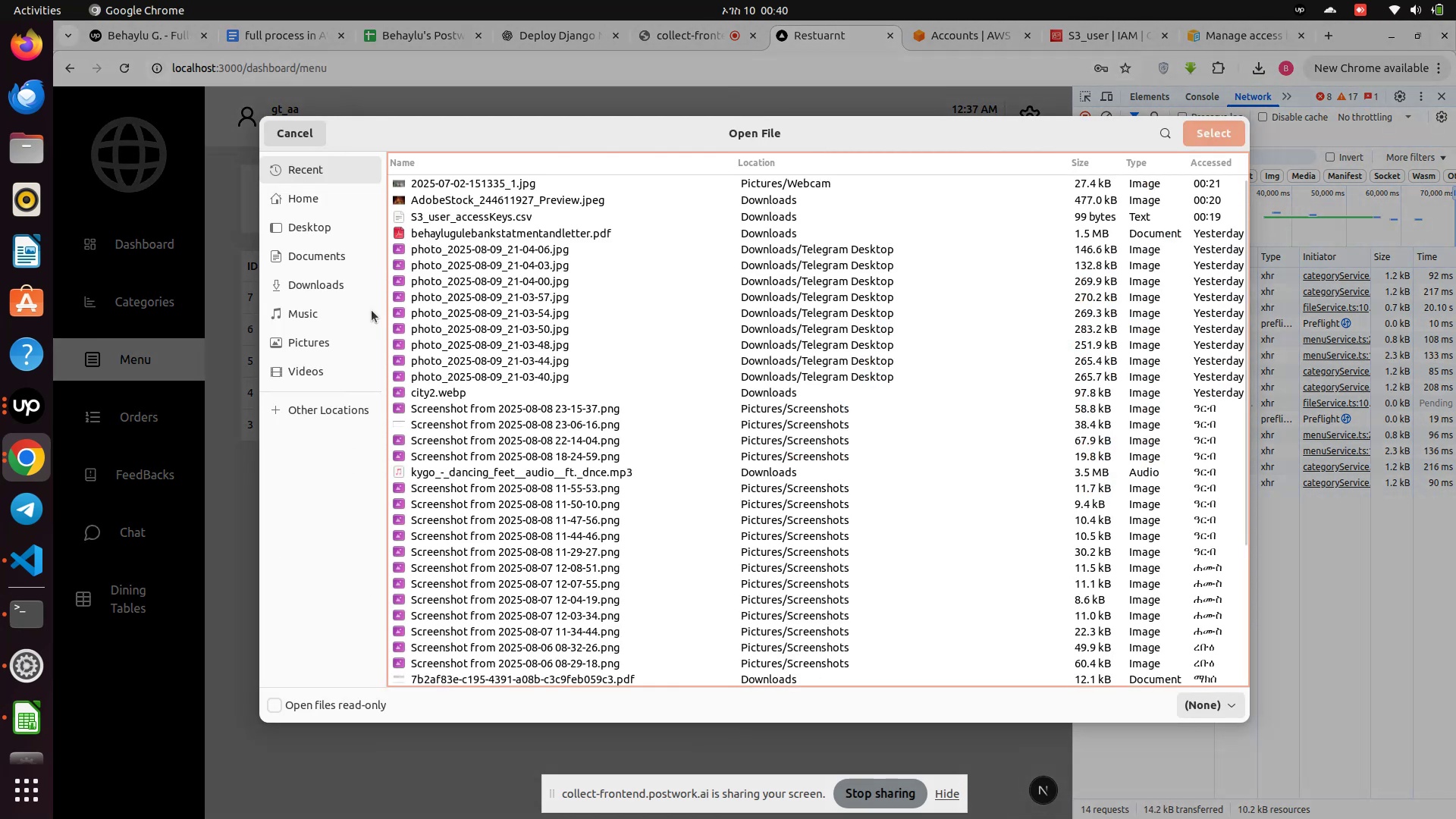 
left_click([302, 290])
 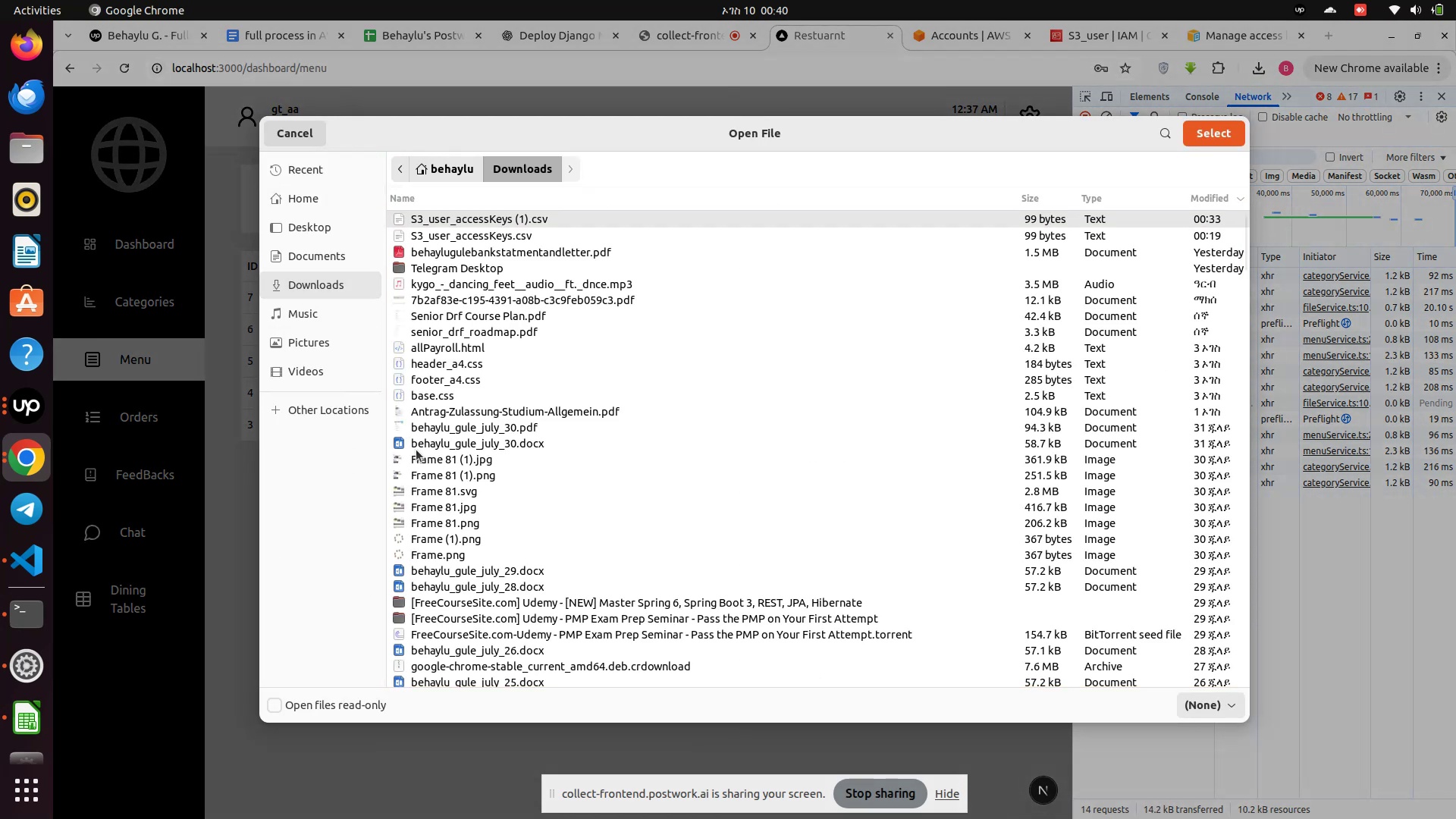 
scroll: coordinate [417, 450], scroll_direction: down, amount: 5.0
 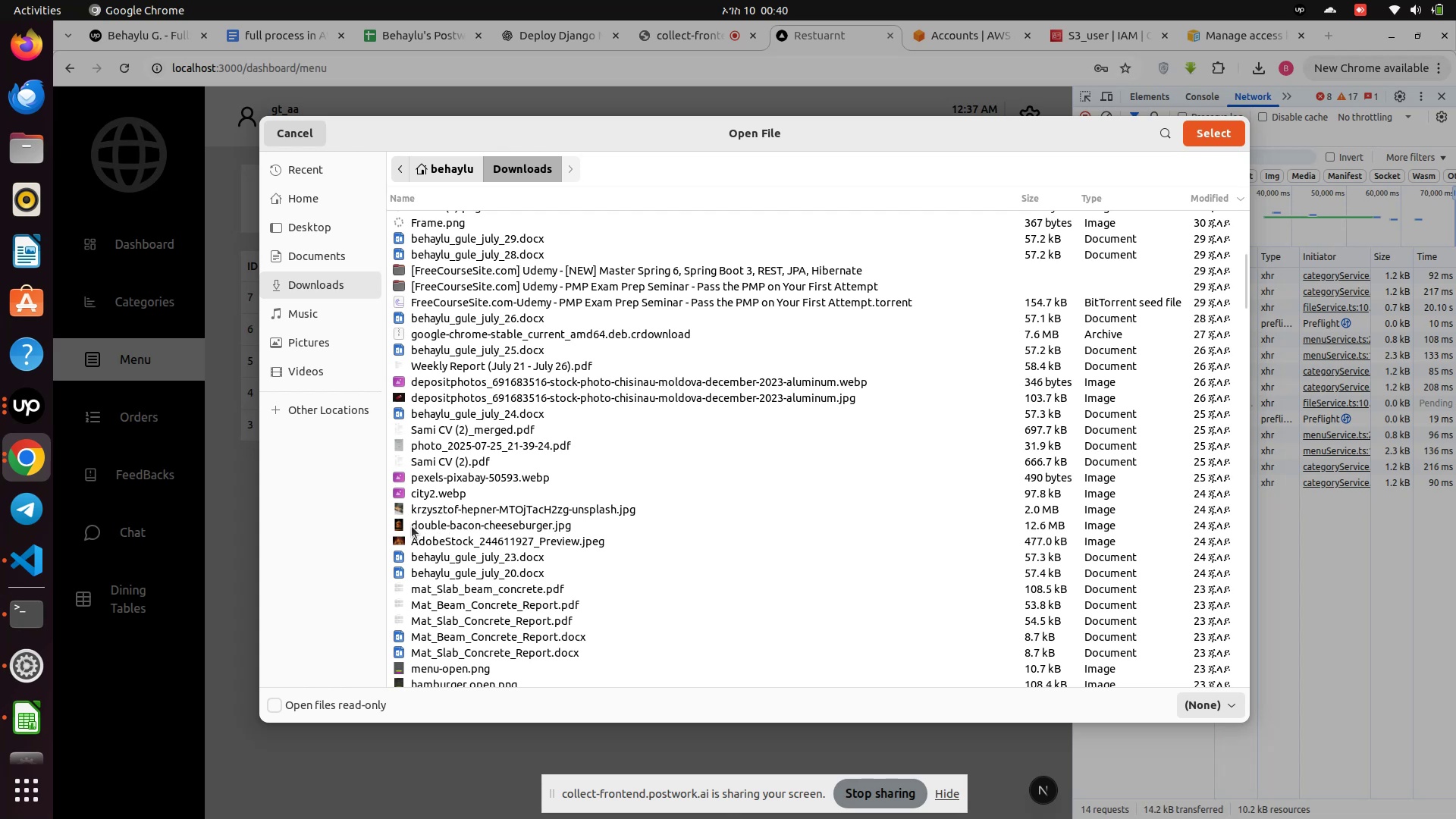 
double_click([412, 526])
 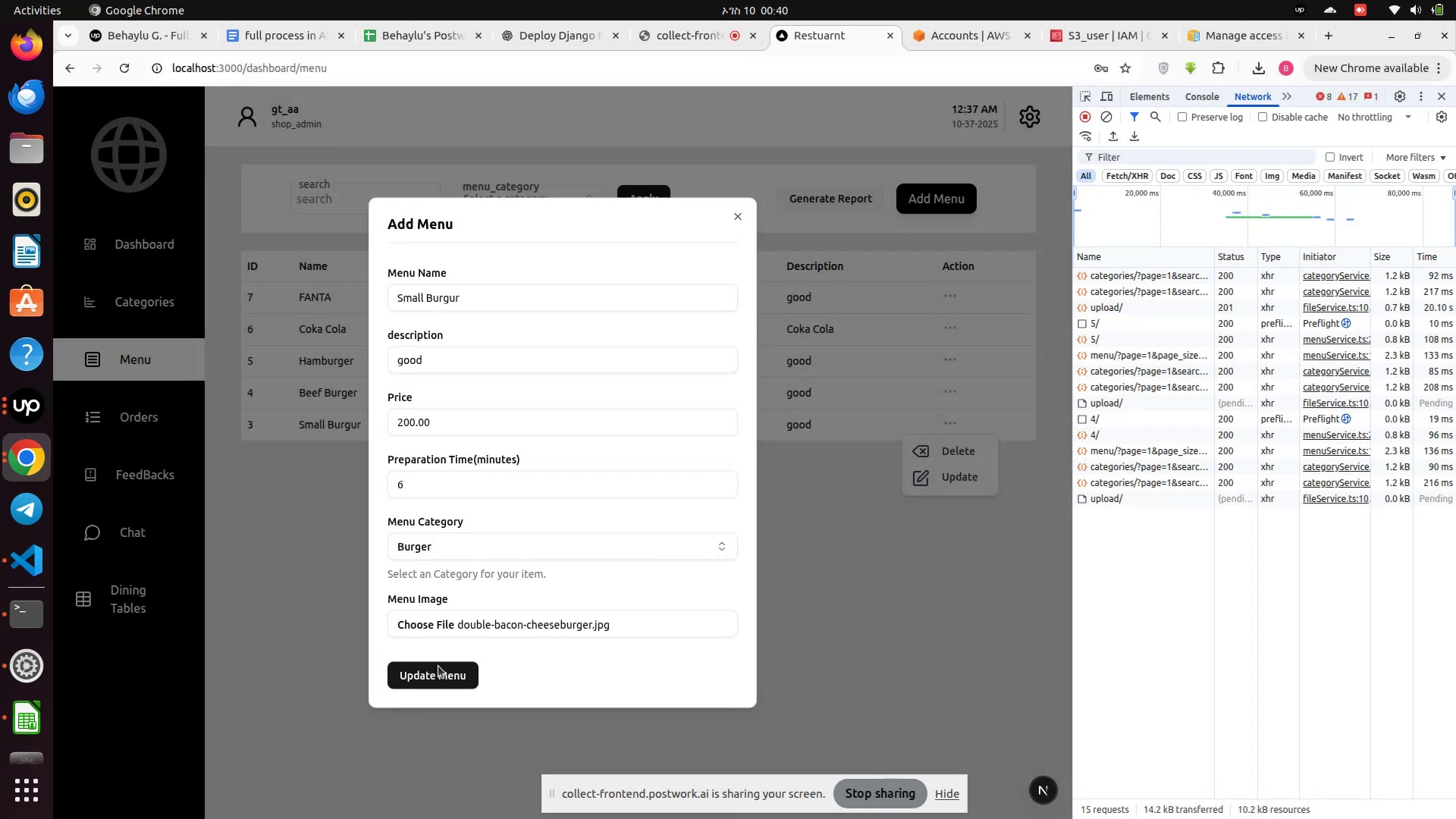 
left_click([428, 680])
 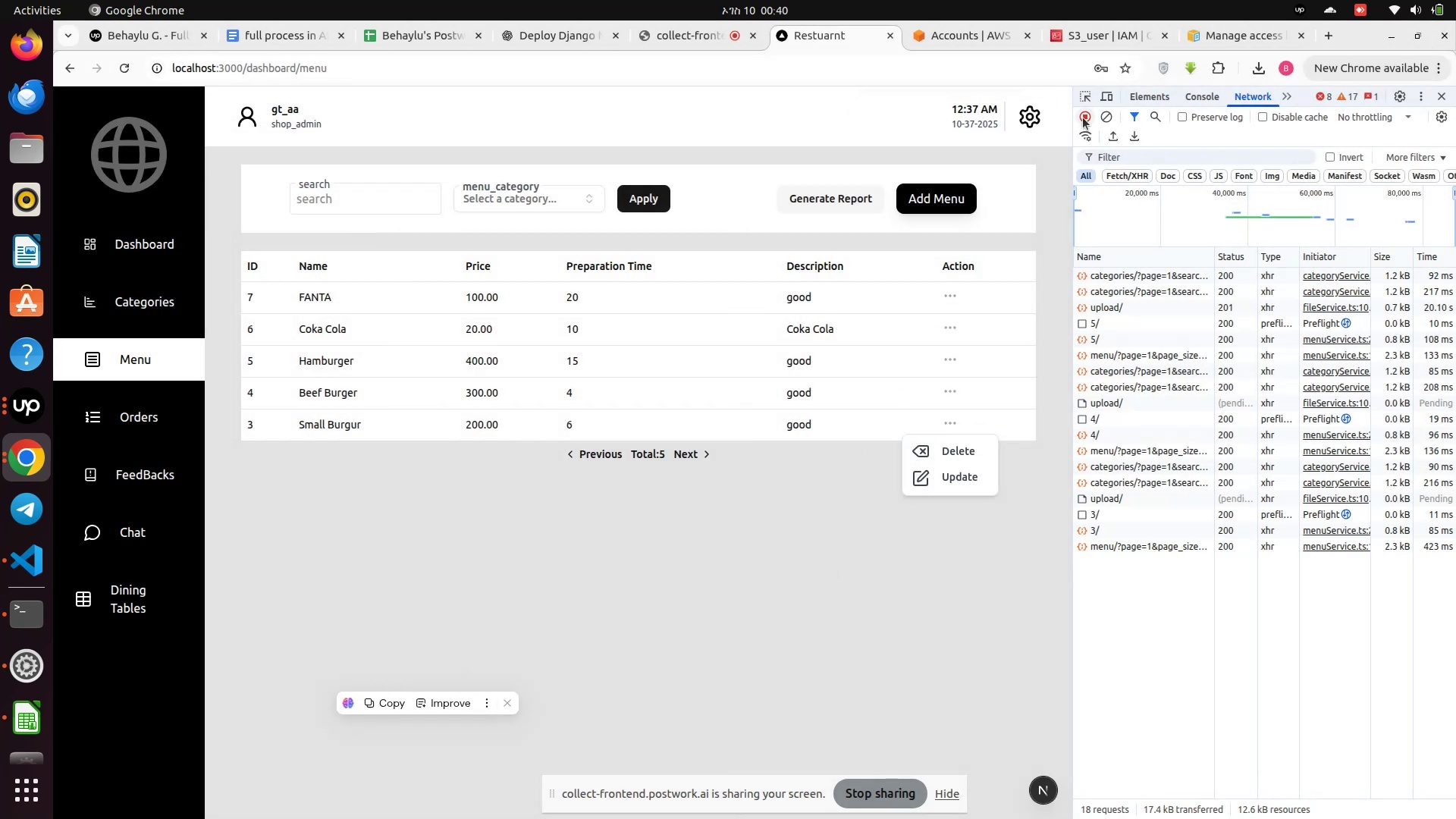 
left_click([1113, 117])
 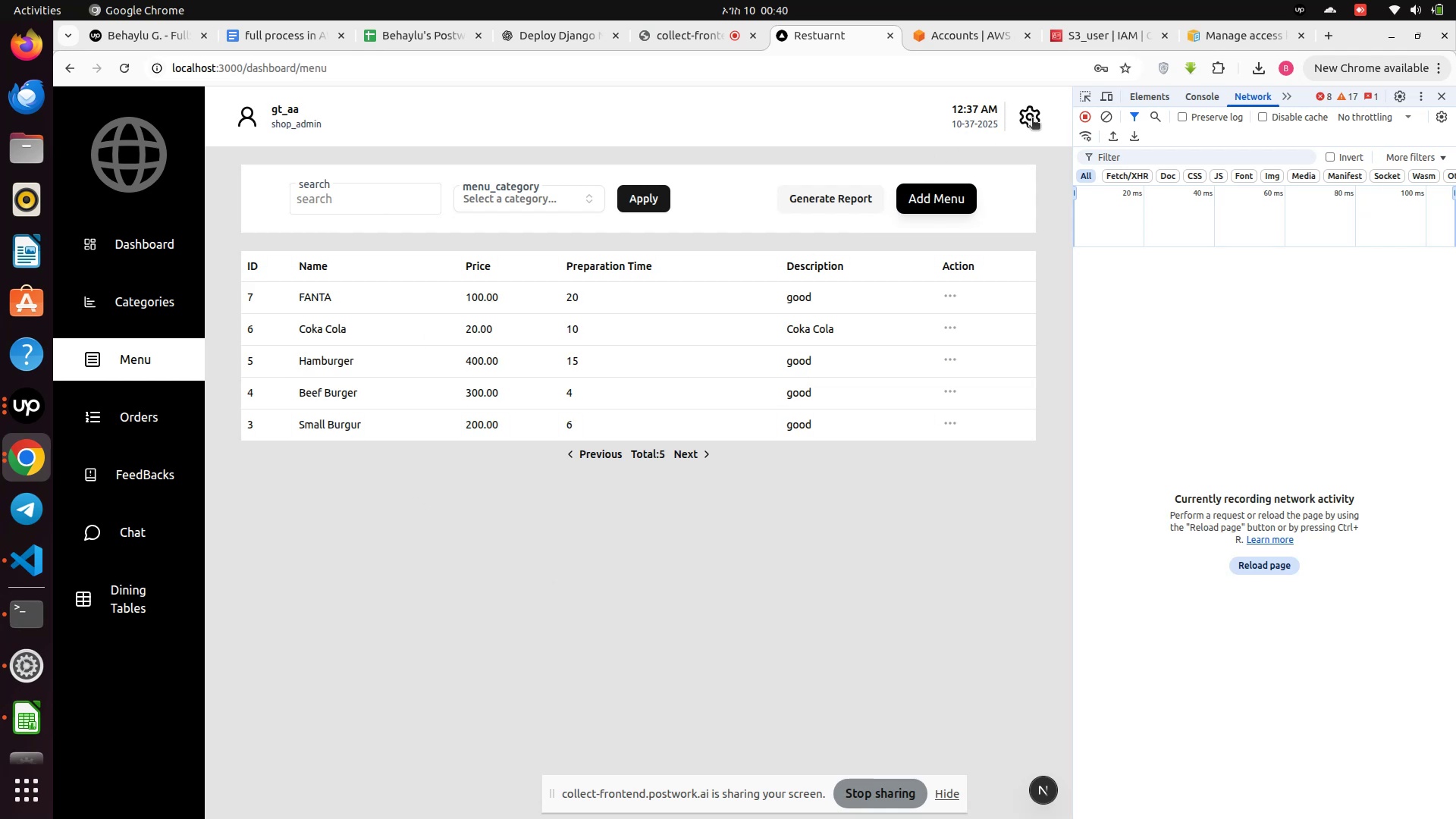 
wait(7.85)
 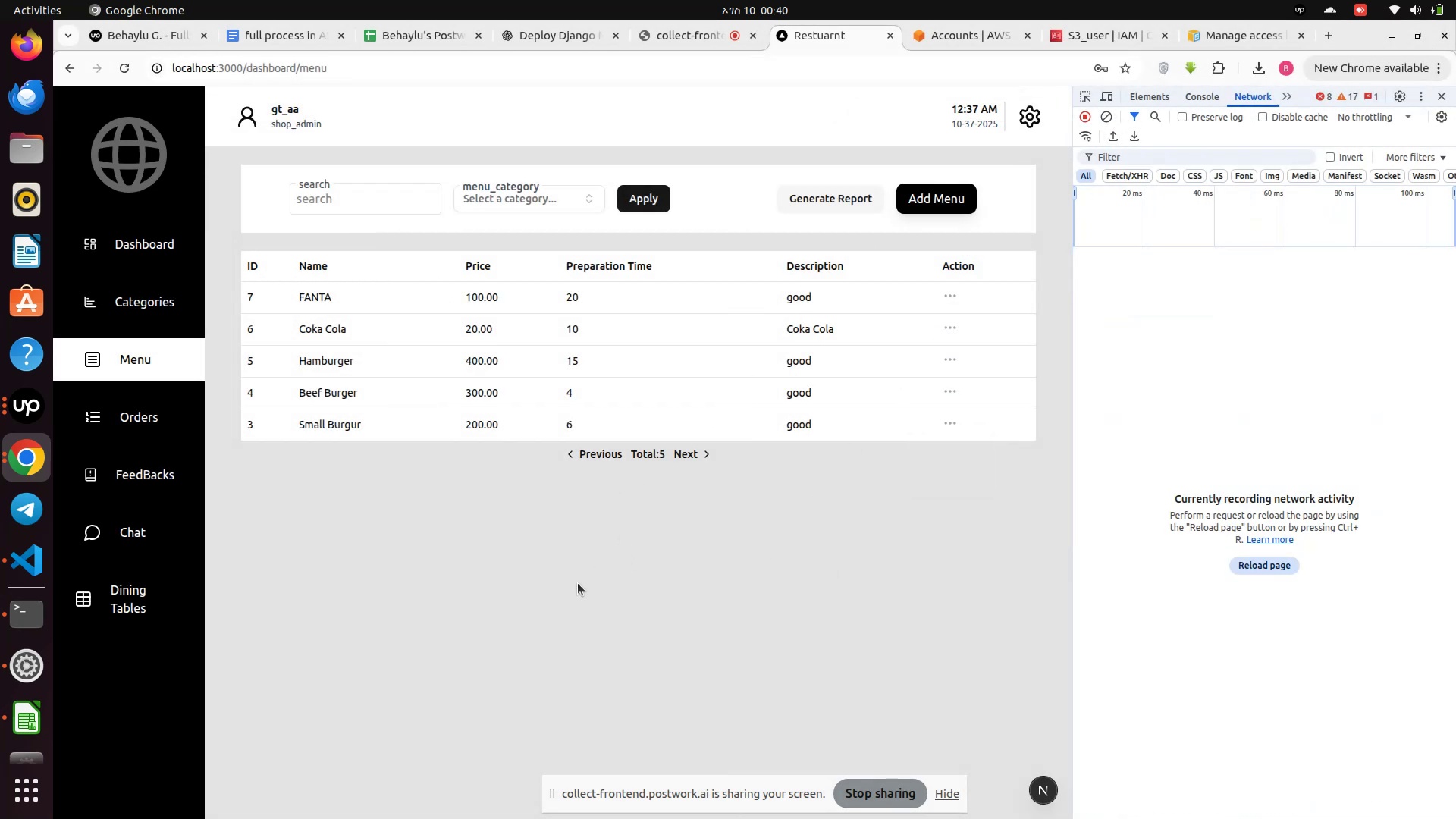 
left_click([1442, 66])
 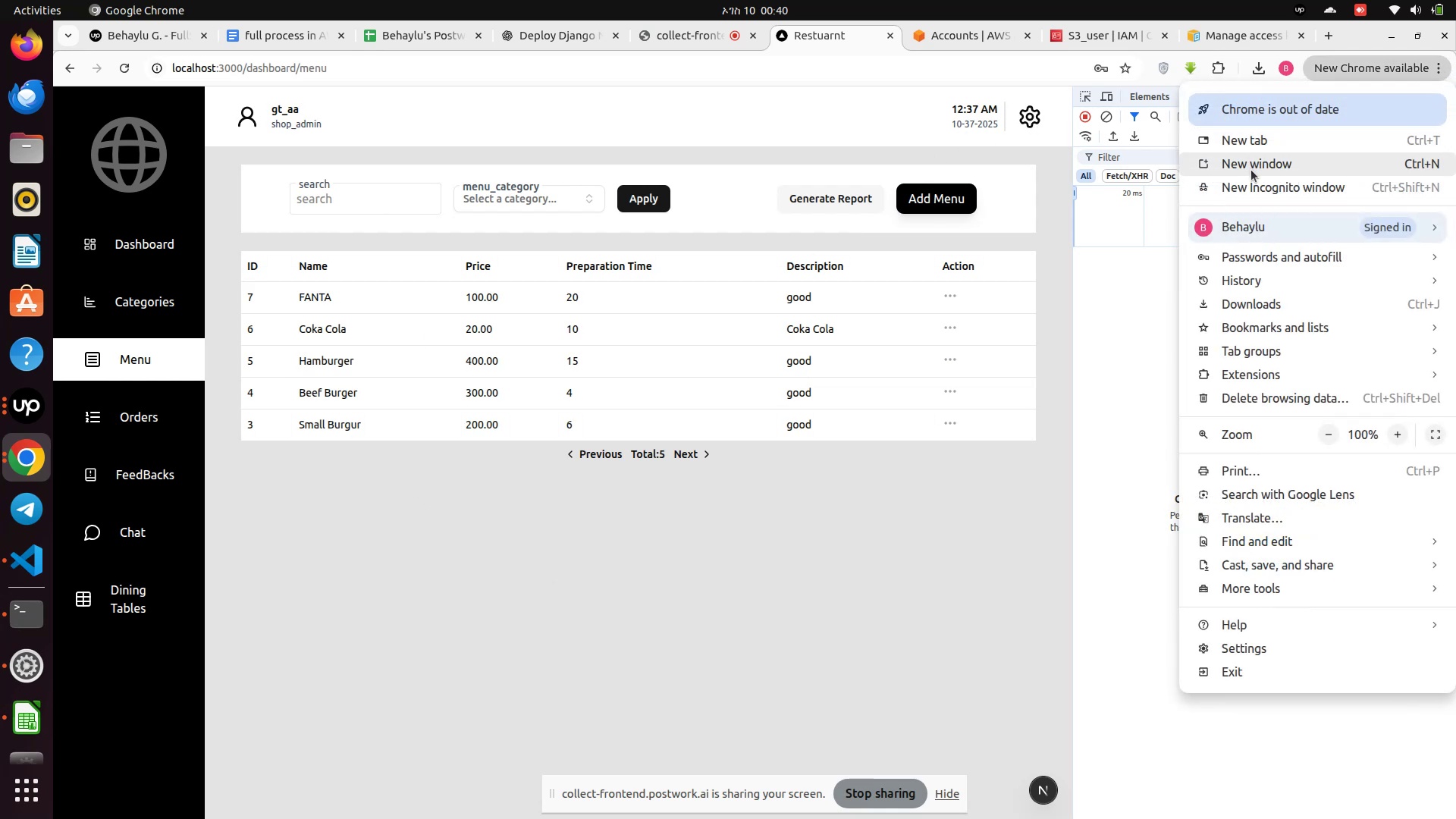 
left_click([1252, 183])
 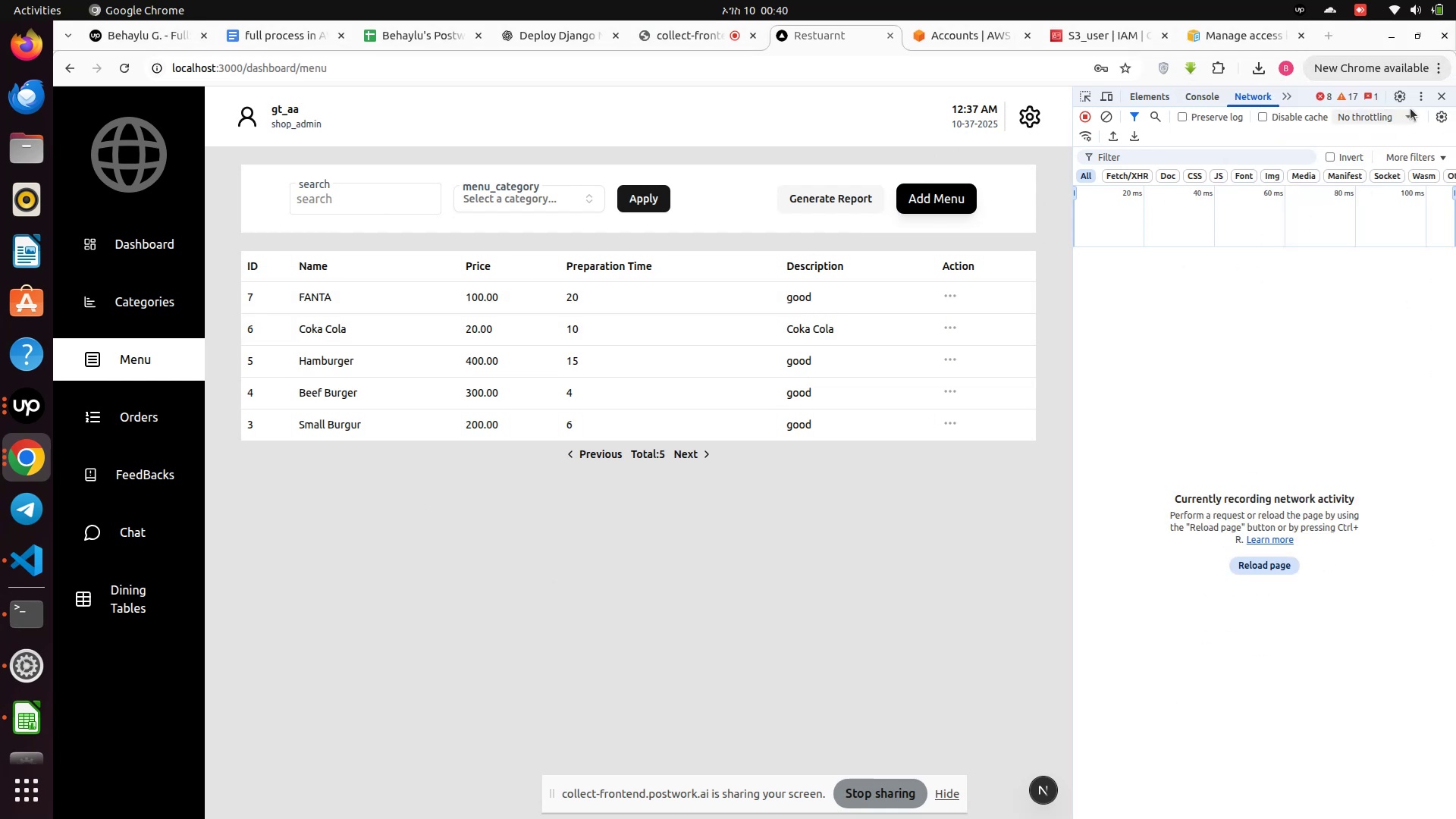 
mouse_move([1418, 77])
 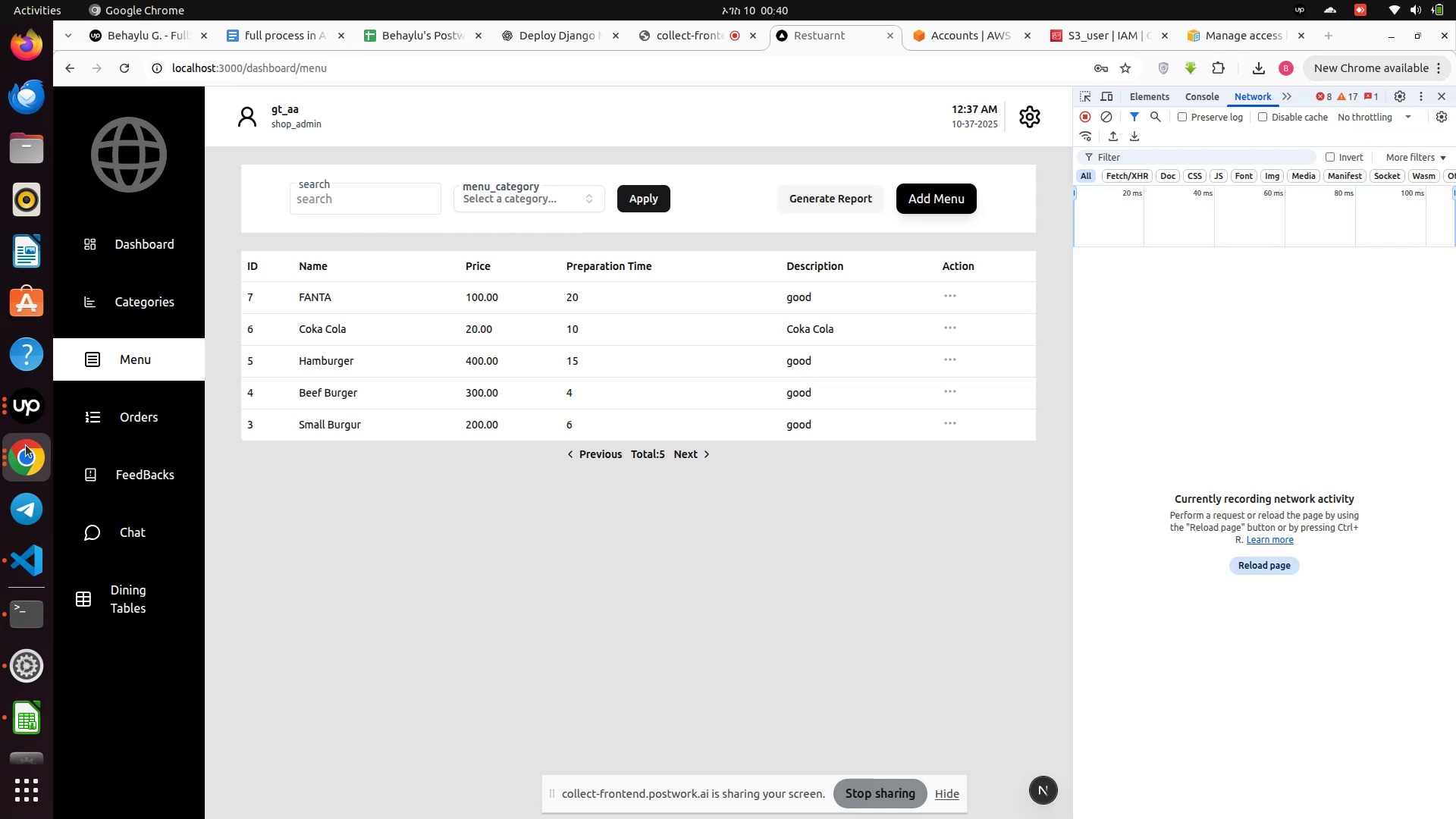 
left_click([26, 463])
 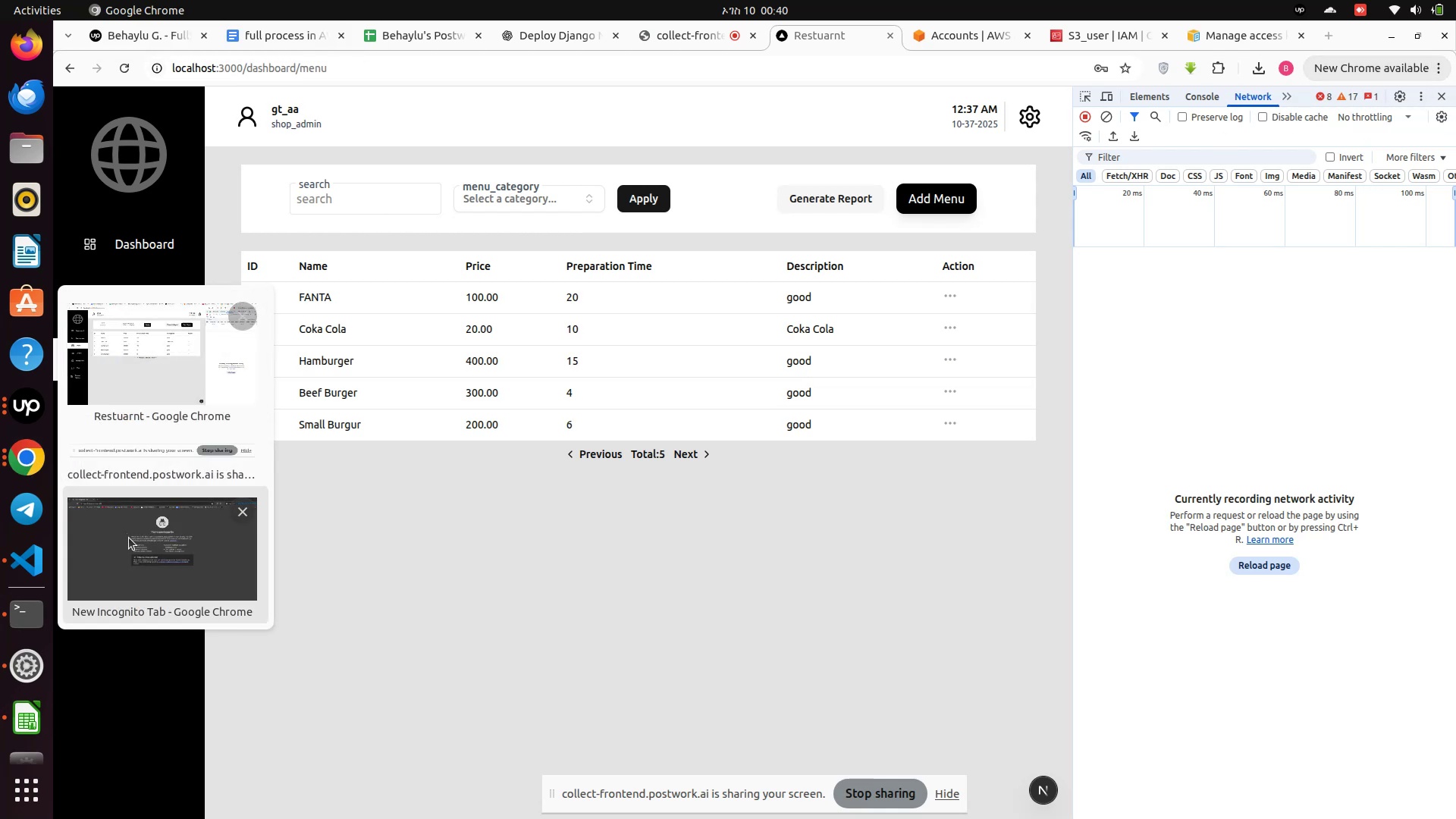 
left_click([128, 541])
 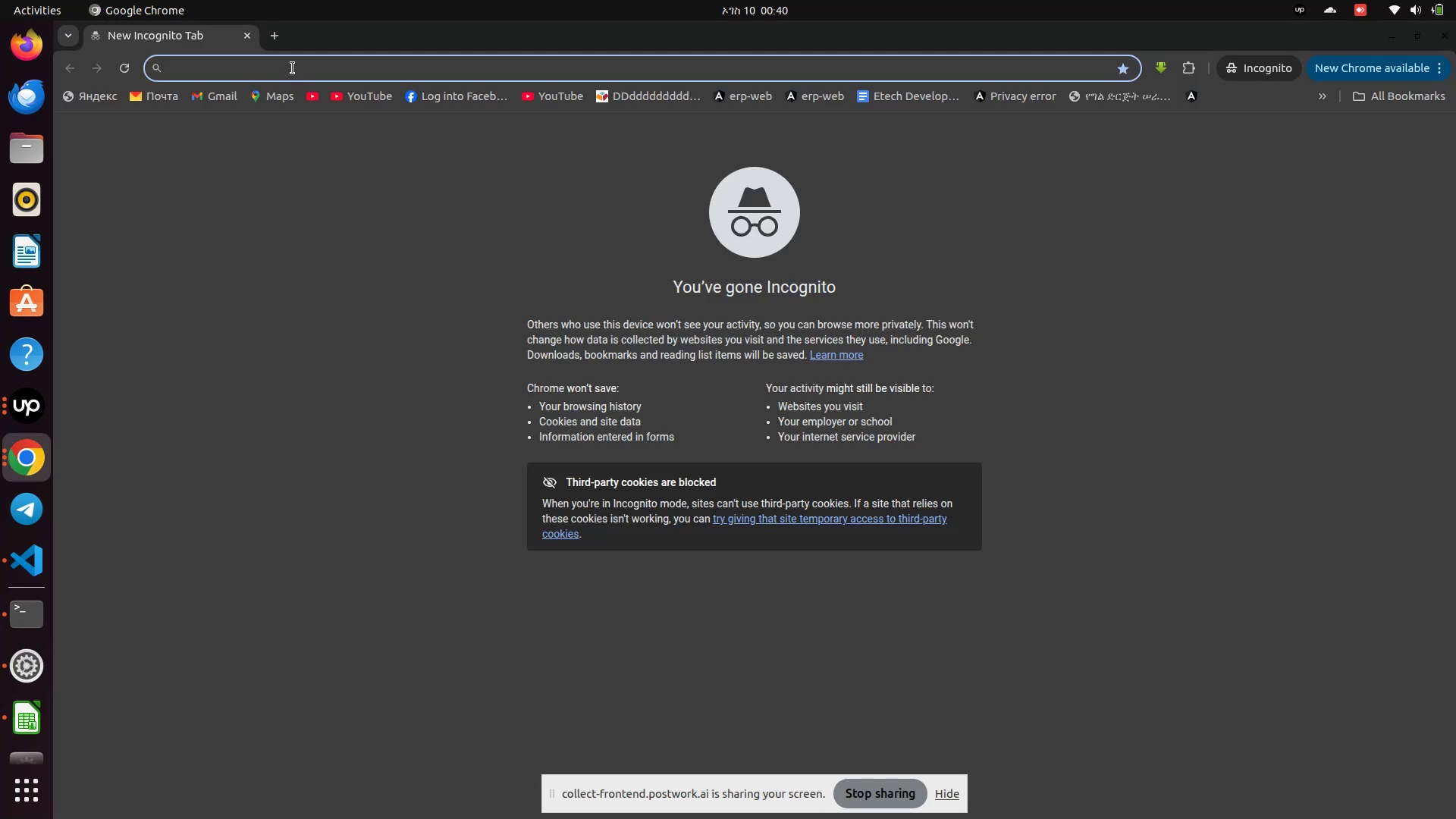 
left_click([293, 61])
 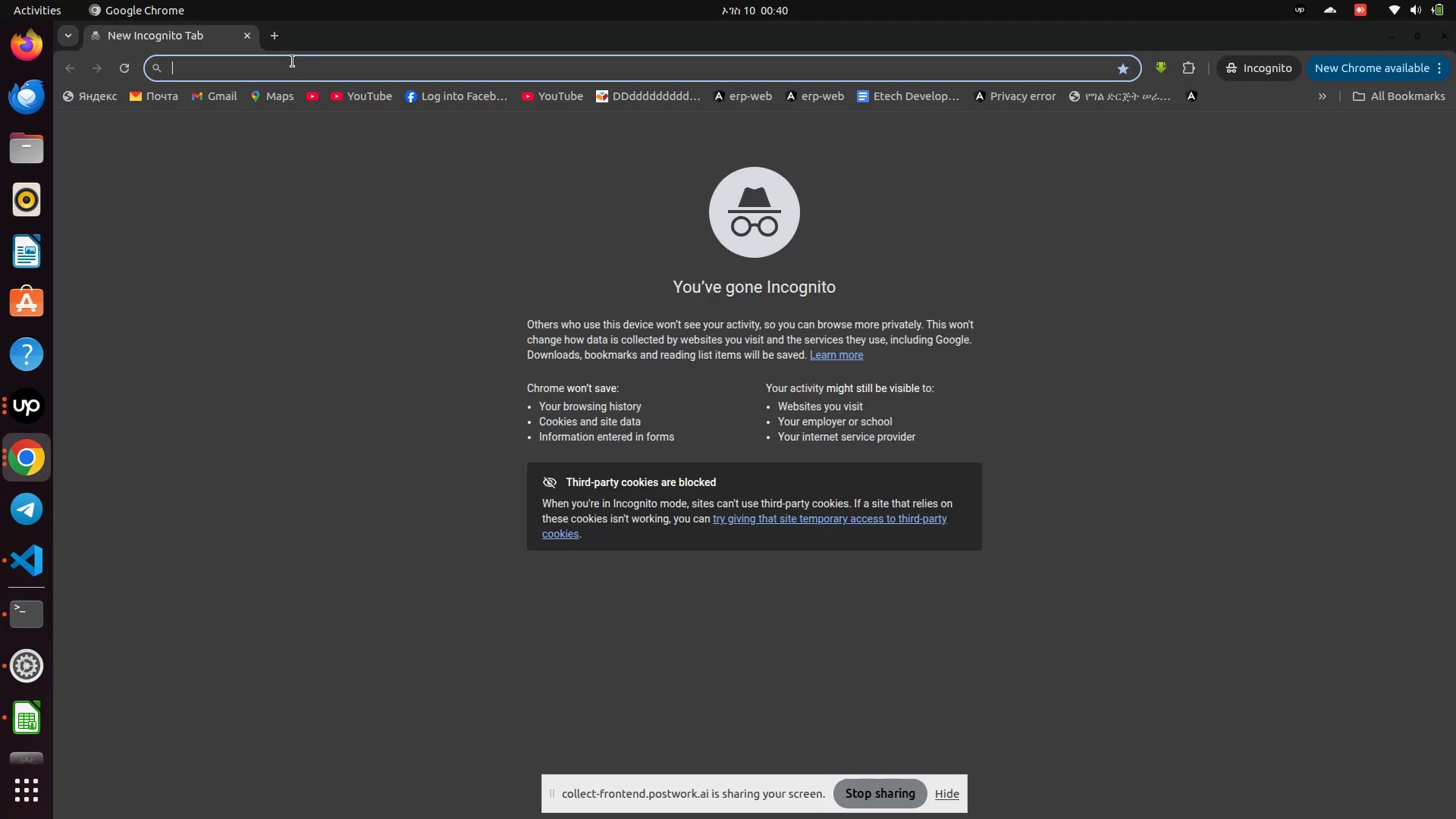 
type(local)
 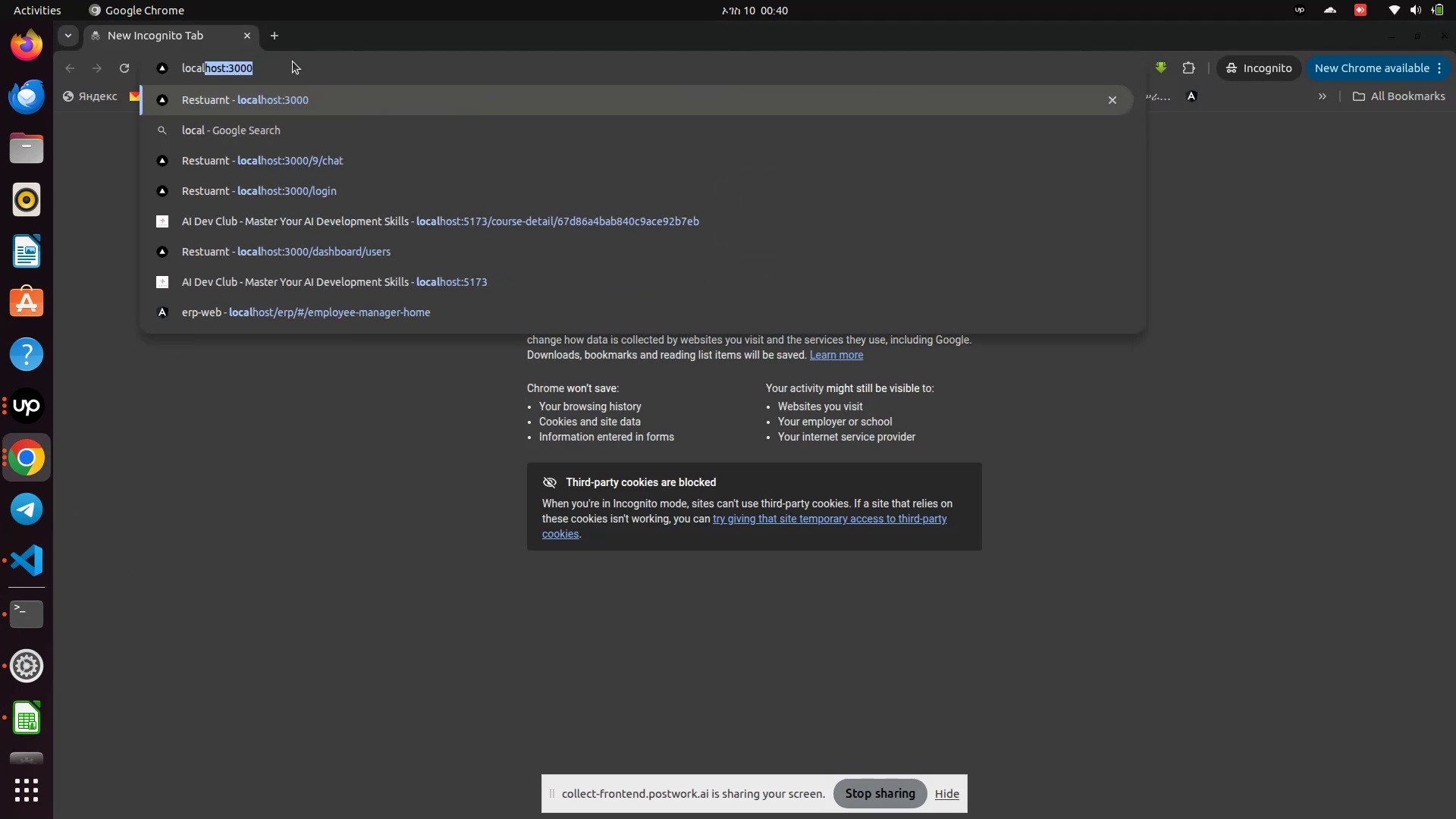 
key(Enter)
 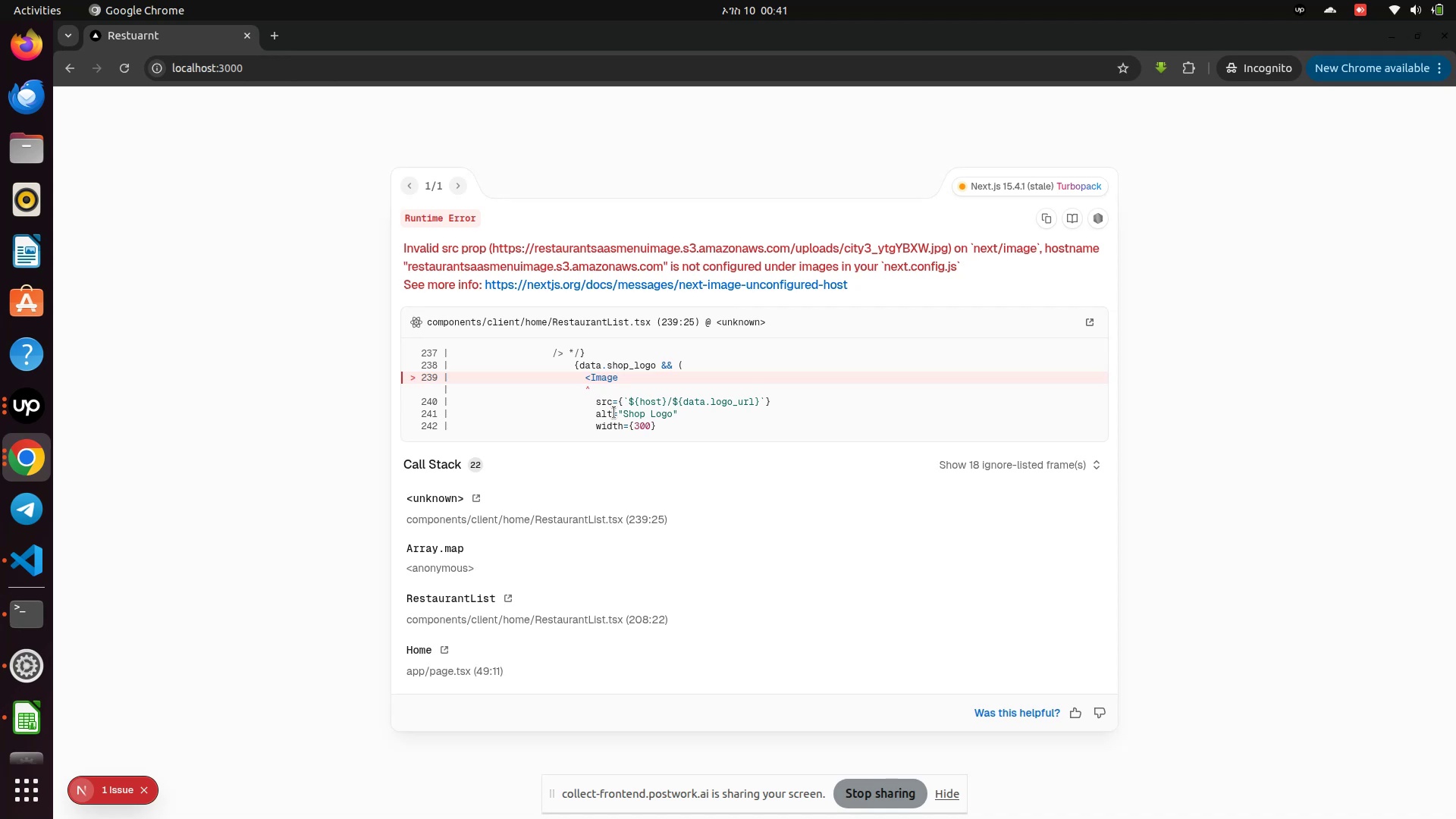 
wait(15.76)
 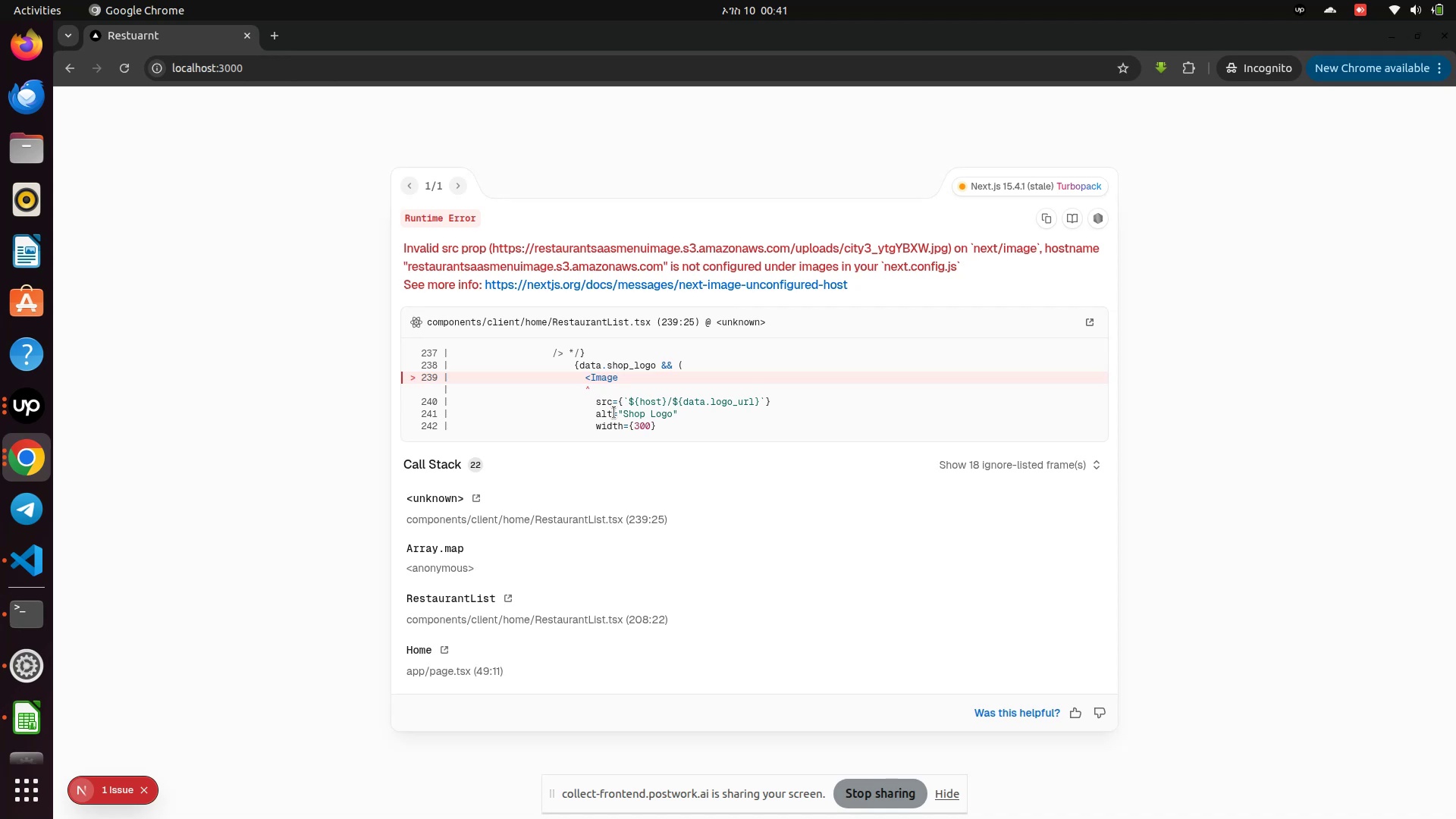 
mouse_move([25, 557])
 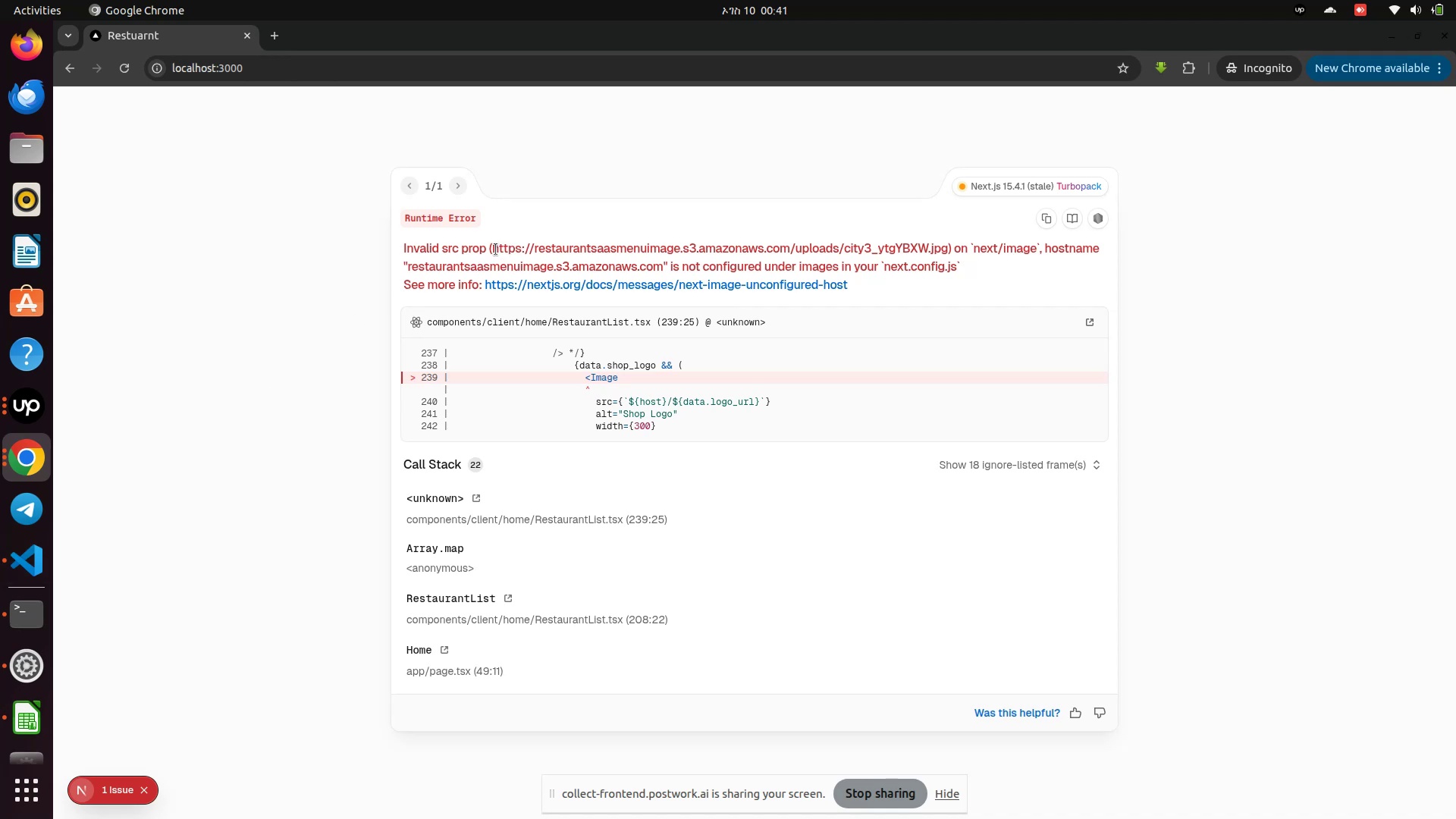 
left_click_drag(start_coordinate=[494, 249], to_coordinate=[791, 248])
 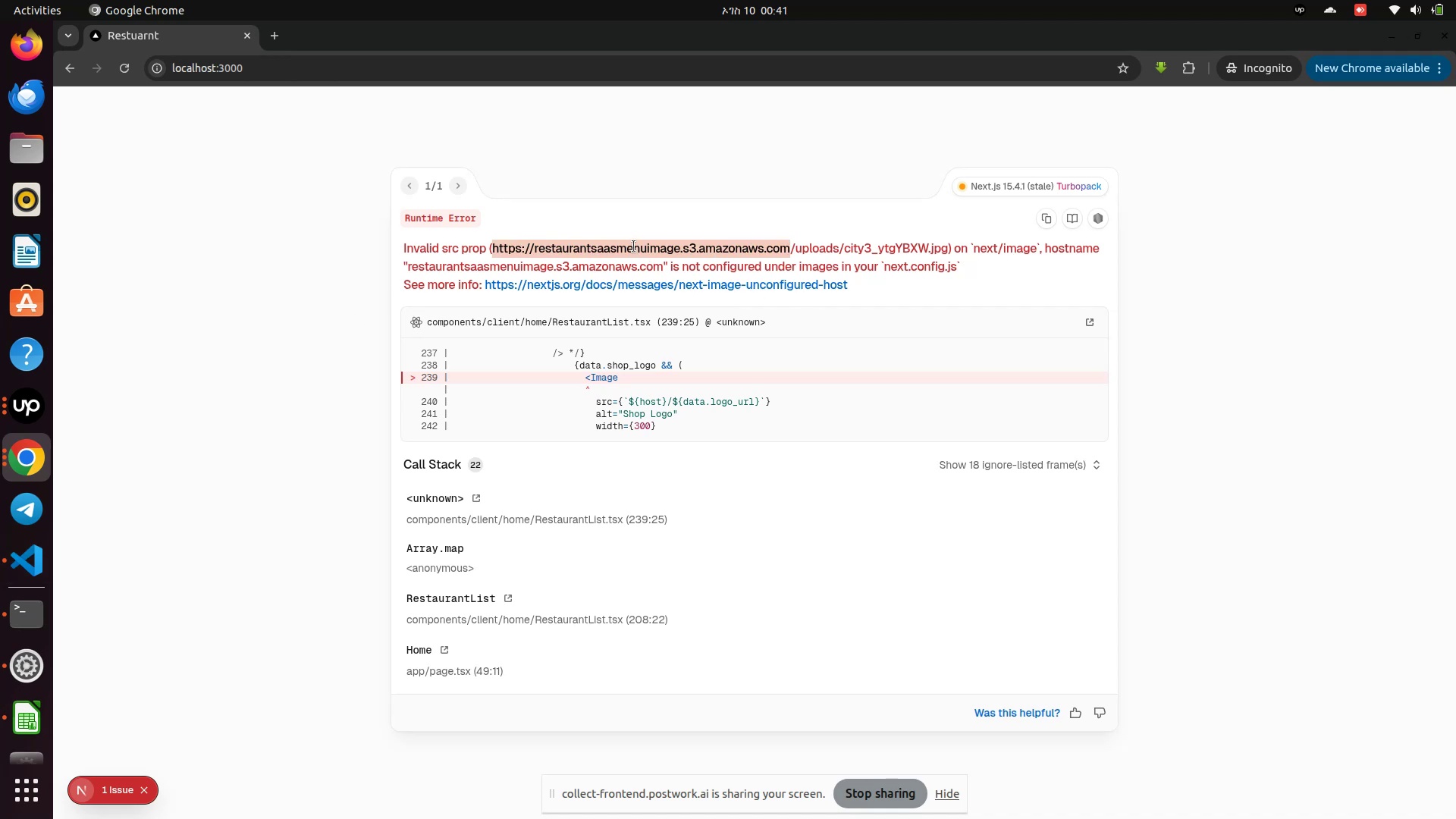 
right_click([629, 243])
 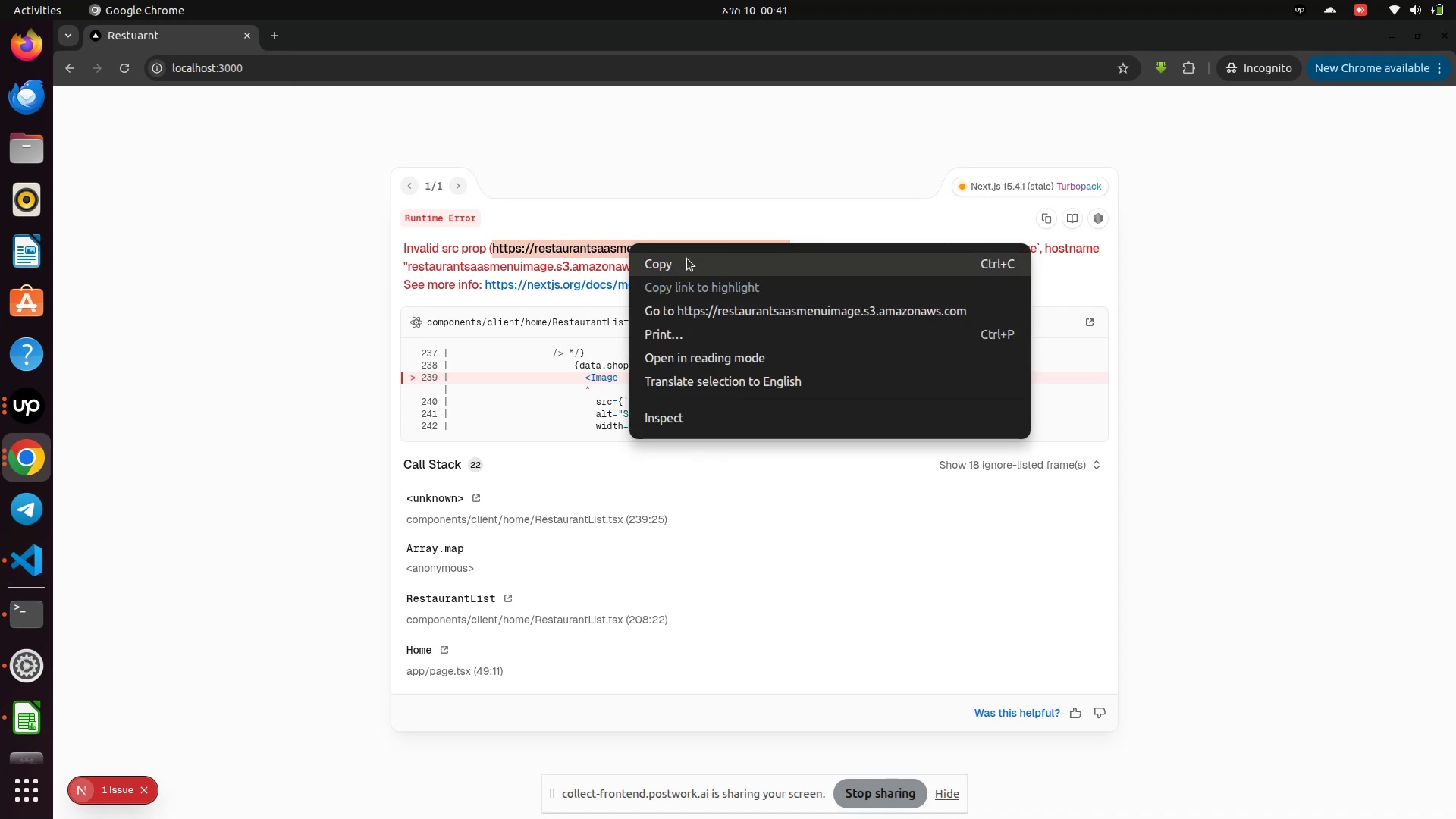 
left_click([686, 261])
 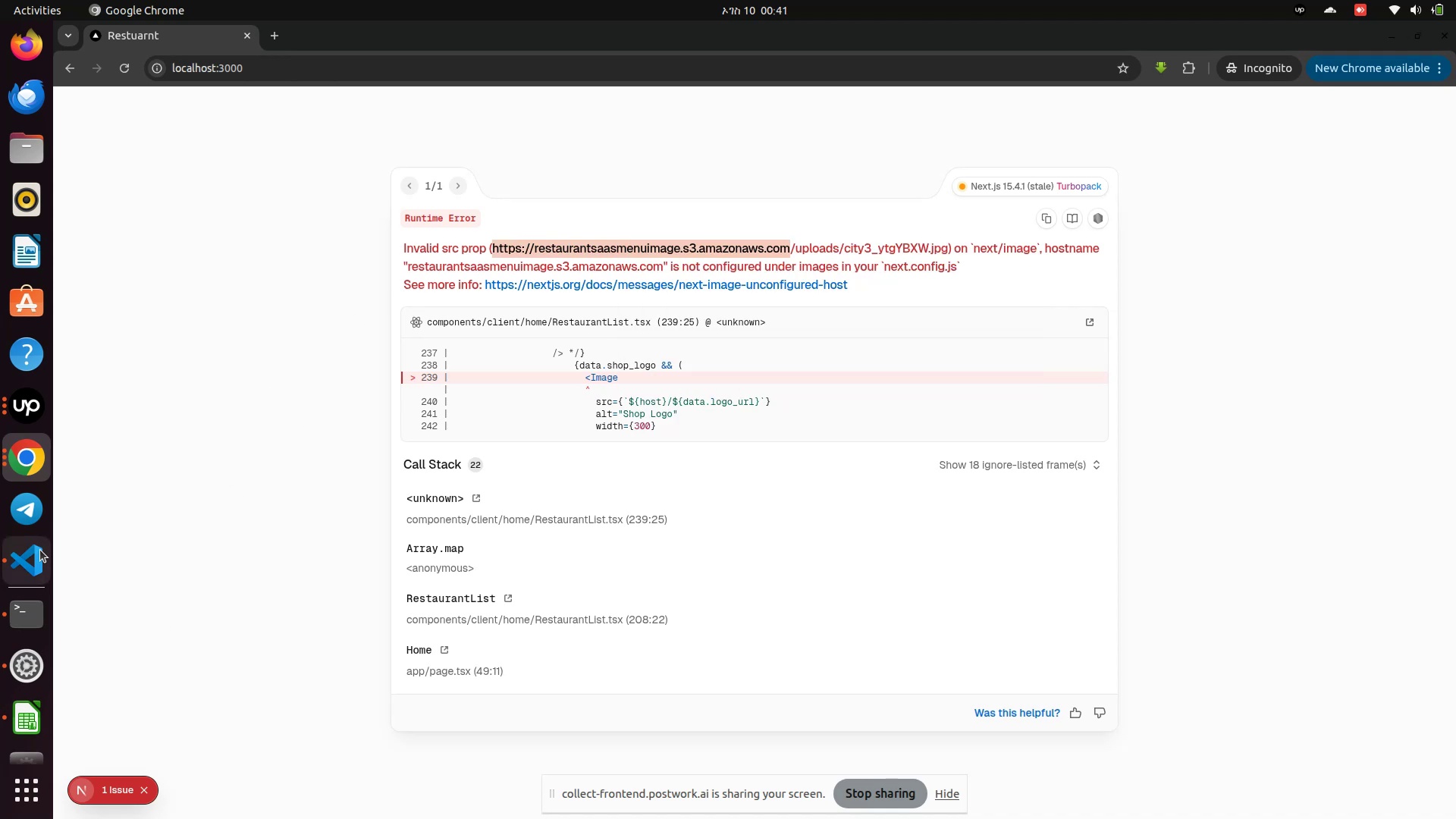 
left_click([32, 549])
 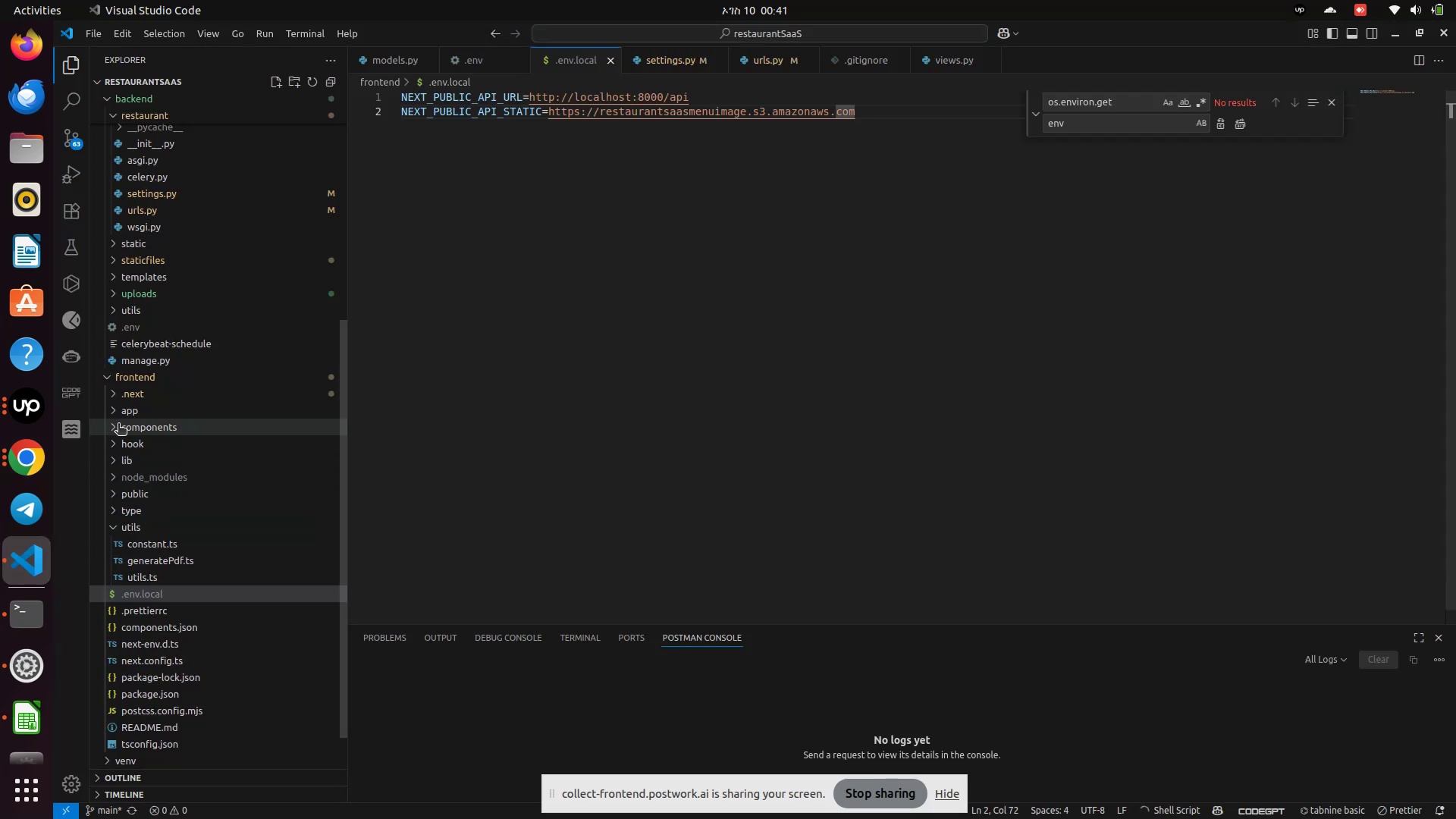 
wait(6.54)
 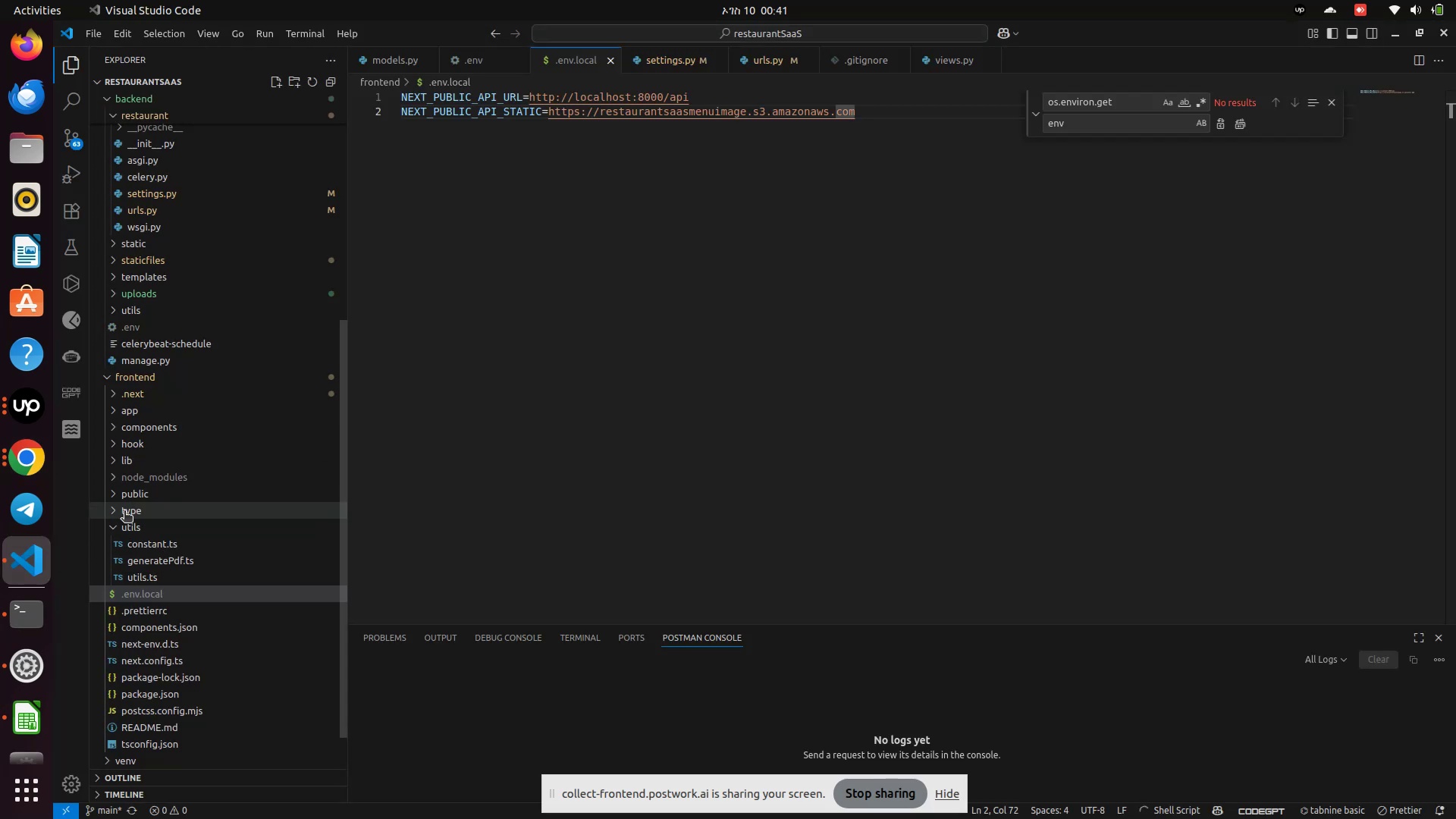 
left_click([109, 529])
 